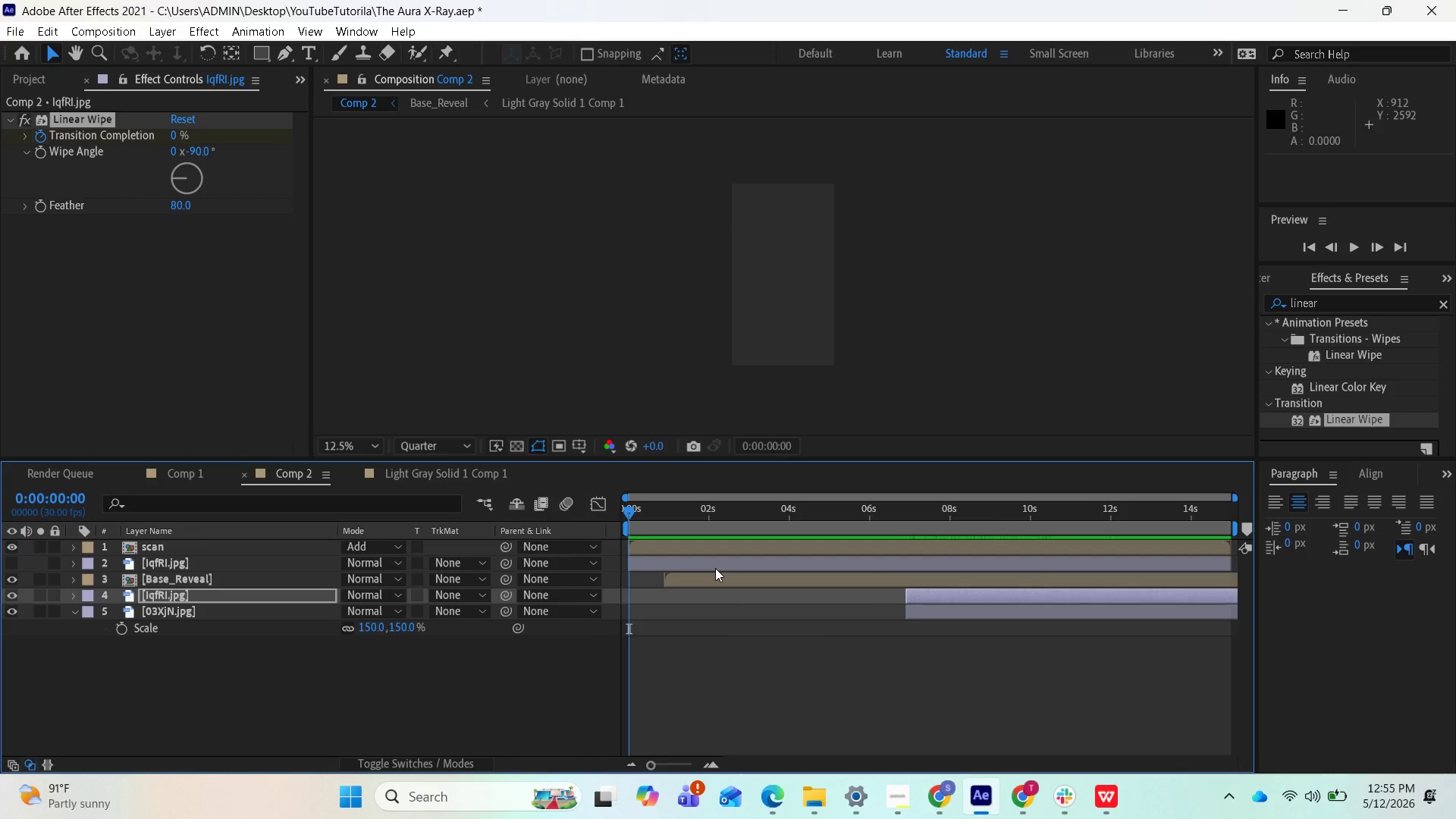 
key(Space)
 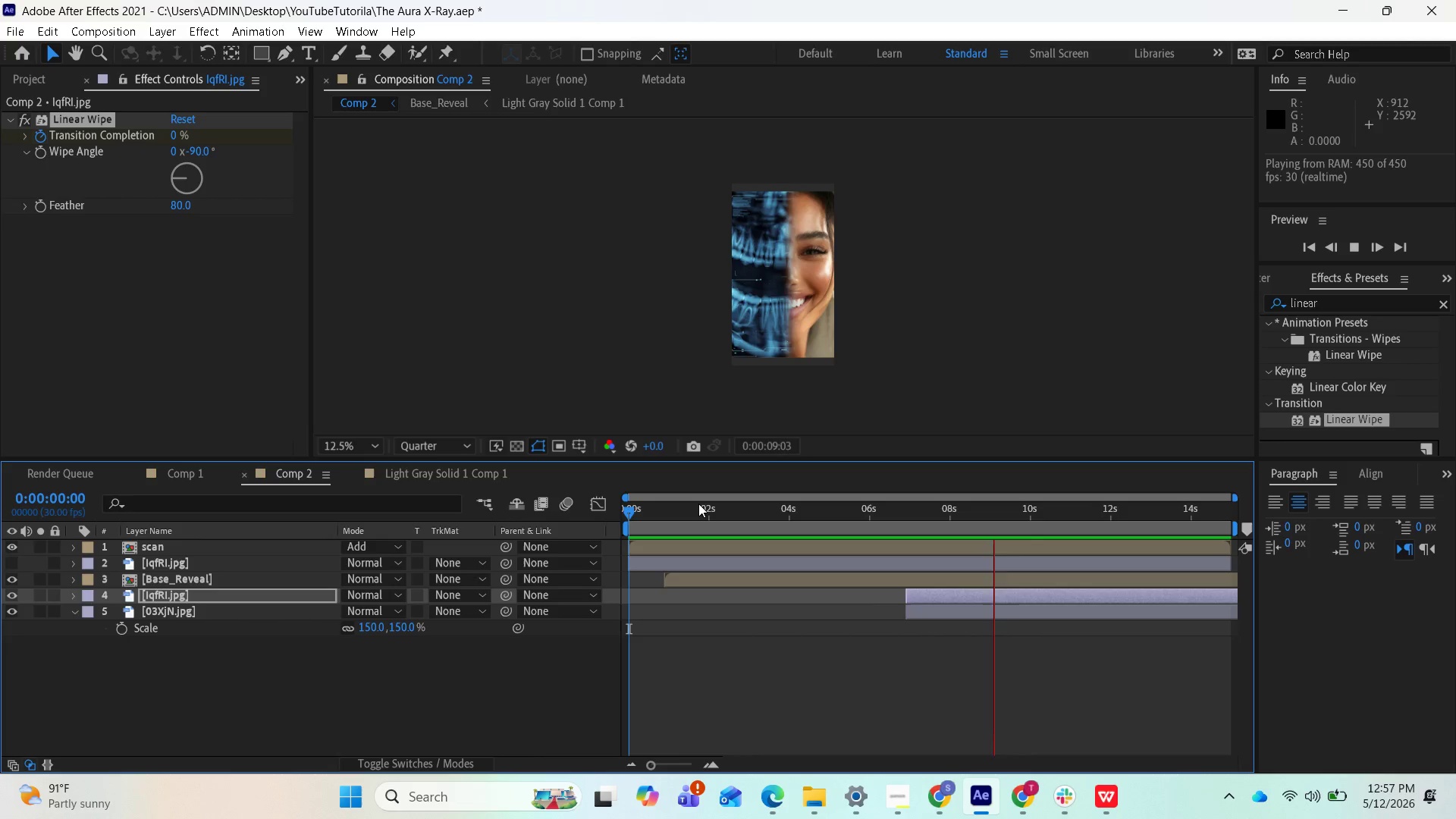 
wait(119.34)
 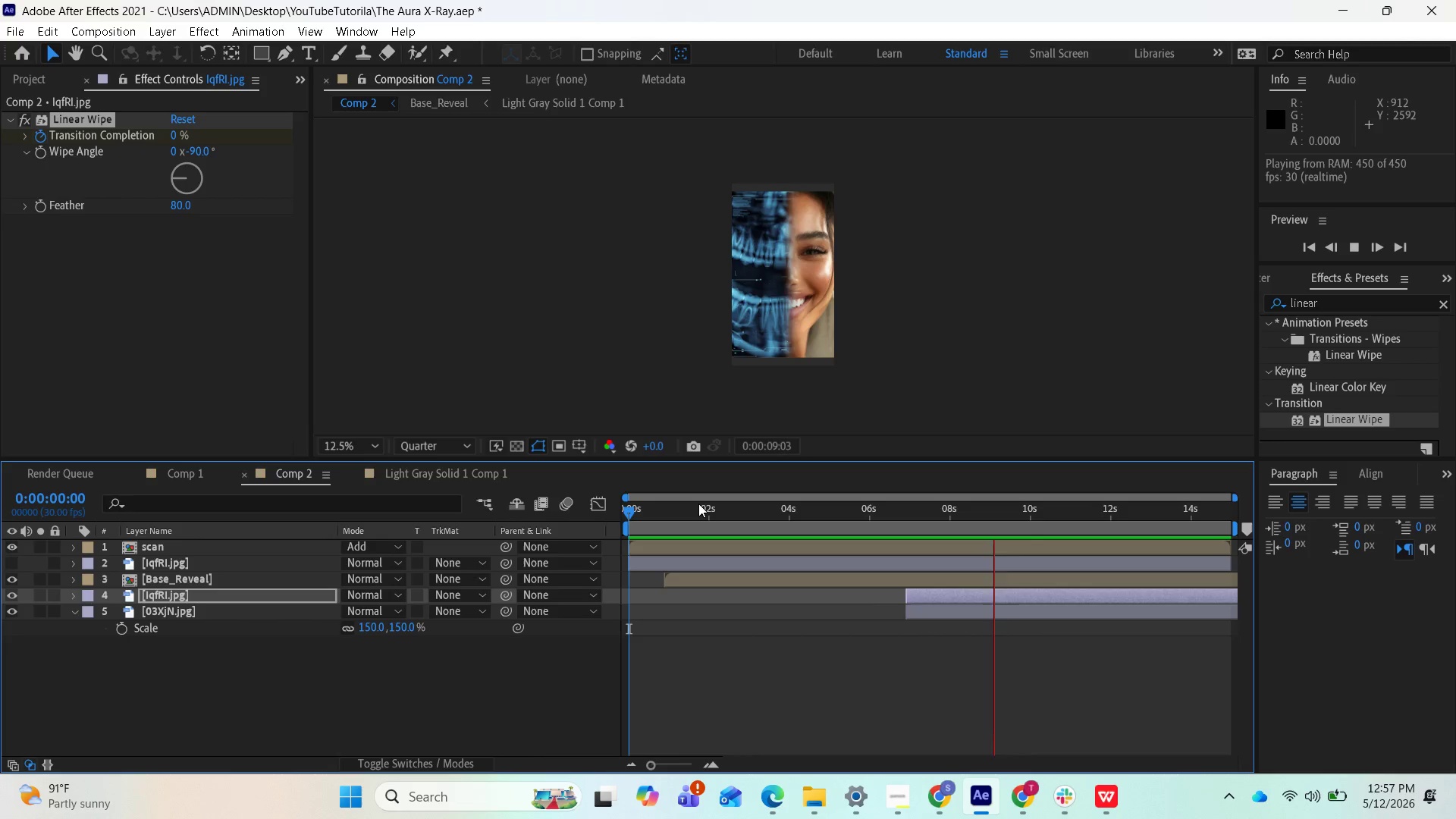 
mouse_move([919, 780])
 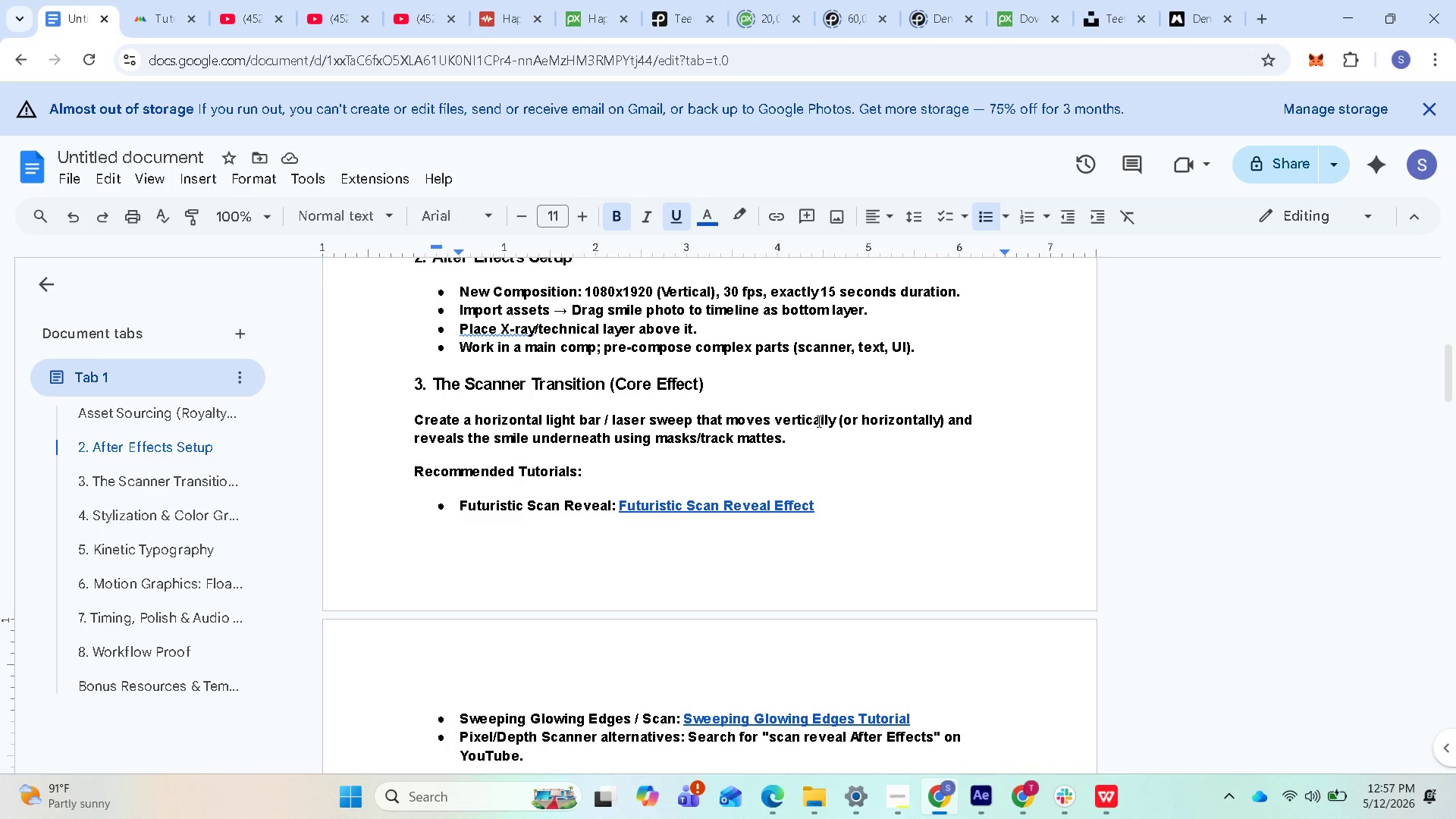 
wait(30.48)
 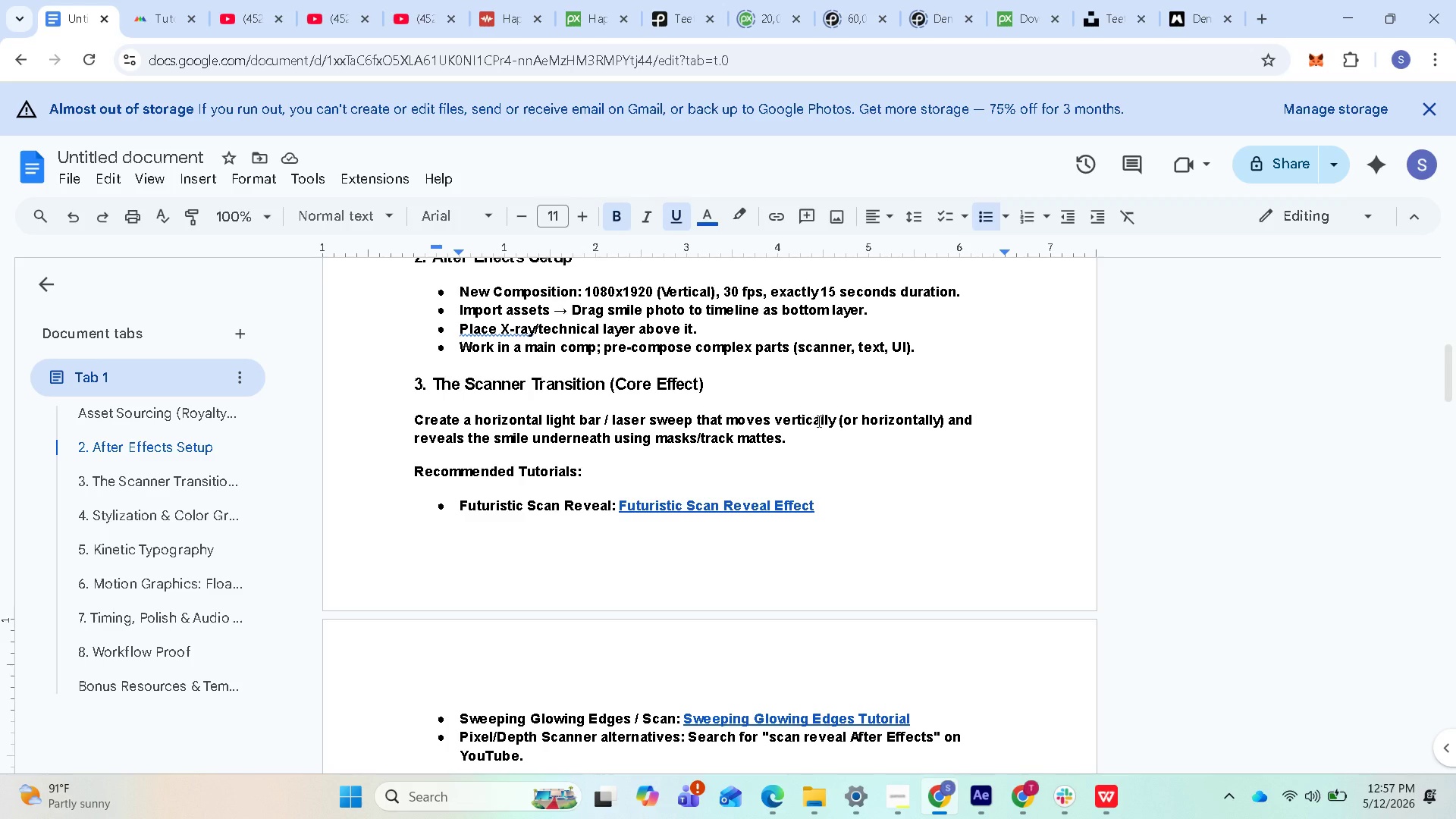 
left_click([1345, 9])
 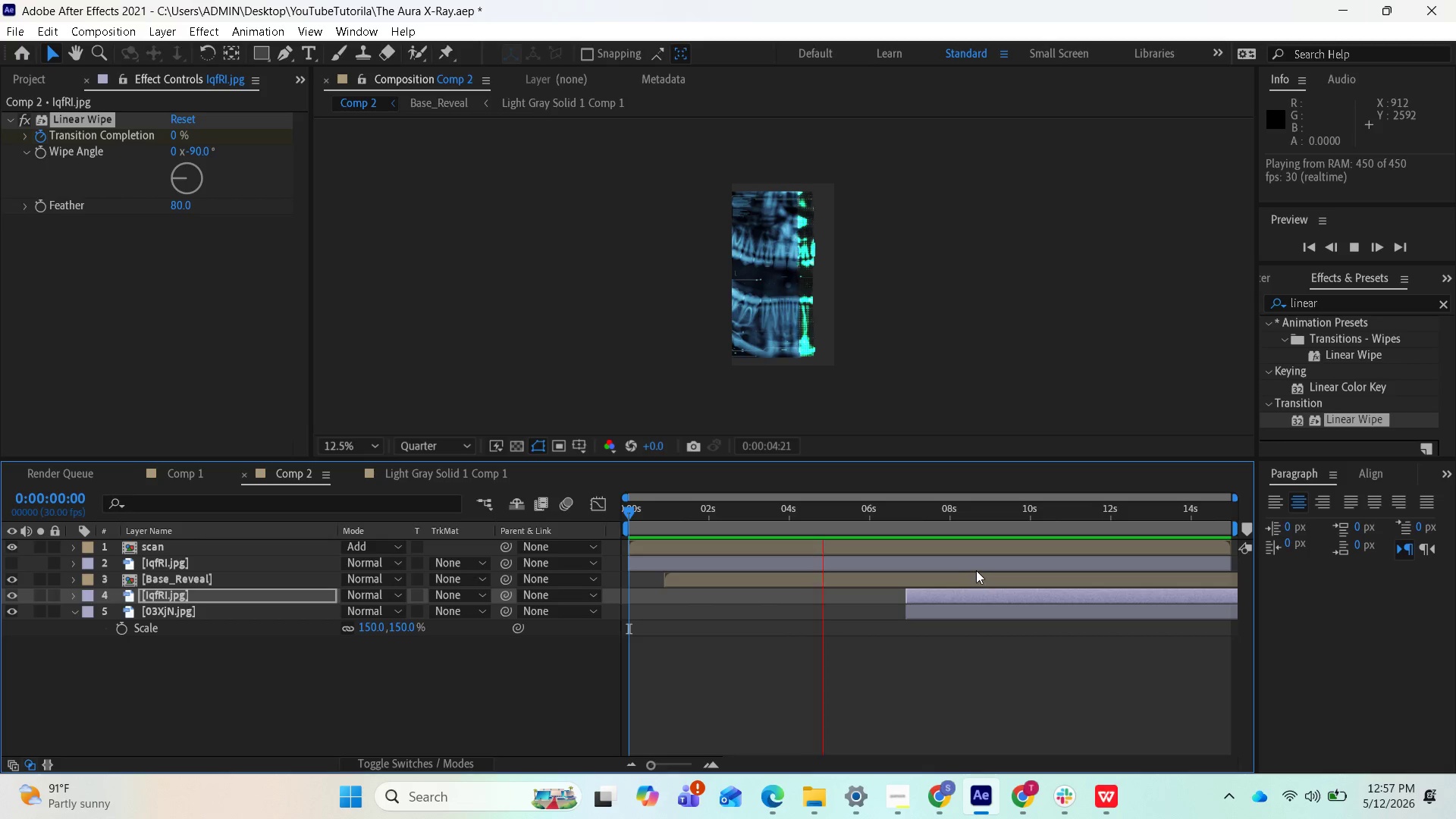 
mouse_move([966, 528])
 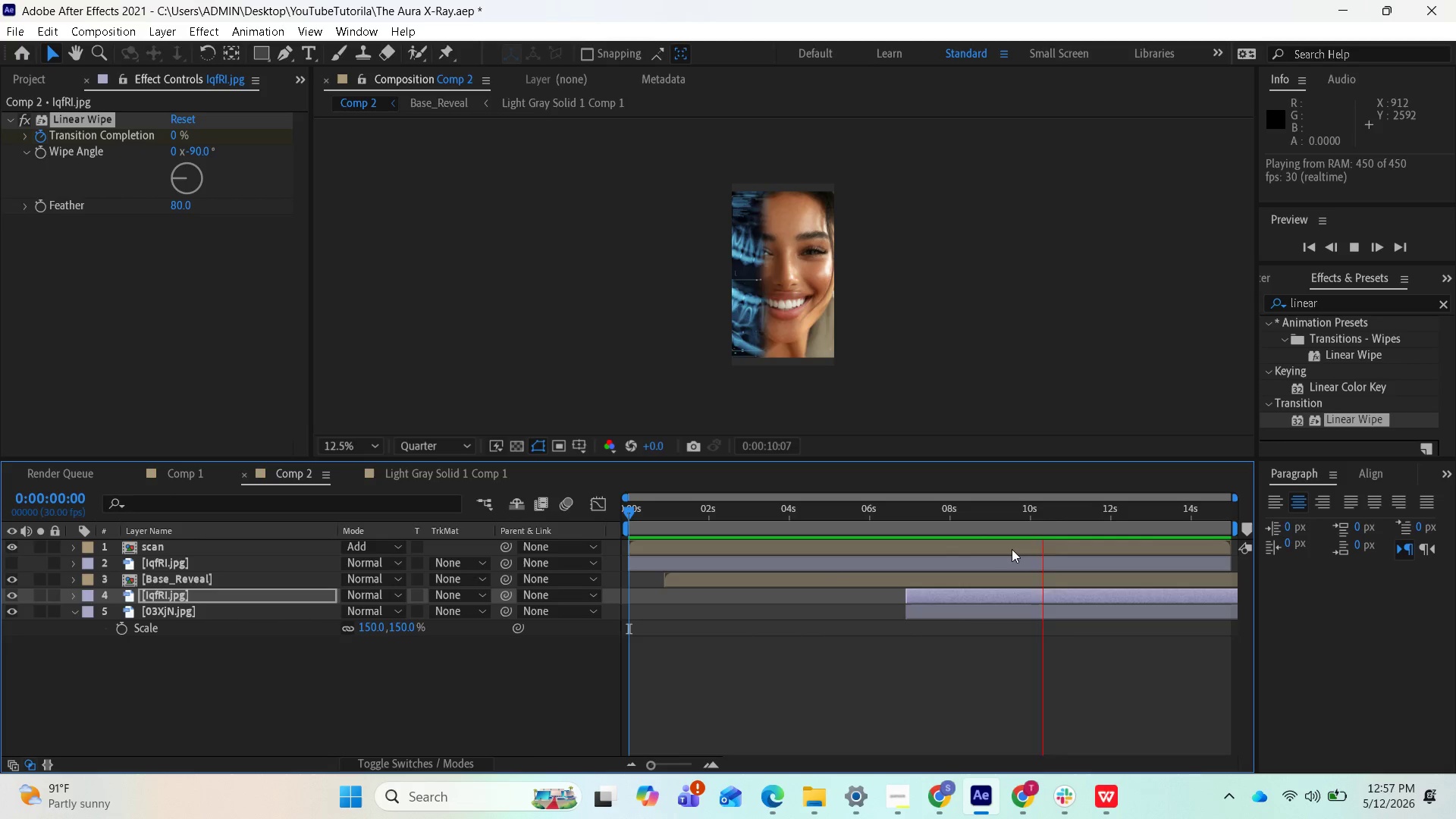 
key(Space)
 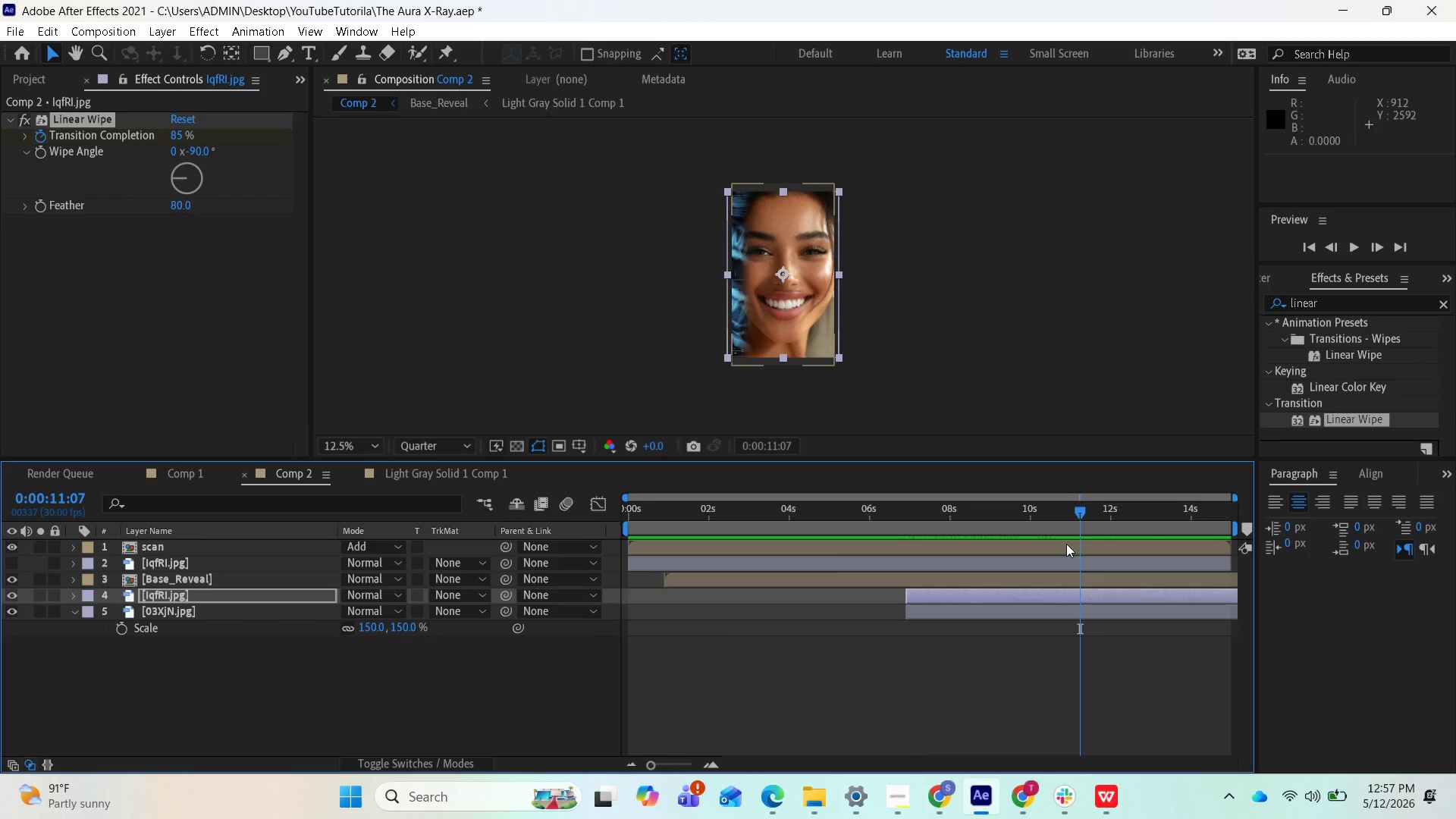 
wait(10.86)
 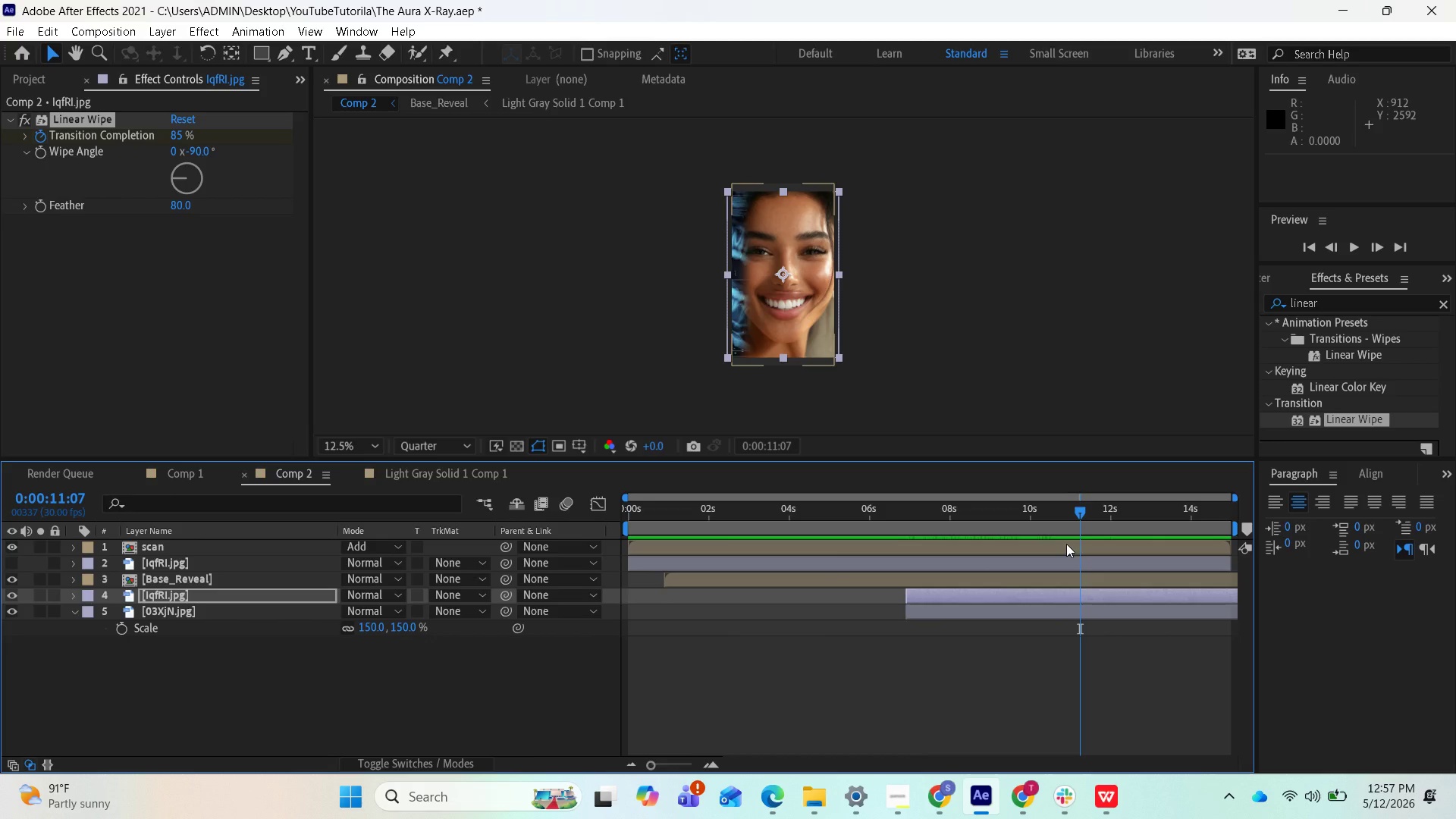 
left_click([14, 595])
 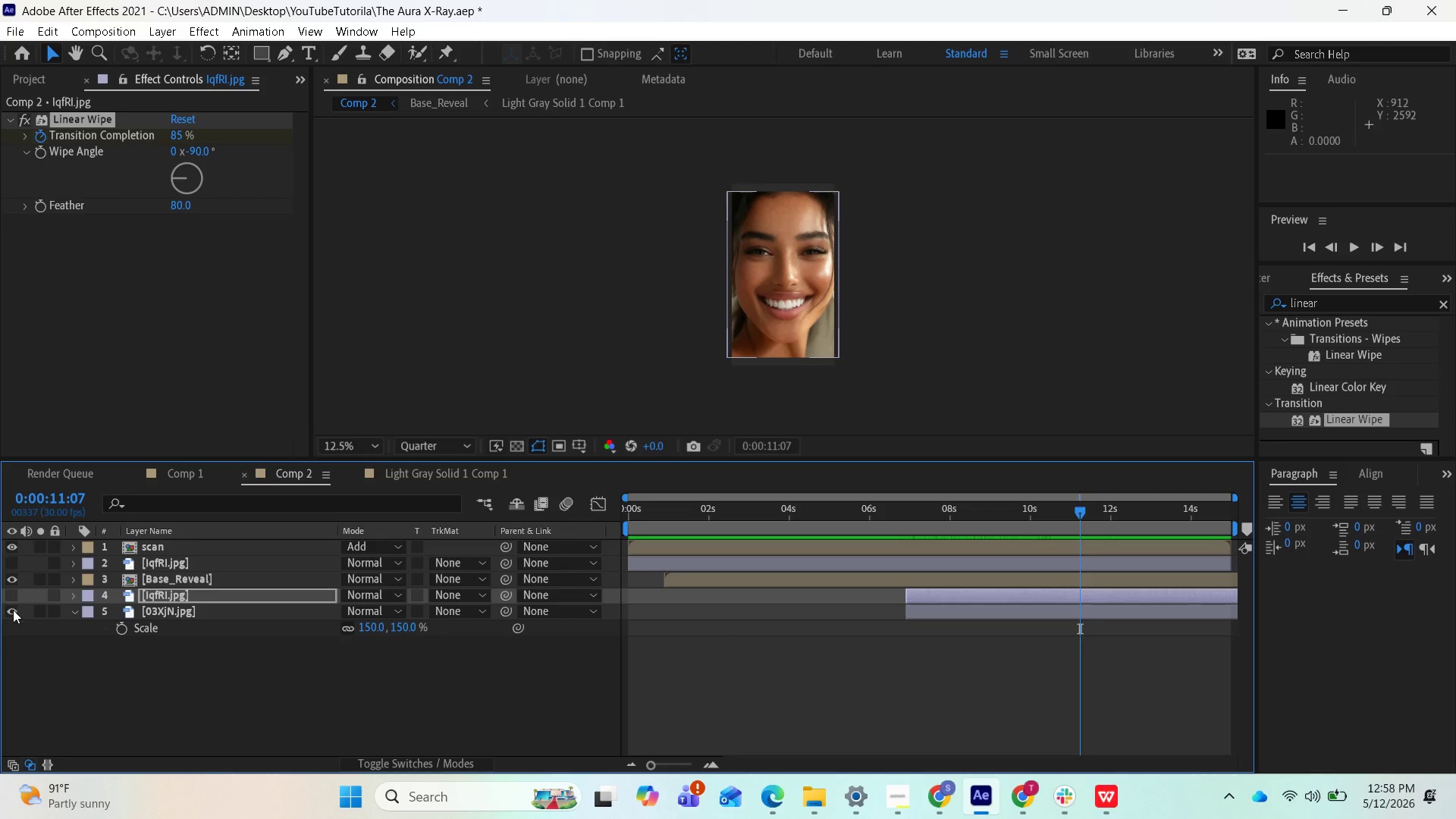 
wait(6.19)
 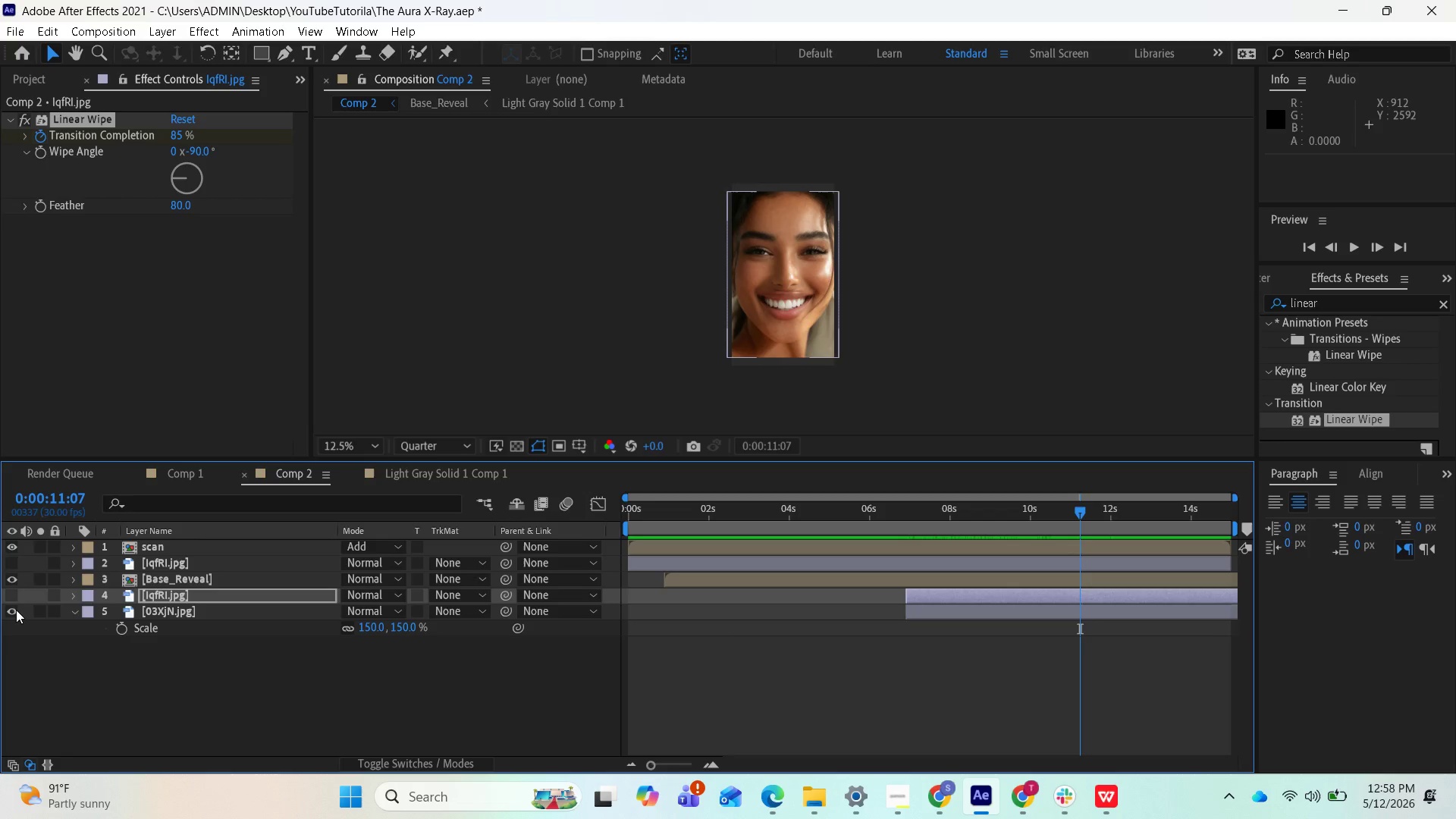 
left_click([11, 610])
 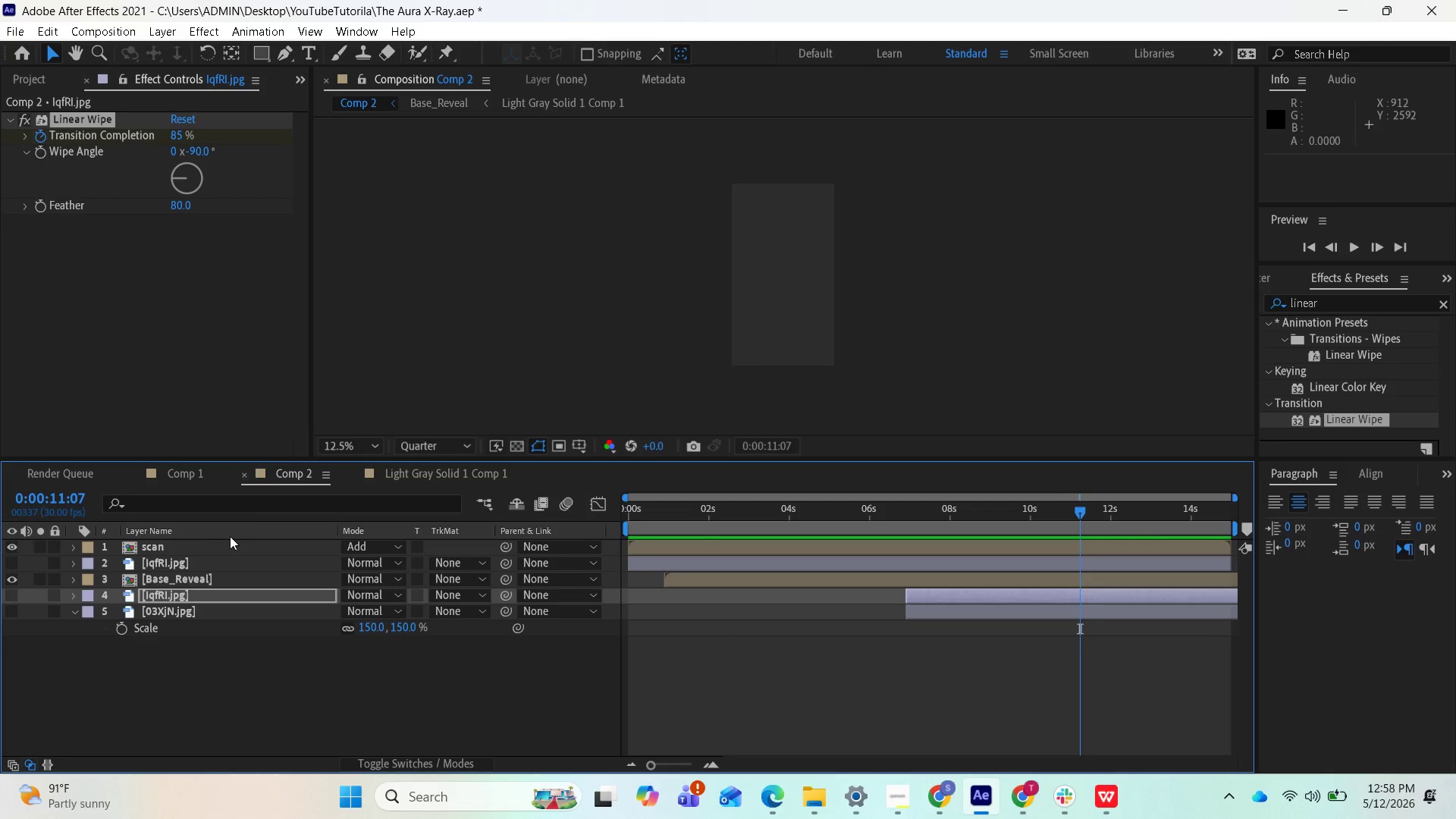 
left_click([213, 548])
 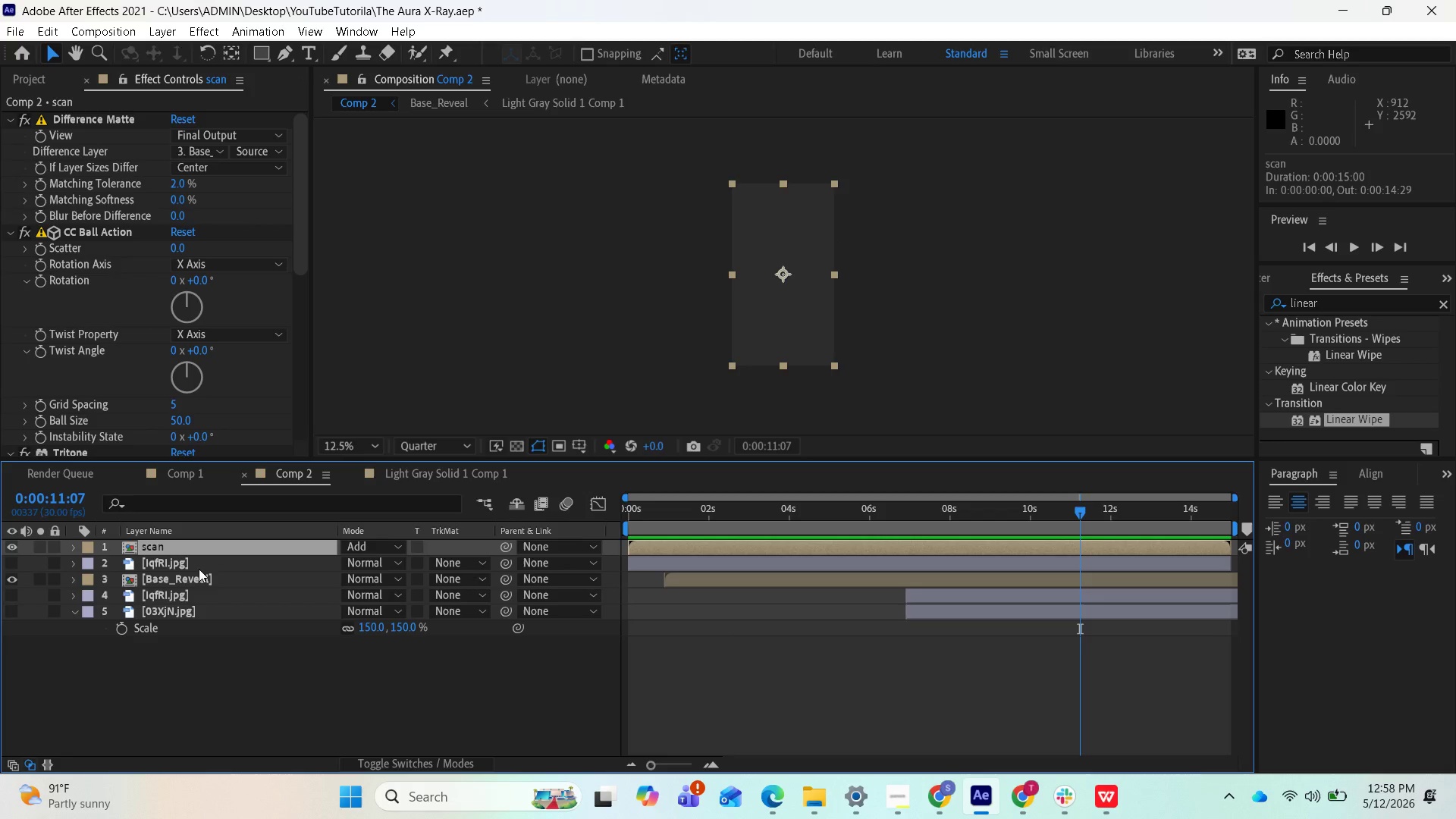 
hold_key(key=ShiftLeft, duration=3.41)
 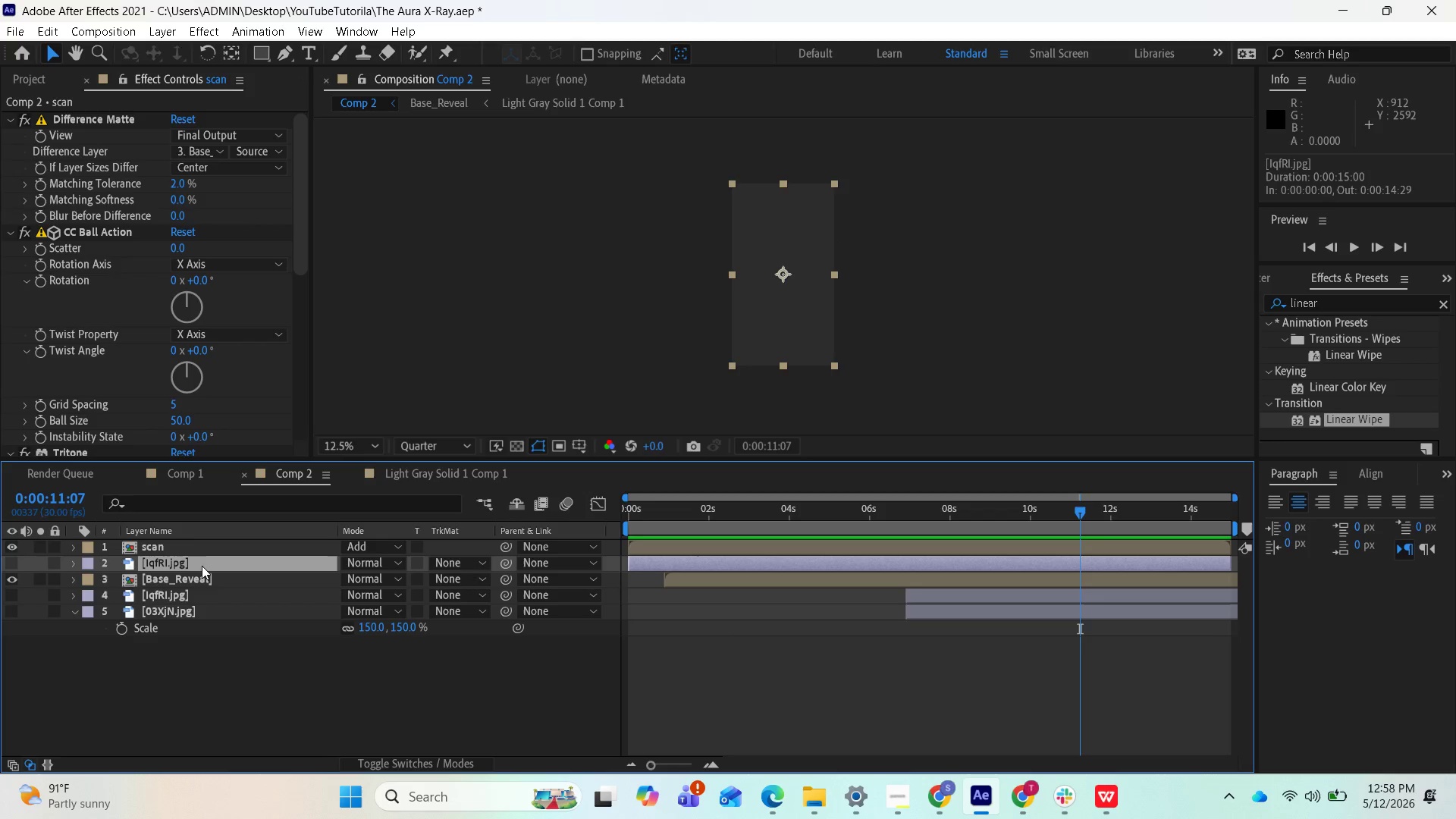 
left_click([202, 566])
 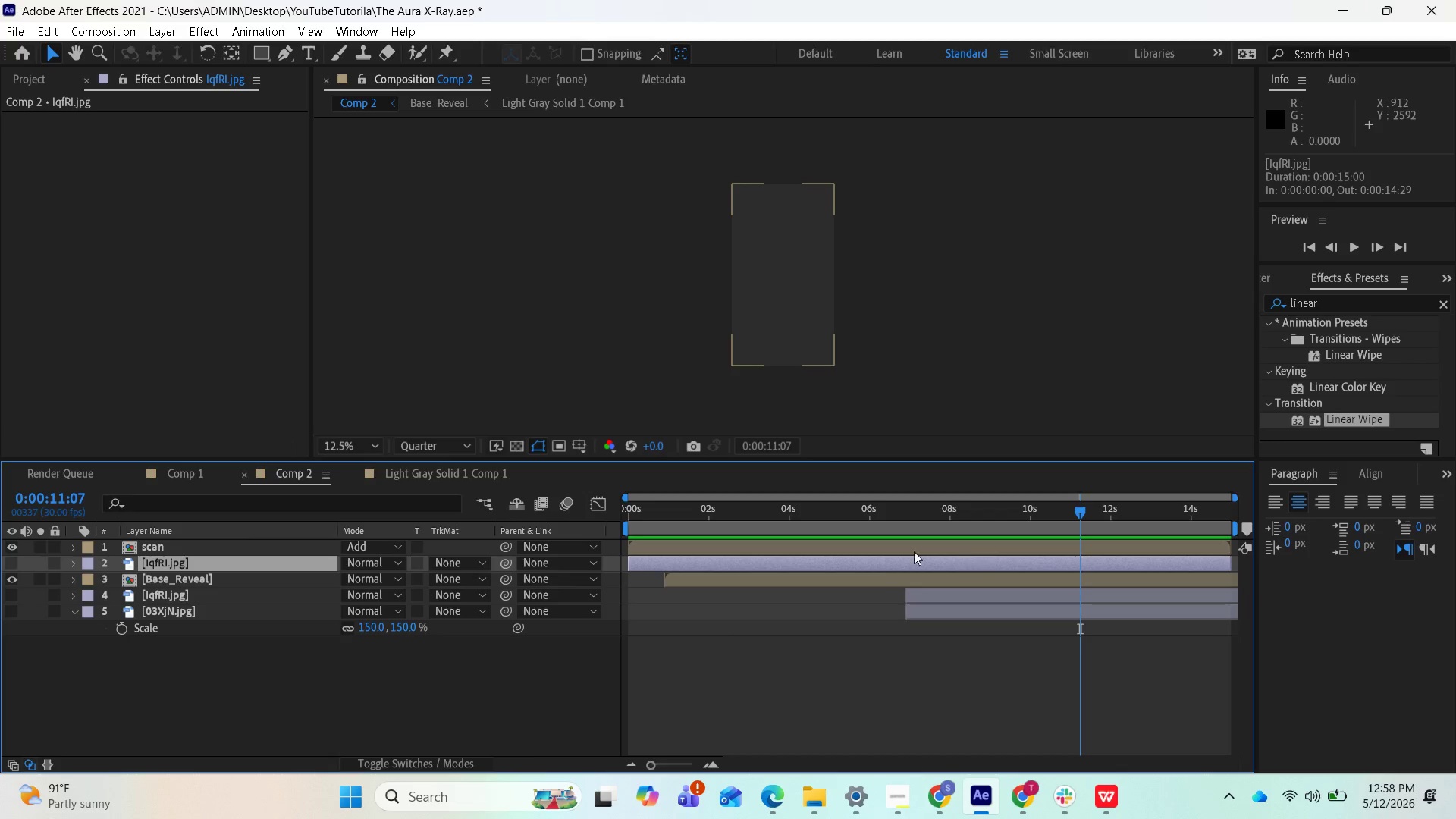 
wait(7.05)
 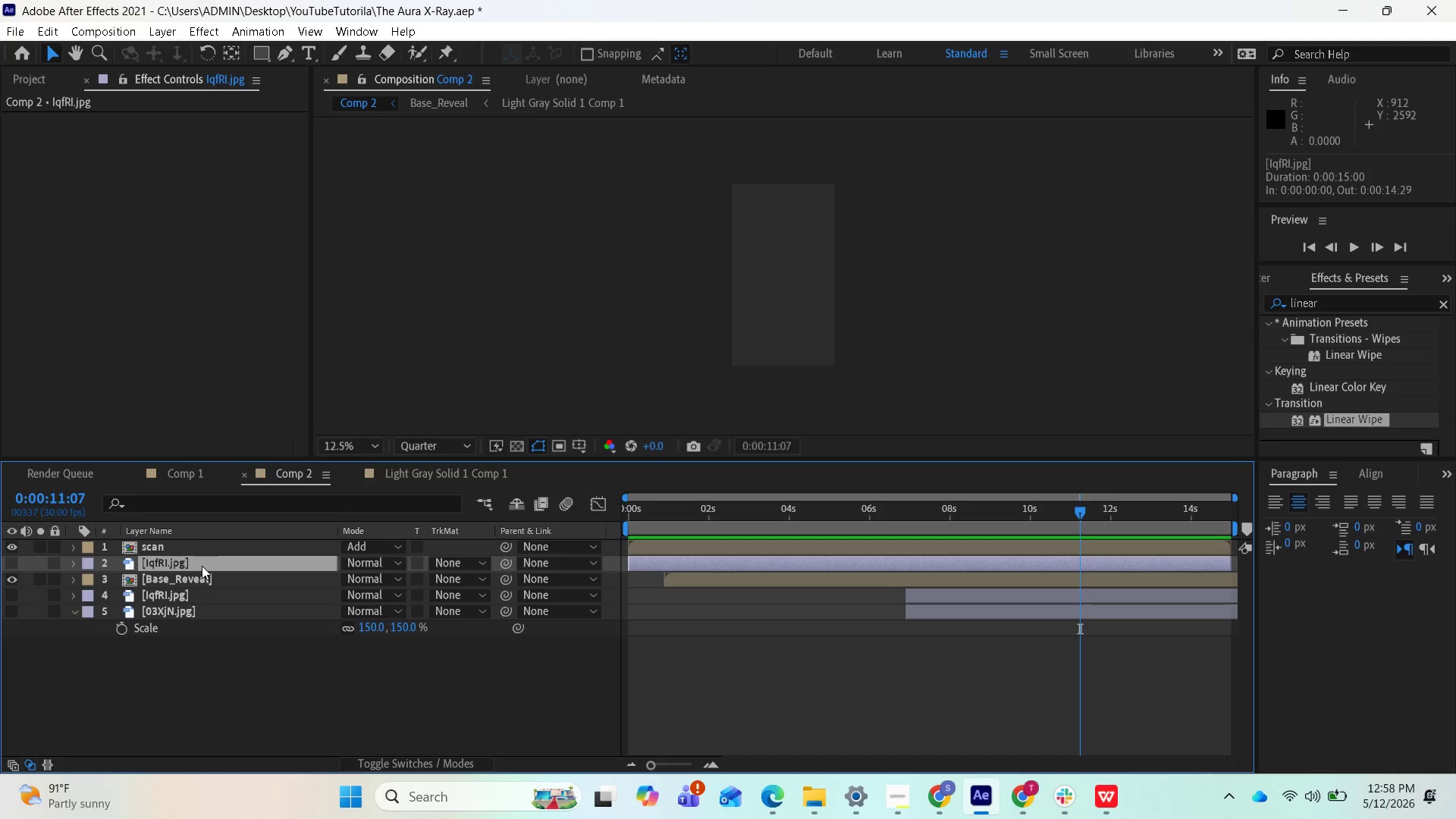 
left_click([7, 565])
 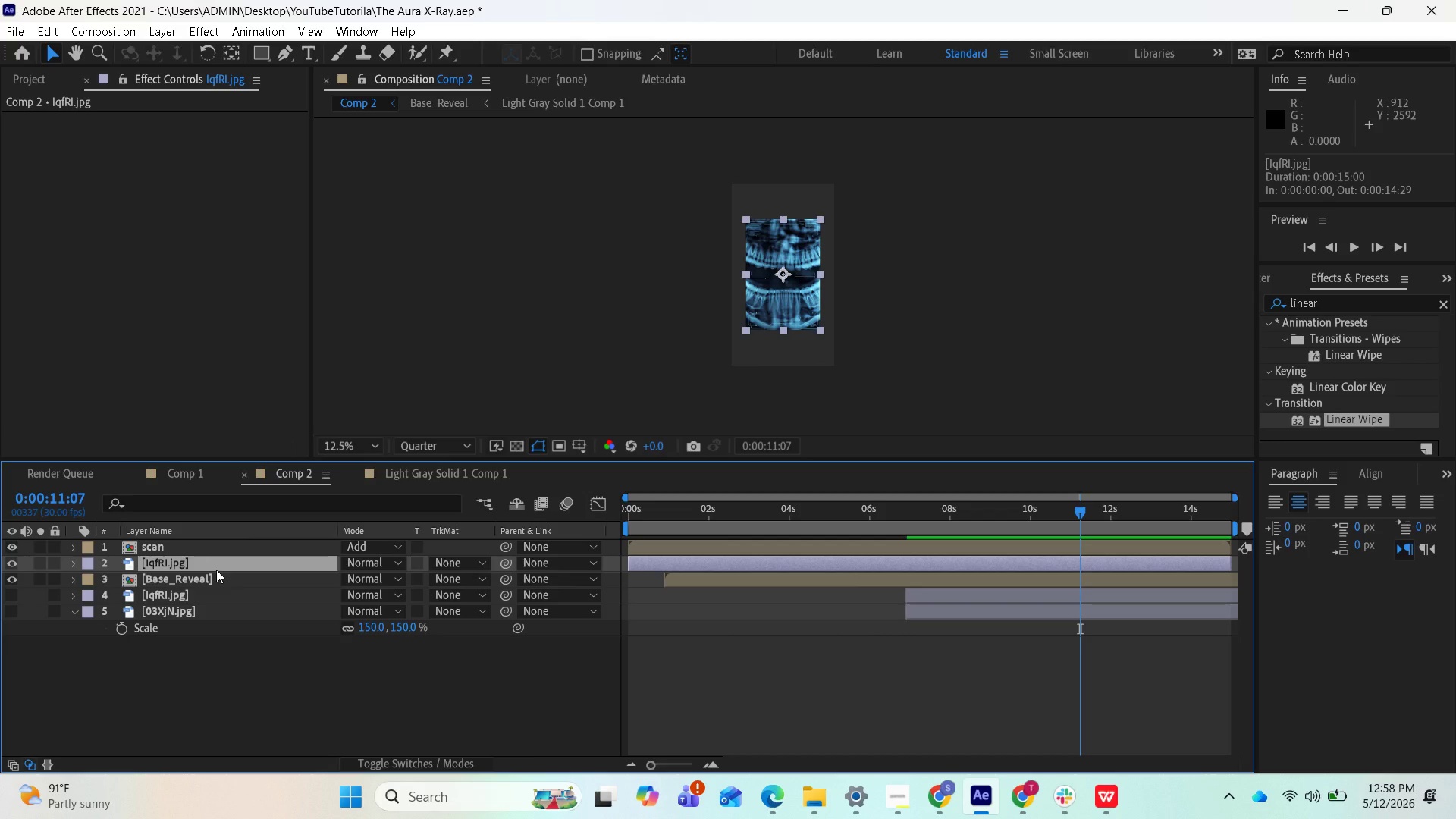 
key(Delete)
 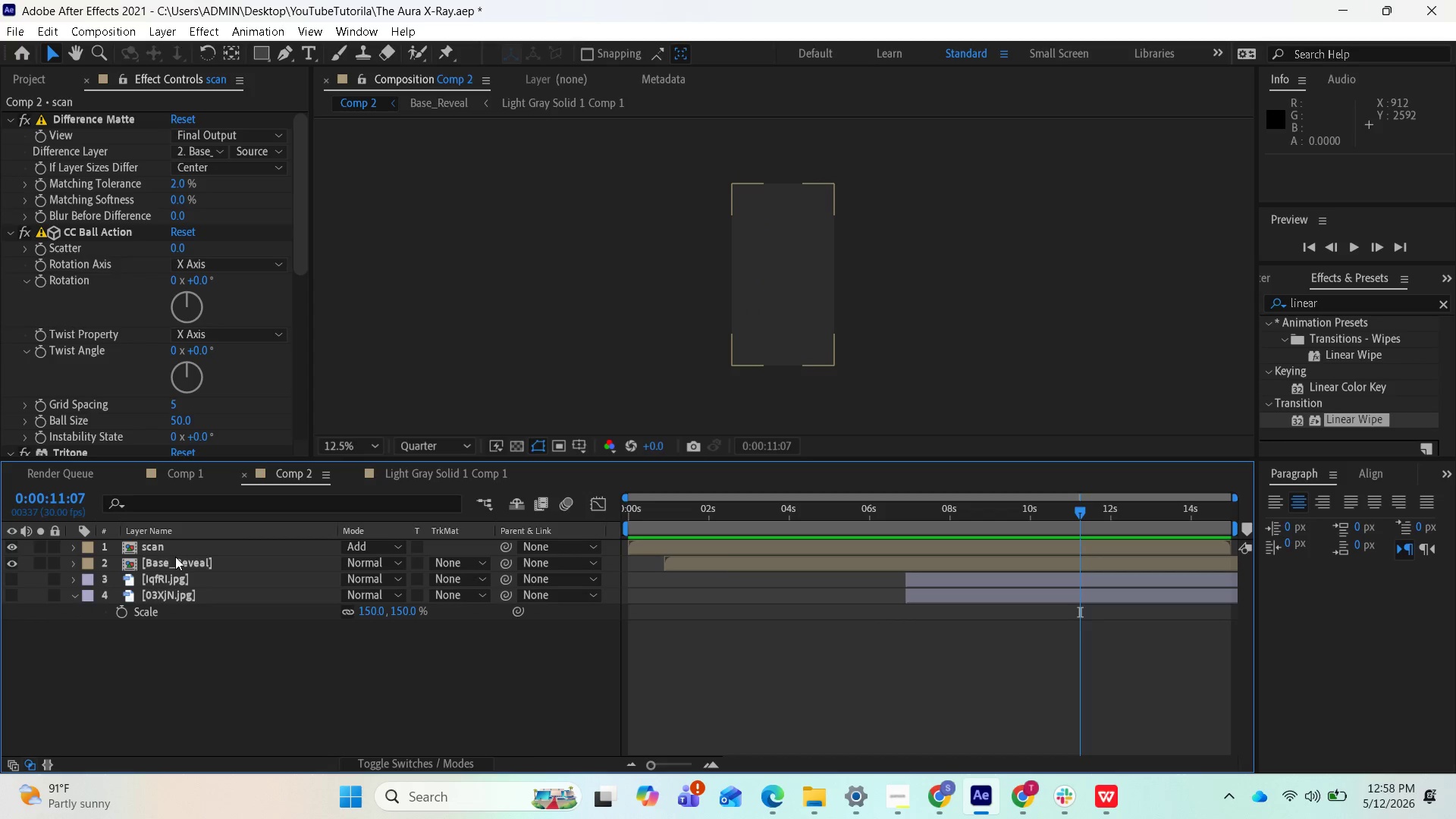 
left_click([175, 560])
 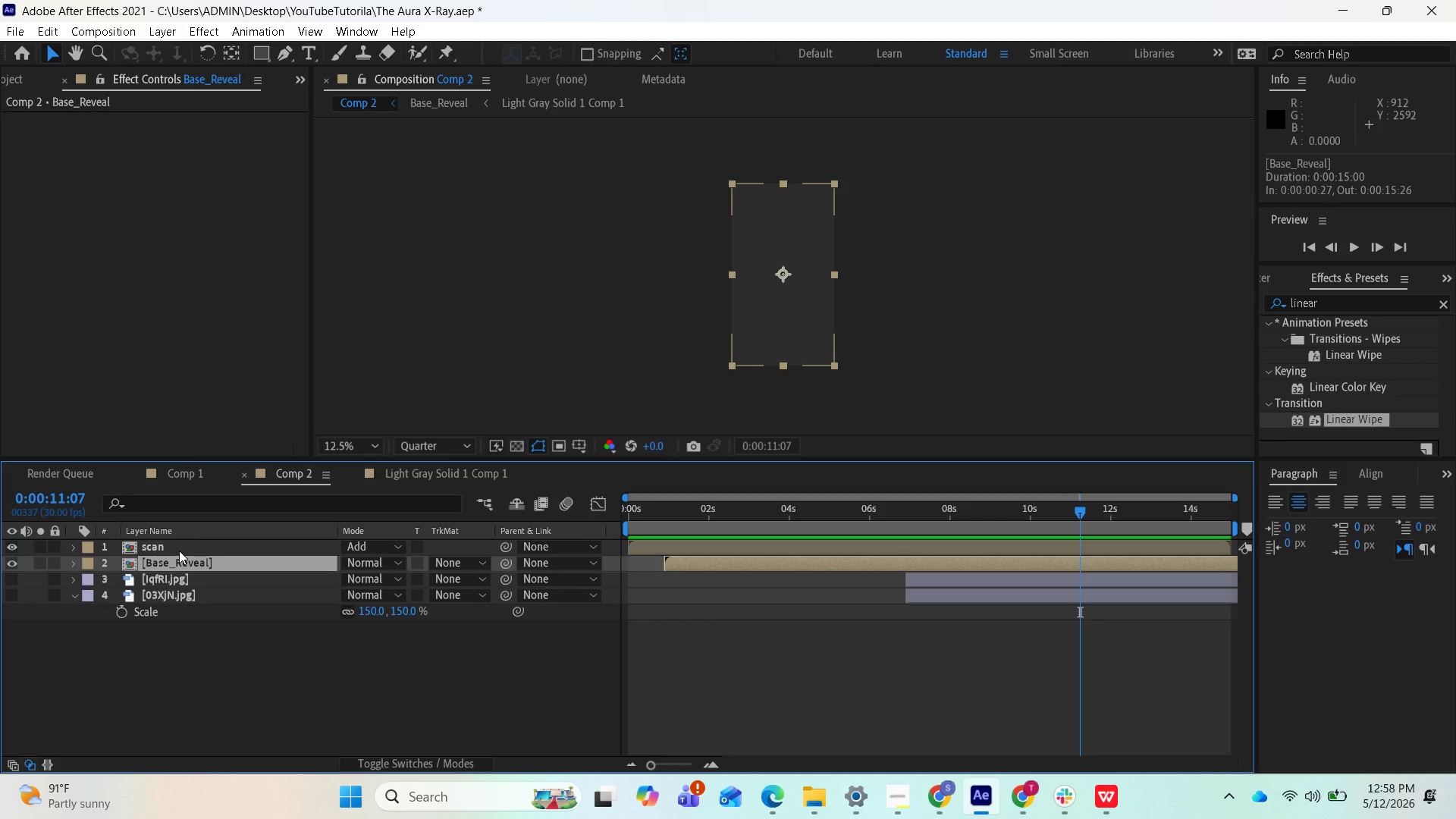 
hold_key(key=ShiftLeft, duration=0.52)
left_click([179, 551])
 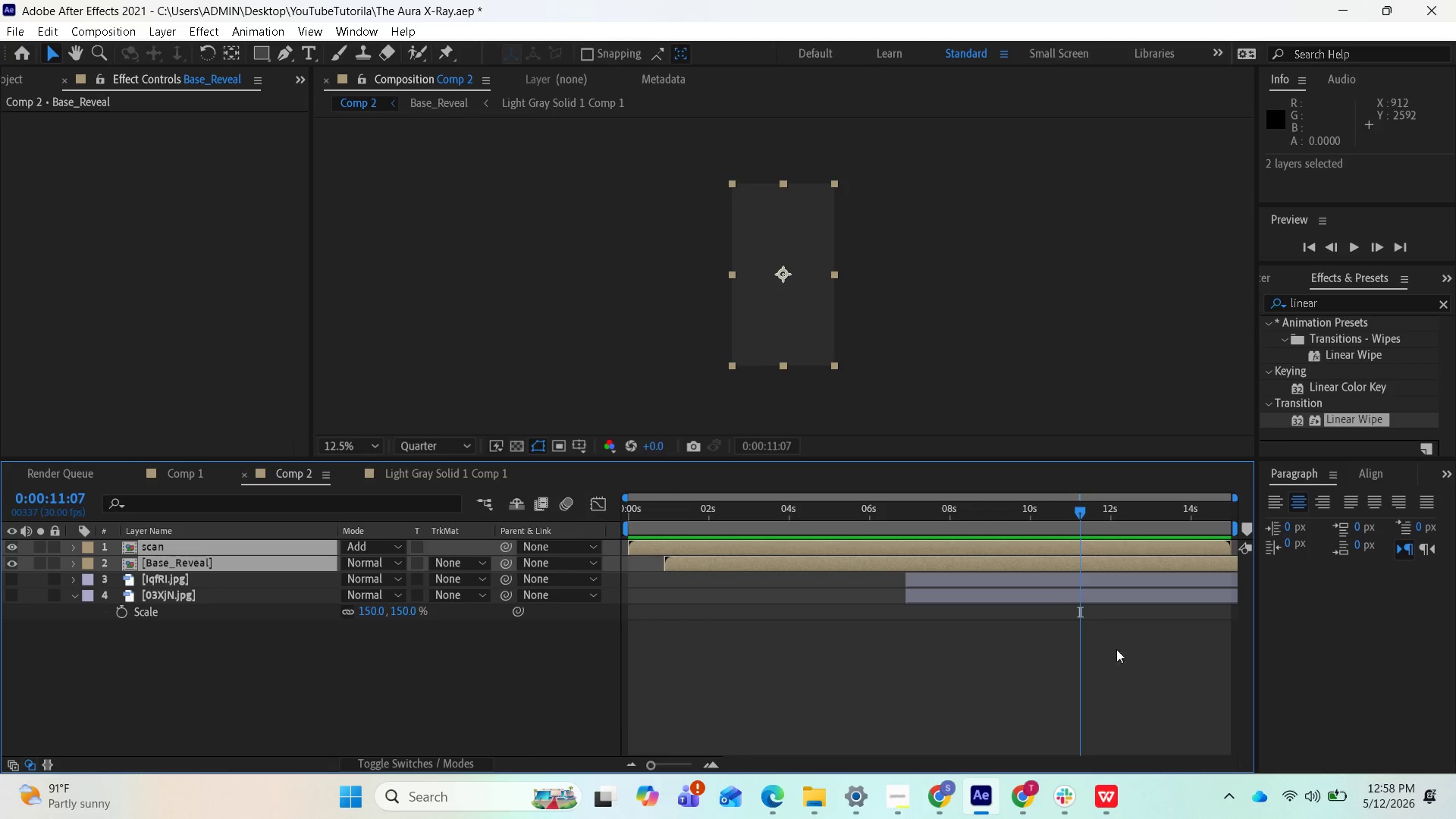 
hold_key(key=ShiftLeft, duration=1.84)
 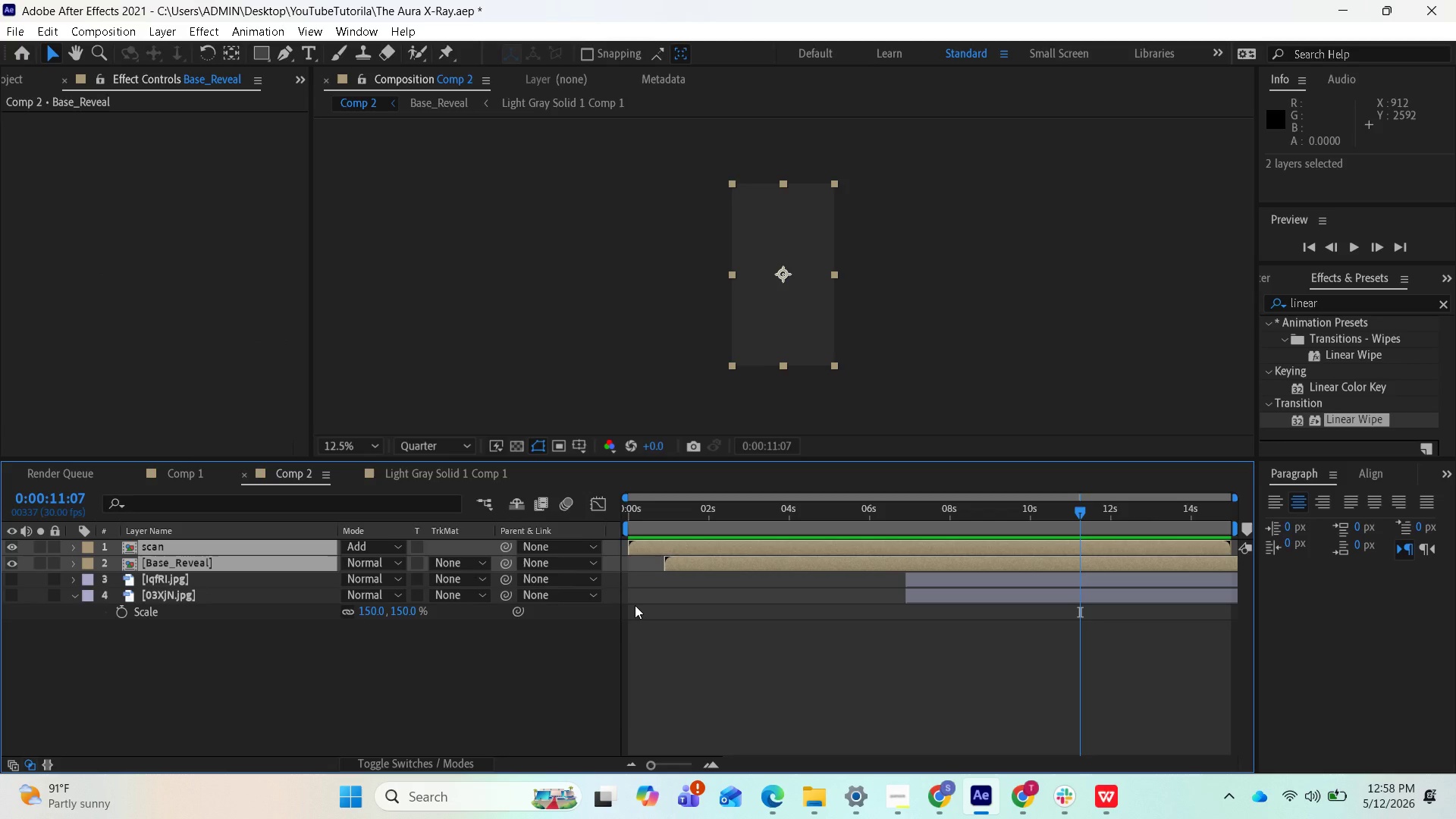 
key(Control+D)
 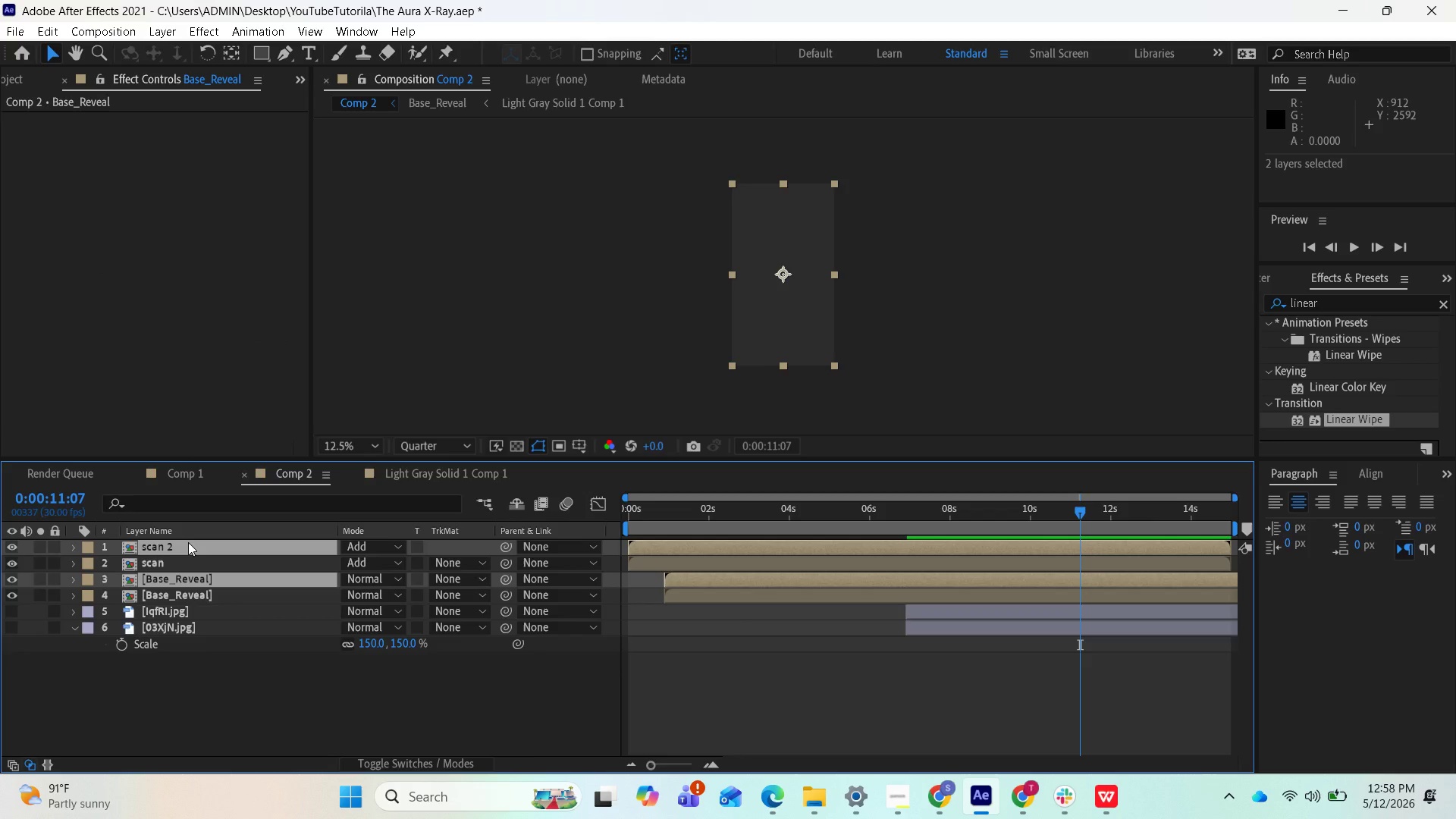 
left_click_drag(start_coordinate=[188, 542], to_coordinate=[193, 587])
 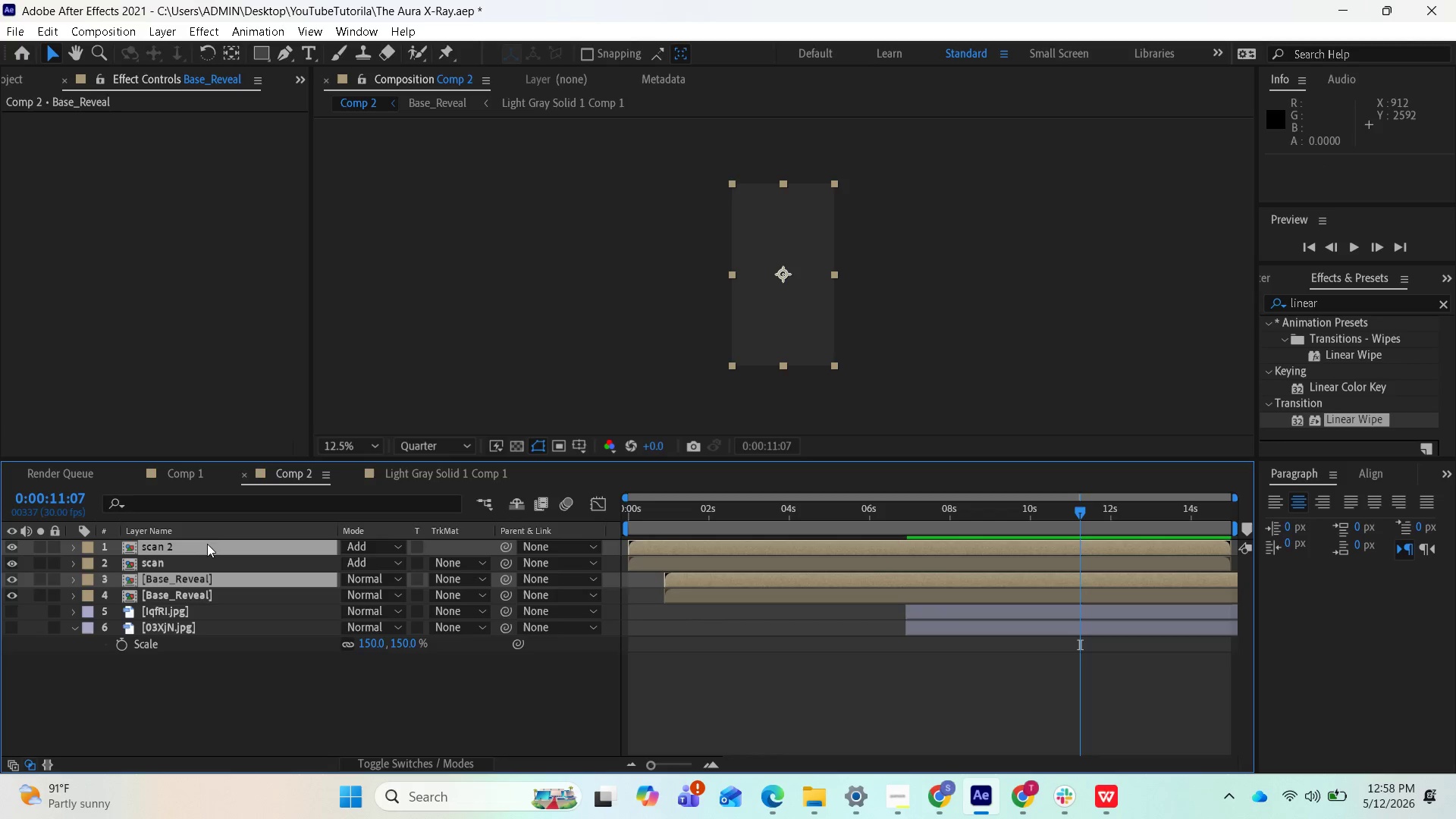 
left_click_drag(start_coordinate=[207, 543], to_coordinate=[216, 588])
 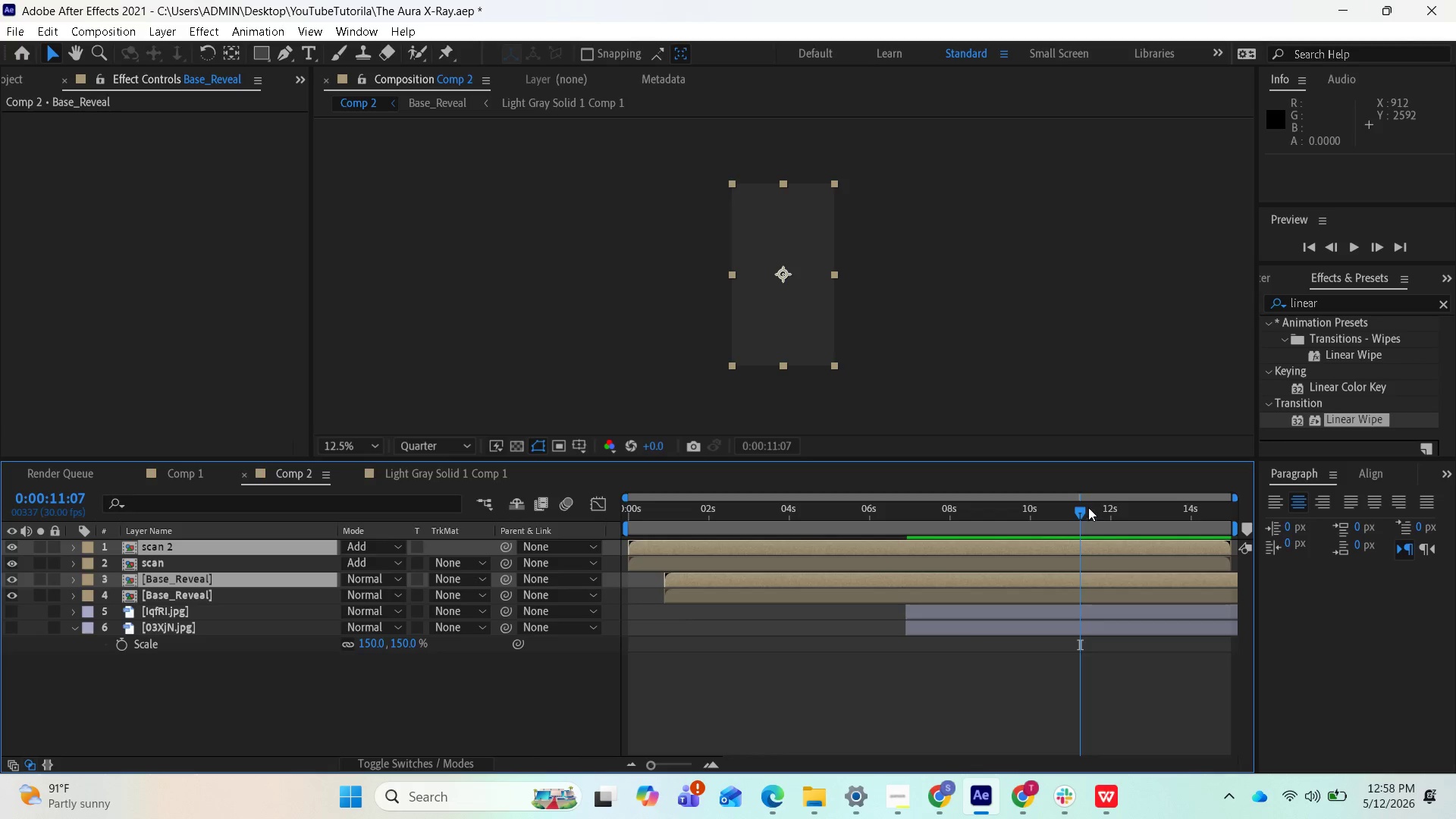 
left_click_drag(start_coordinate=[1079, 510], to_coordinate=[642, 517])
 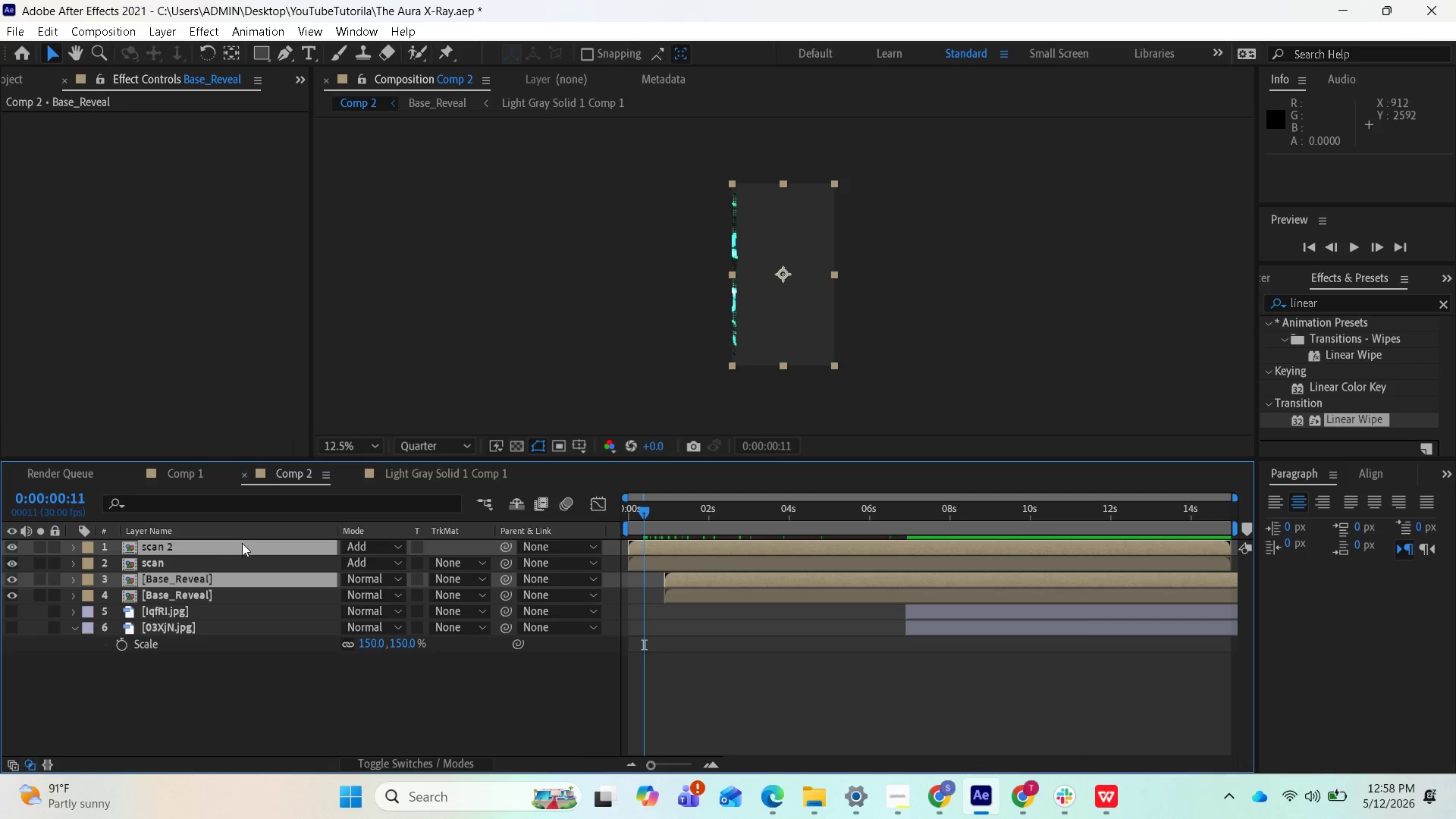 
left_click_drag(start_coordinate=[242, 543], to_coordinate=[246, 585])
 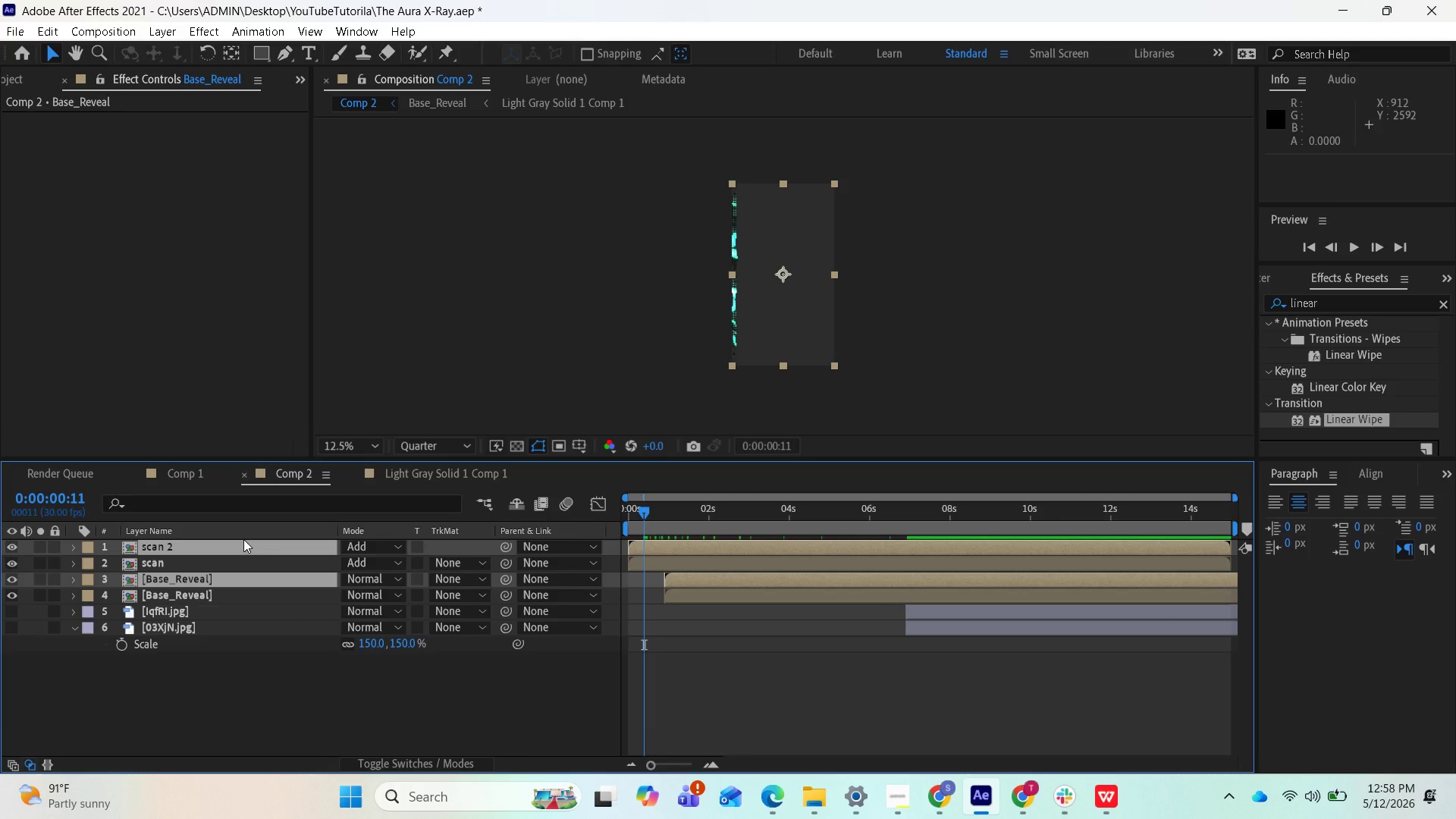 
left_click_drag(start_coordinate=[243, 539], to_coordinate=[239, 598])
 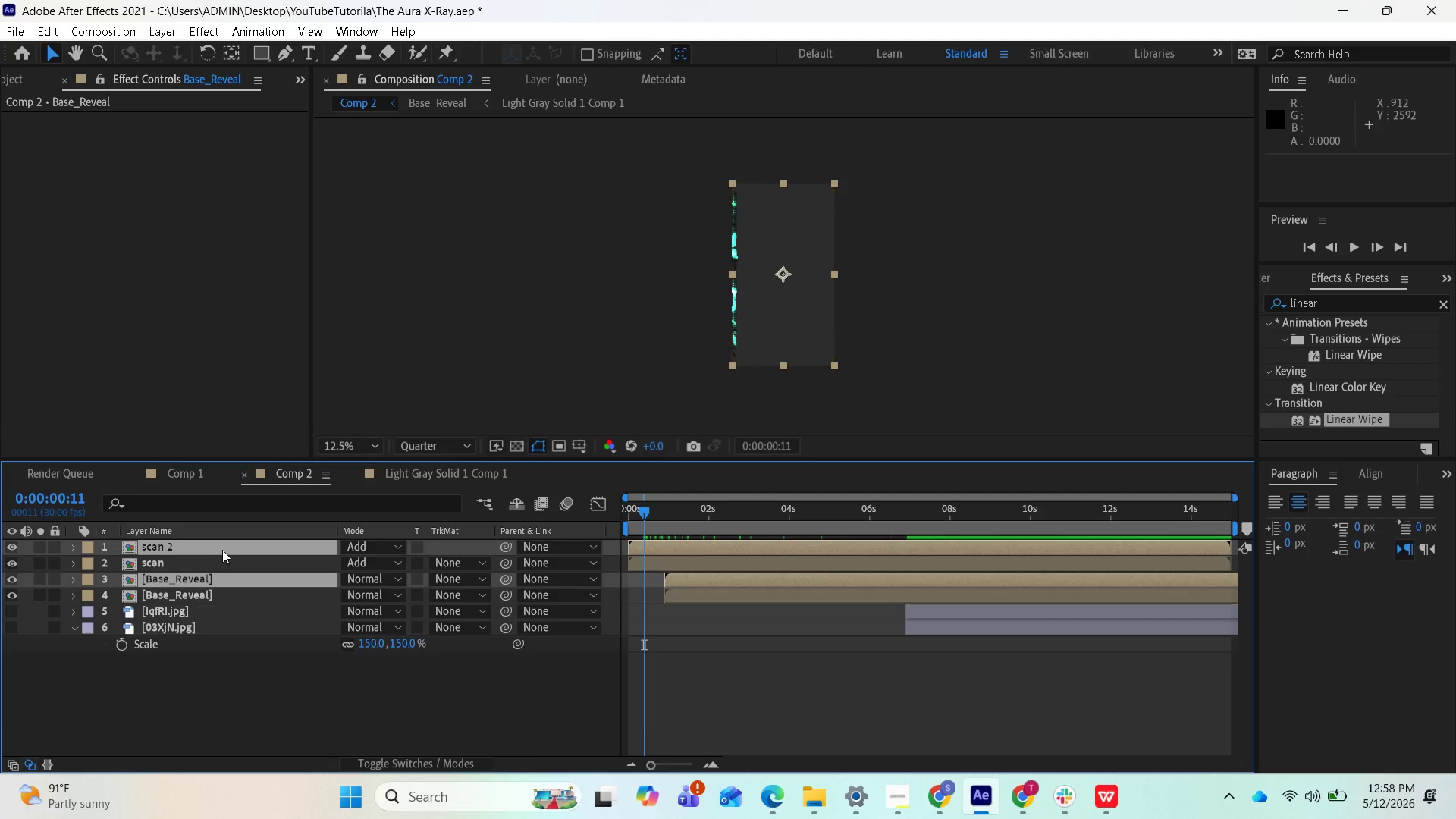 
left_click_drag(start_coordinate=[222, 550], to_coordinate=[236, 601])
 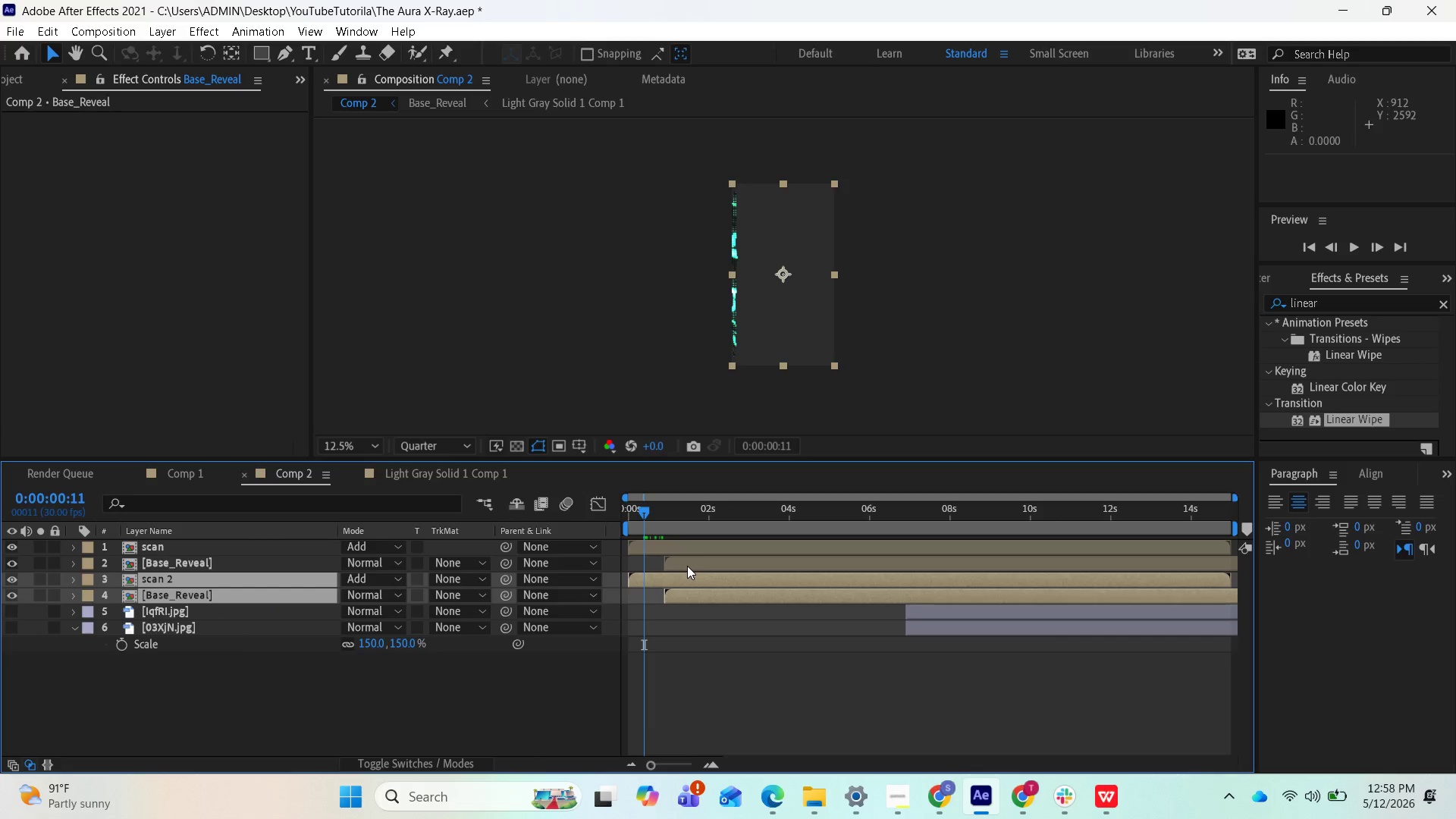 
left_click_drag(start_coordinate=[653, 510], to_coordinate=[817, 579])
 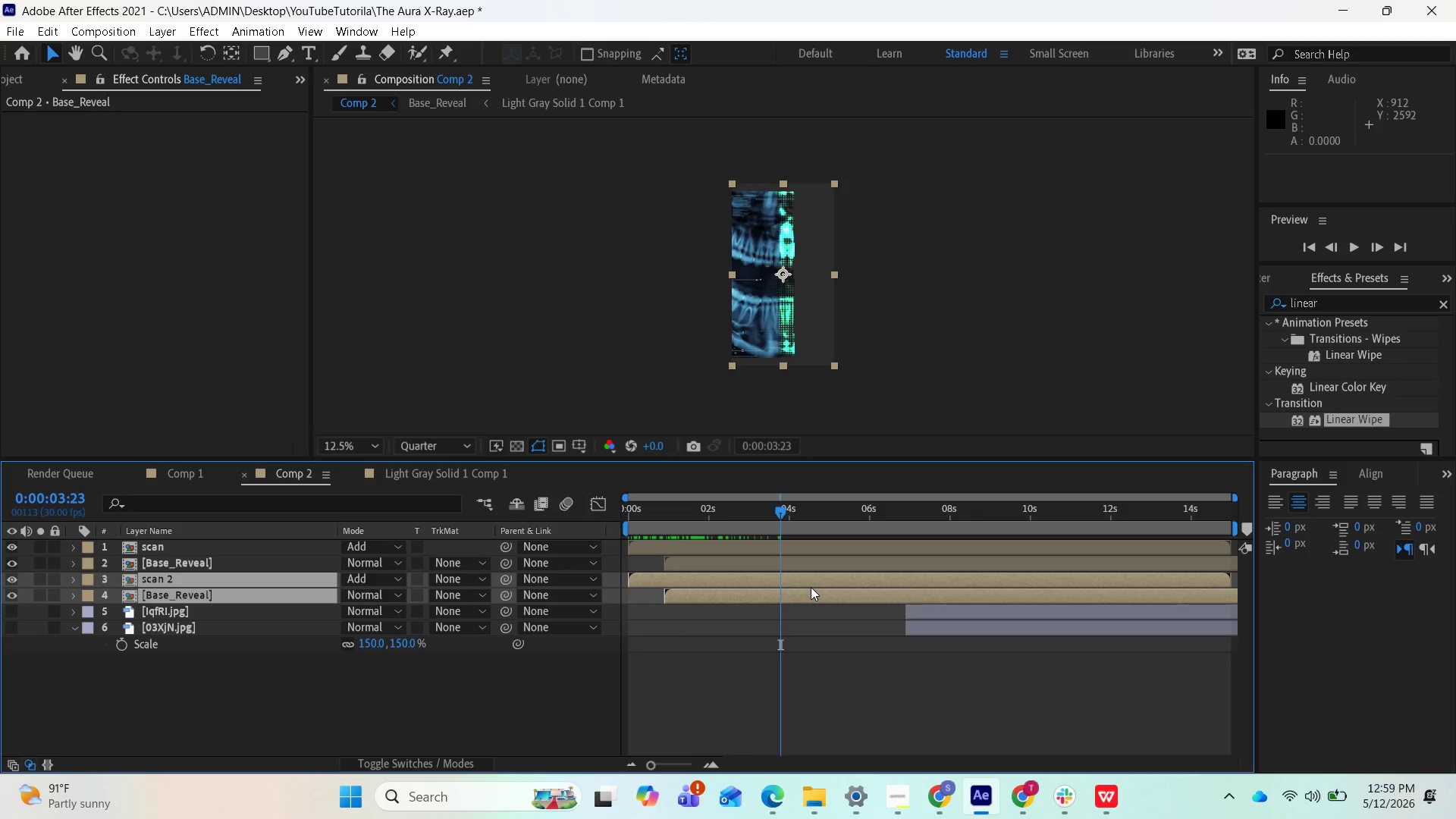 
left_click_drag(start_coordinate=[811, 587], to_coordinate=[1080, 642])
 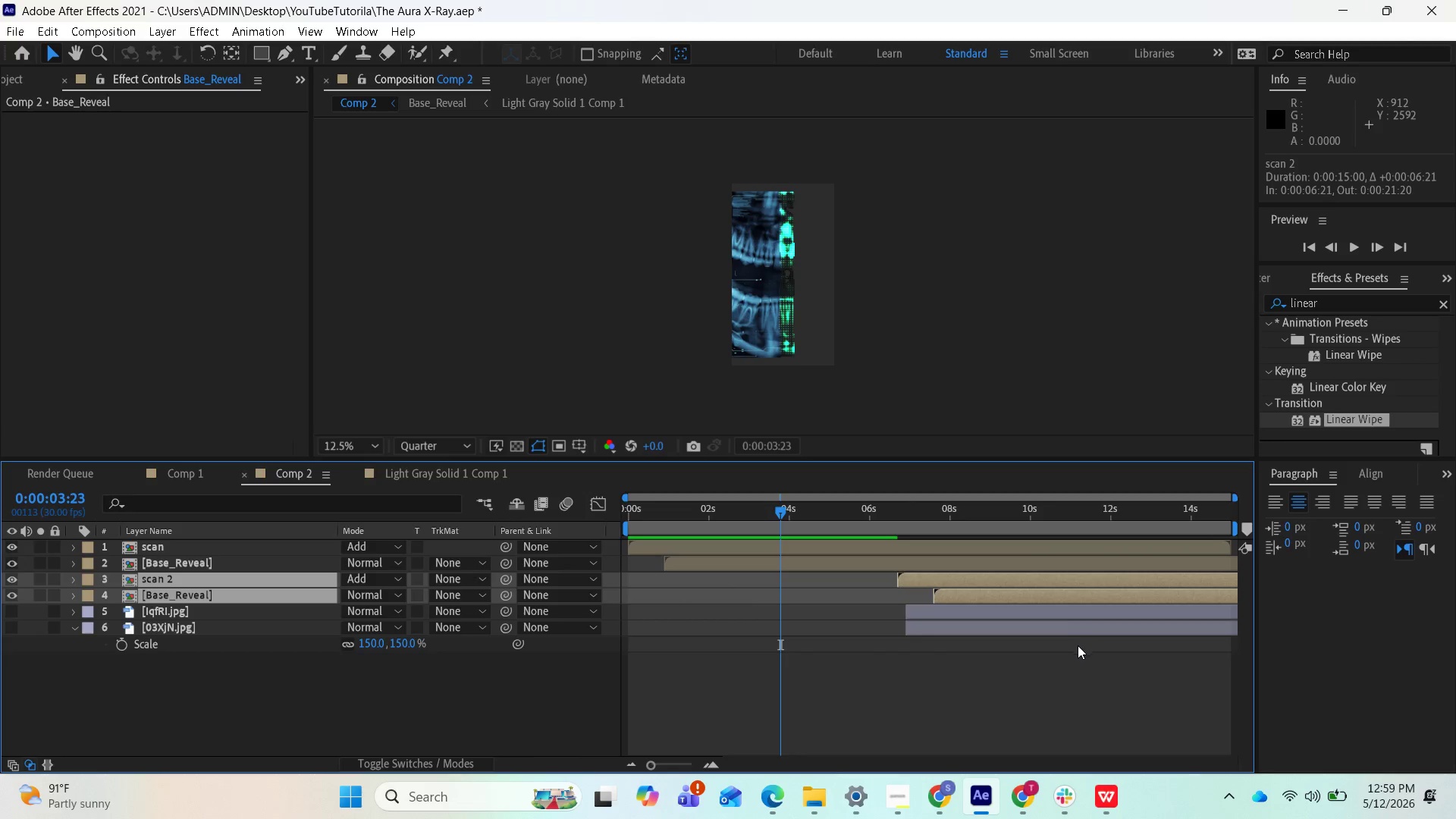 
key(Space)
 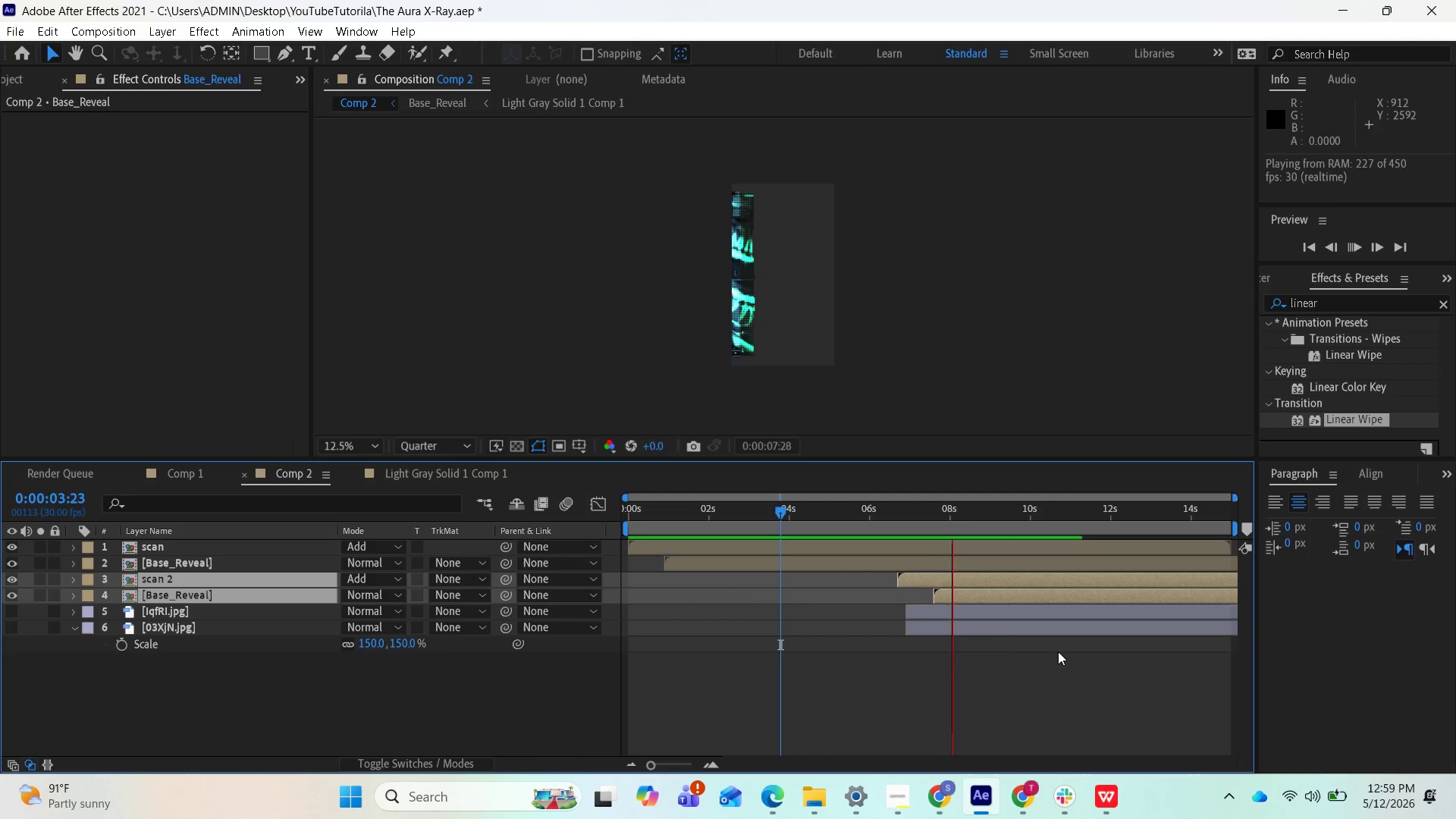 
wait(6.11)
 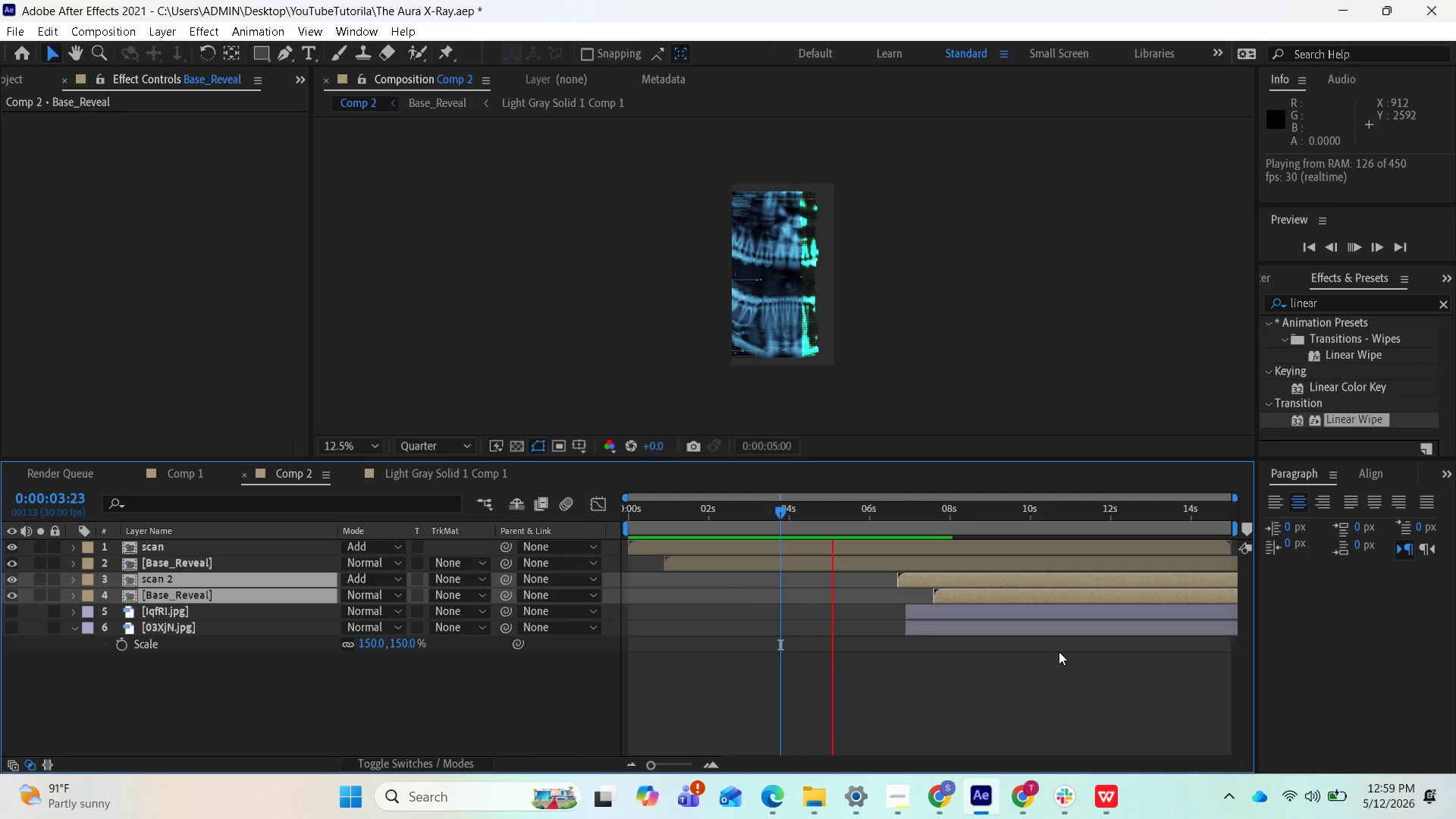 
key(Space)
 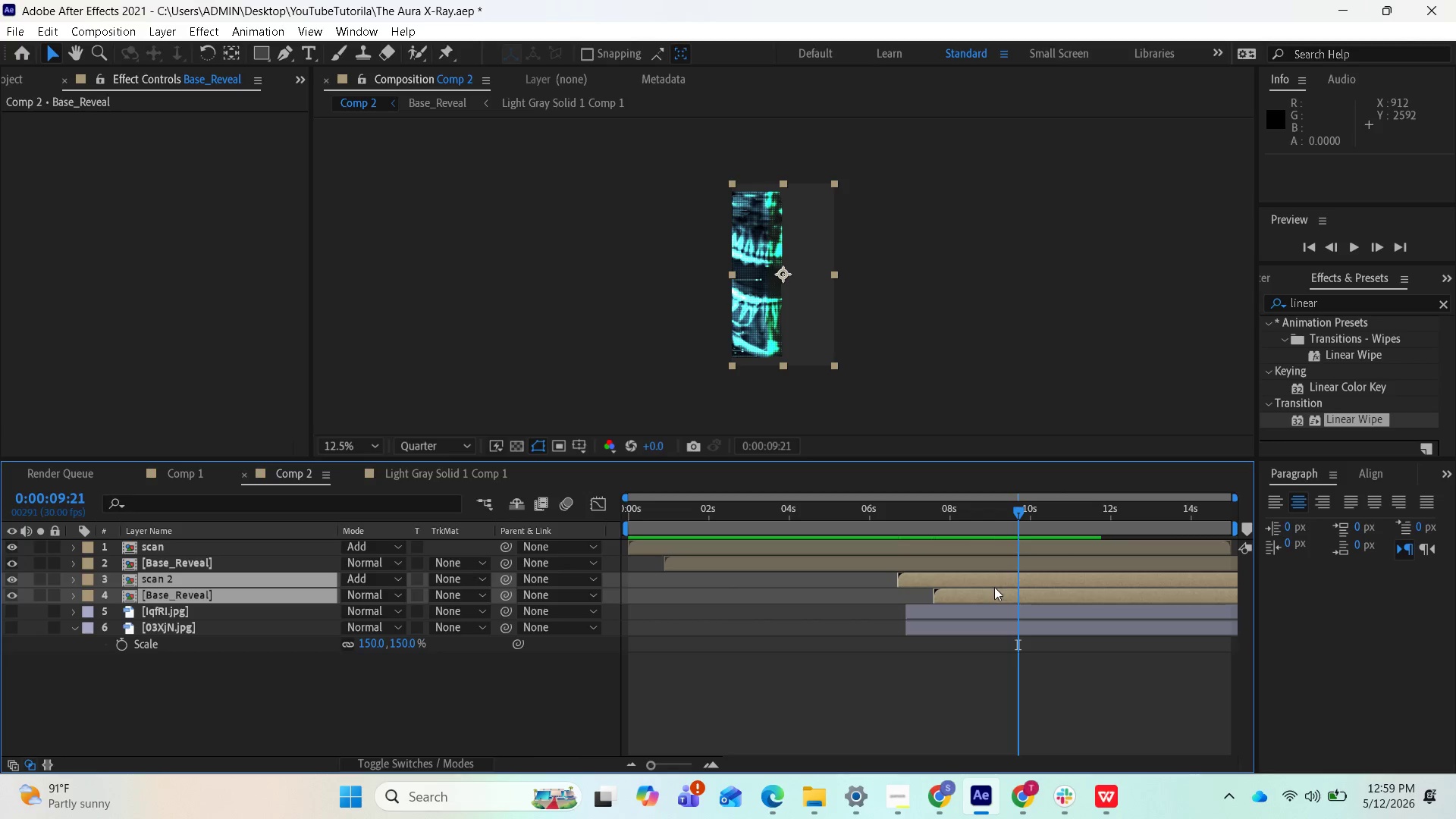 
left_click_drag(start_coordinate=[1007, 585], to_coordinate=[1013, 585])
 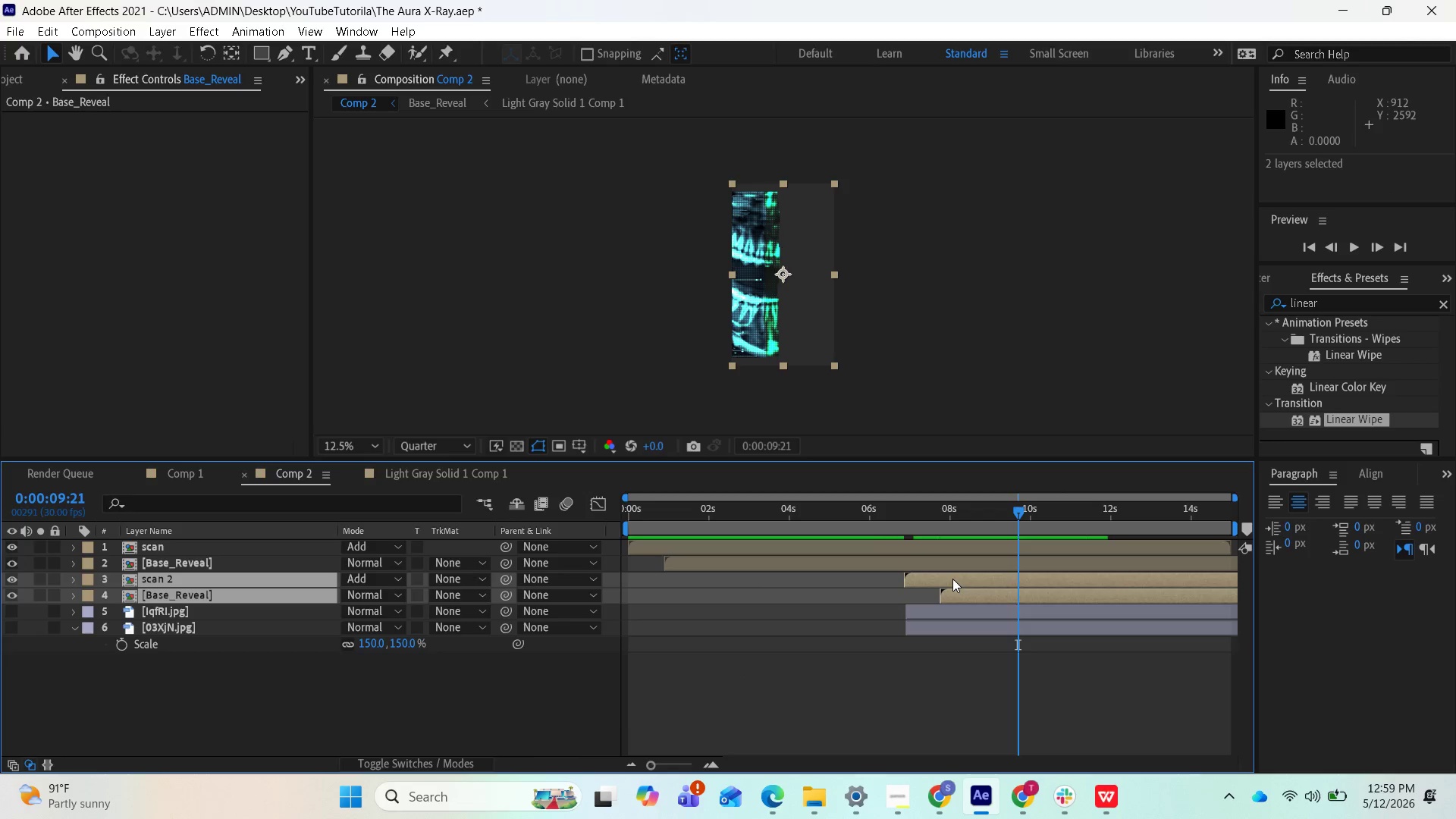 
wait(6.94)
 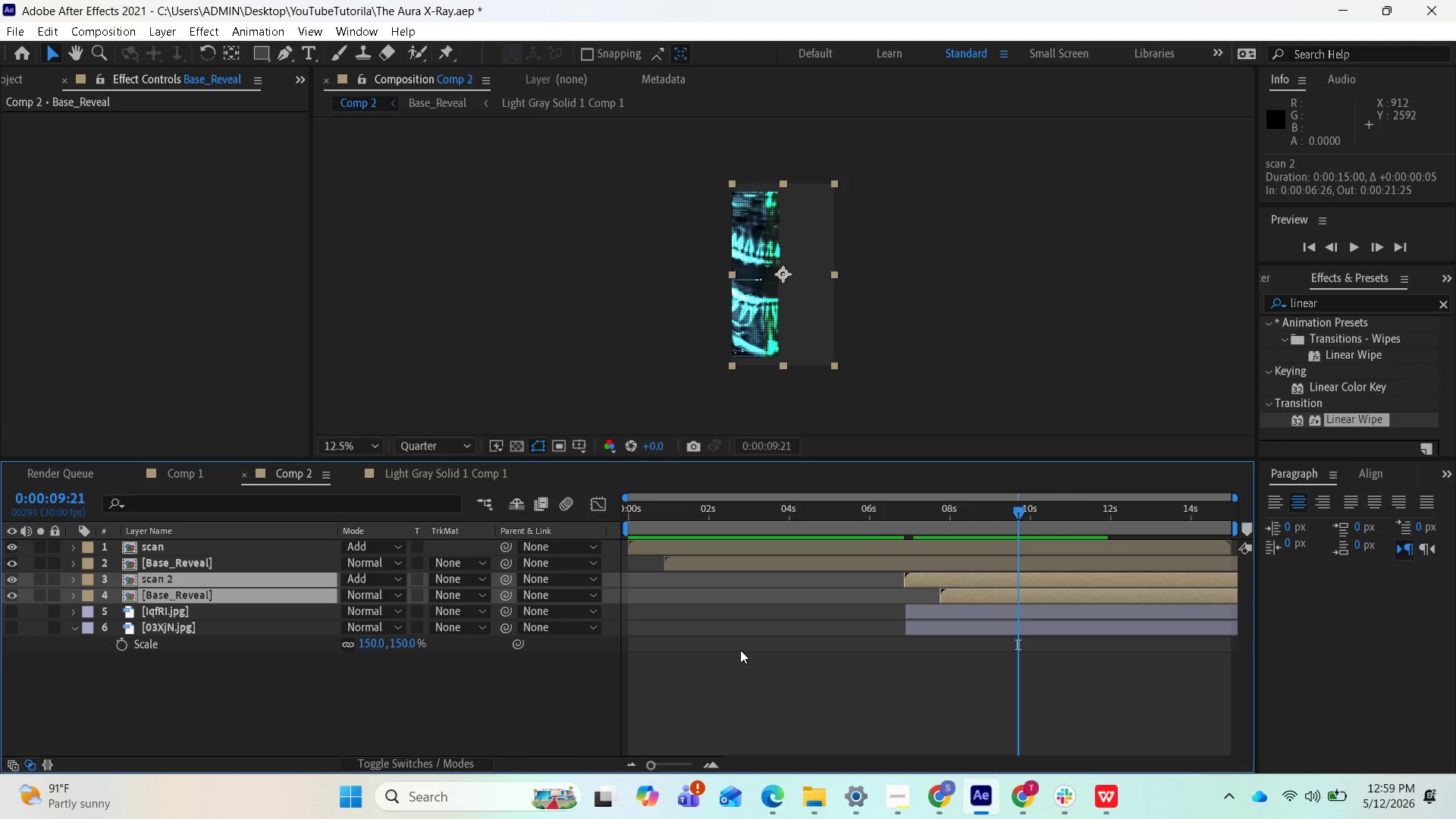 
left_click([970, 599])
 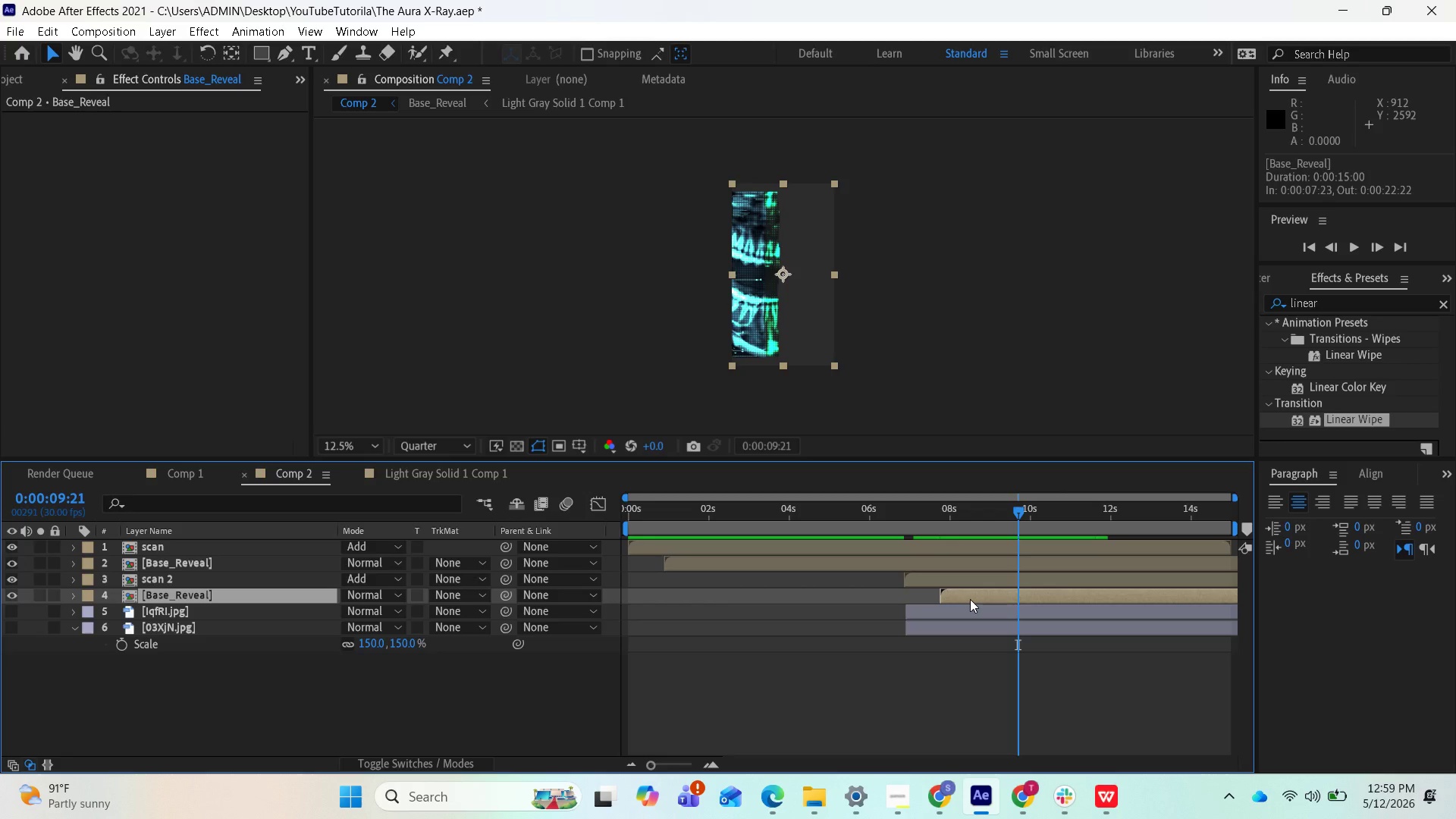 
double_click([970, 600])
 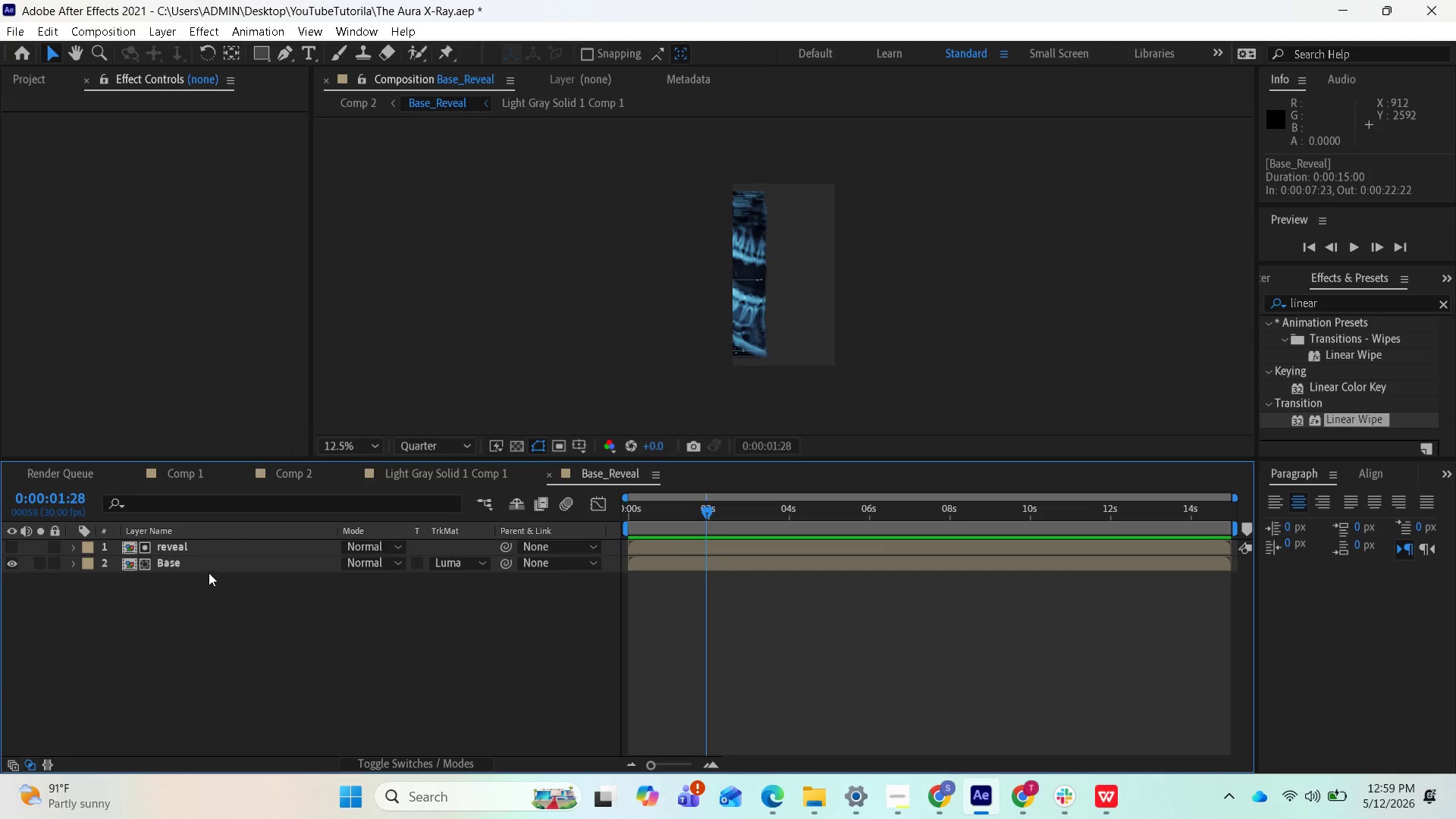 
left_click([207, 571])
 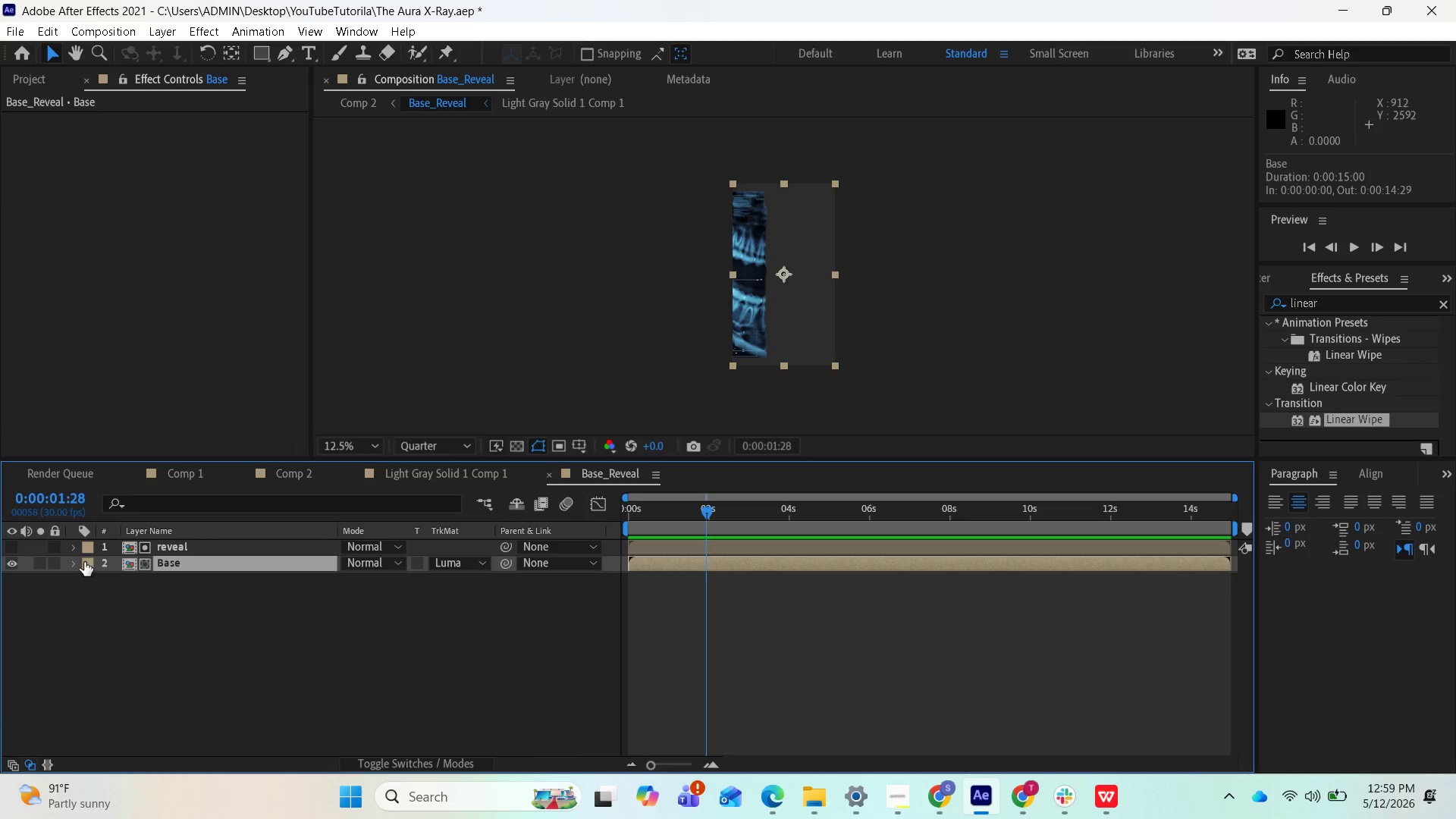 
left_click([75, 562])
 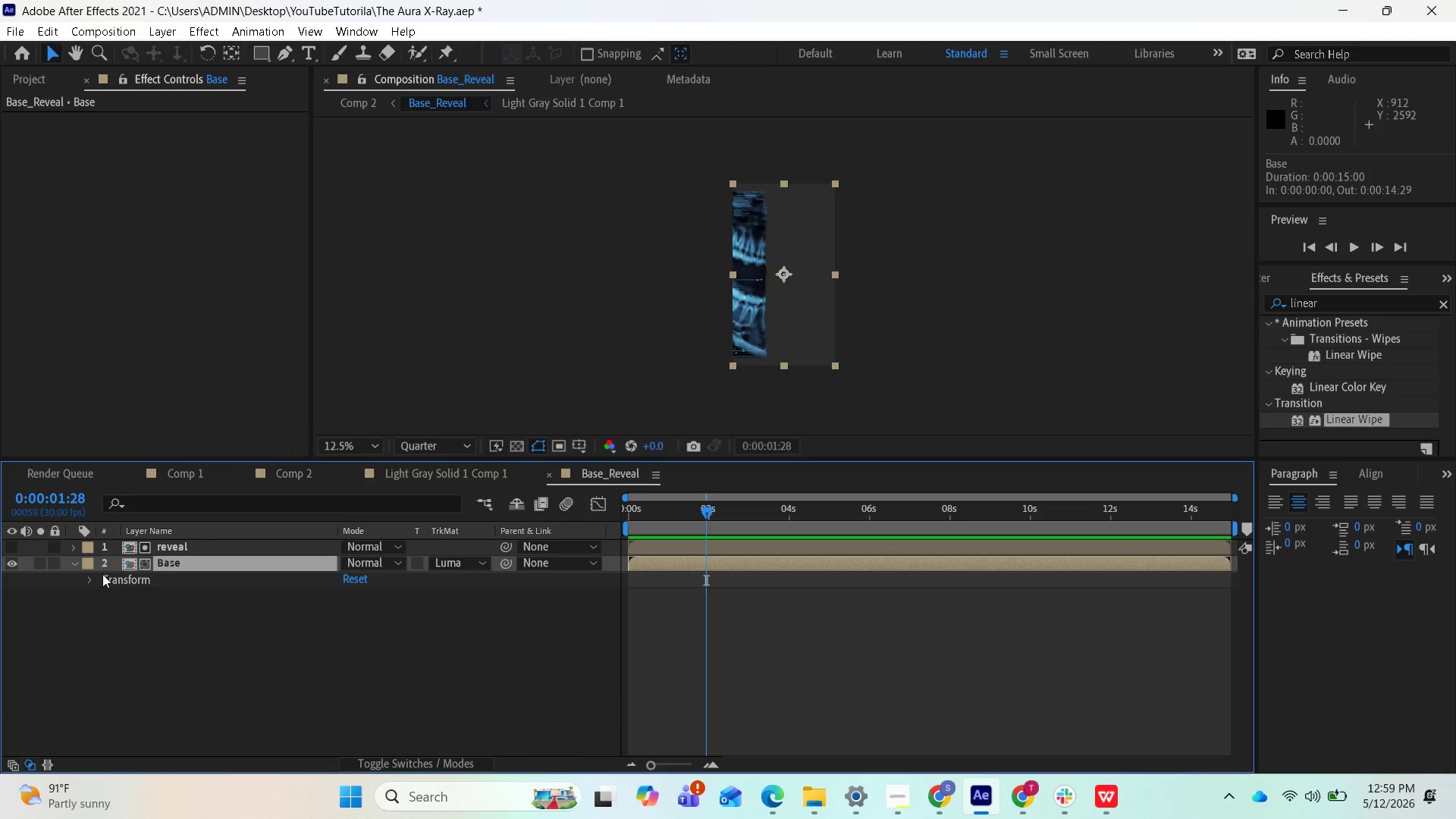 
left_click([93, 578])
 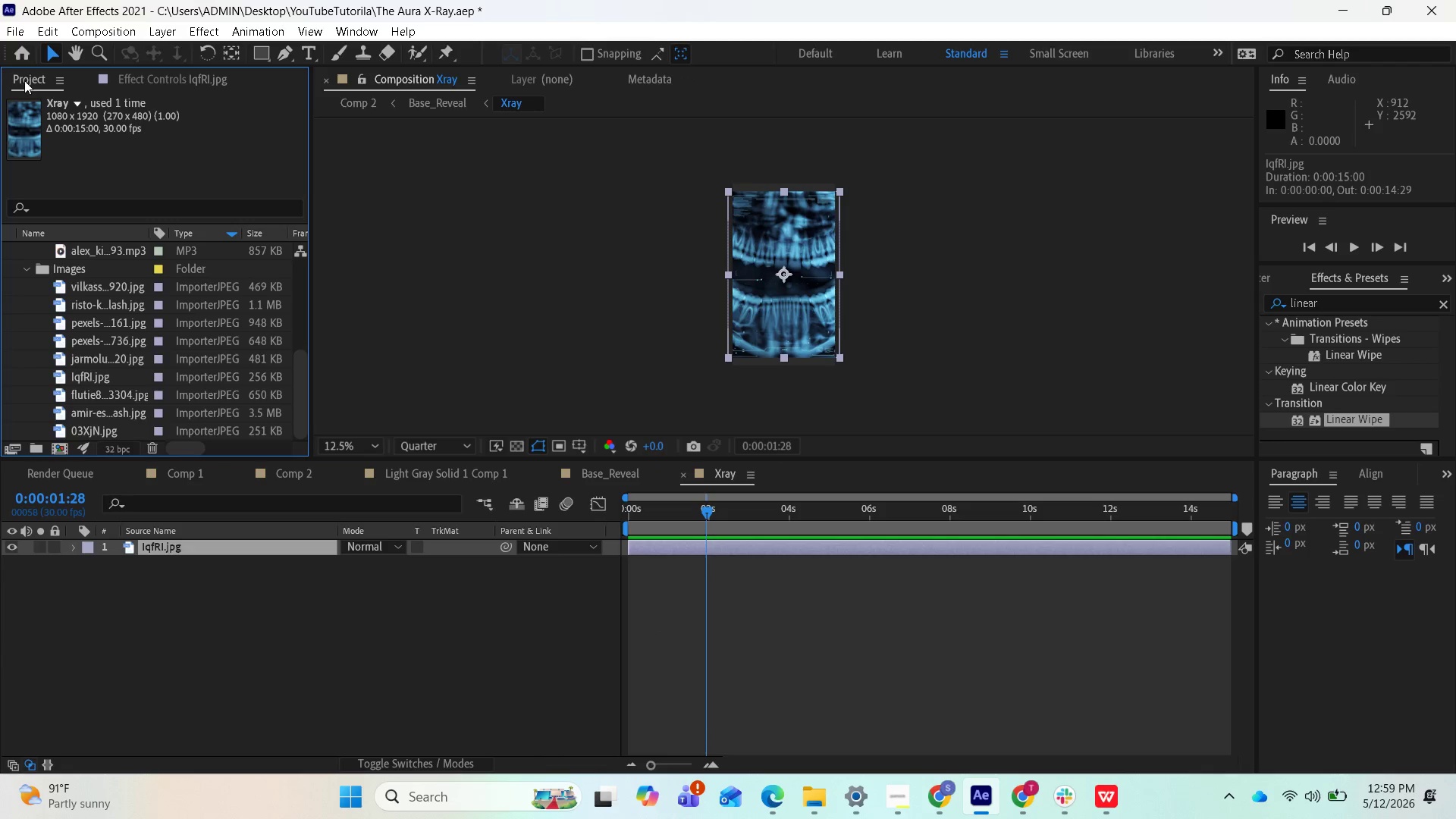 
wait(7.08)
 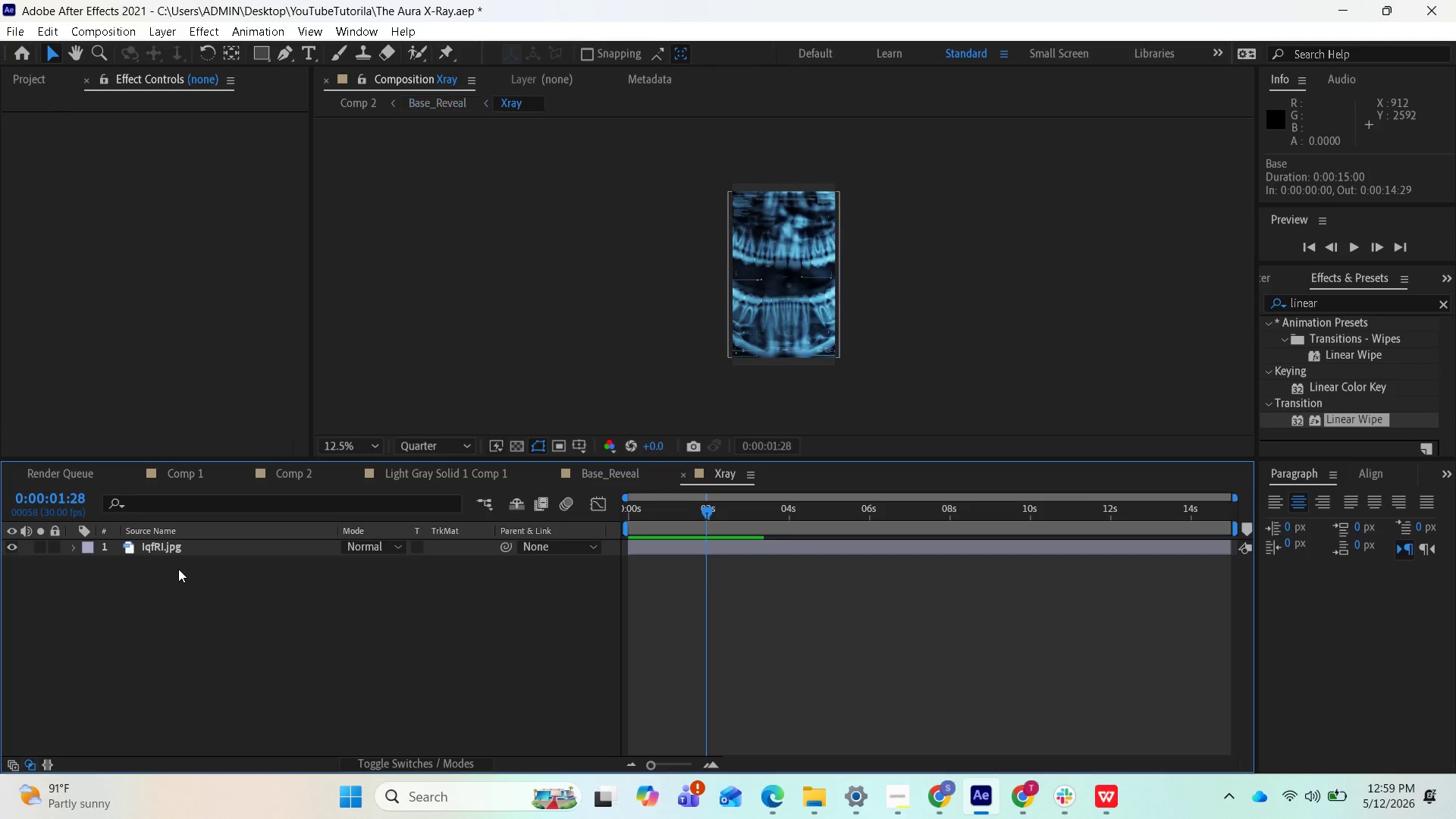 
scroll: coordinate [102, 404], scroll_direction: down, amount: 2.0
 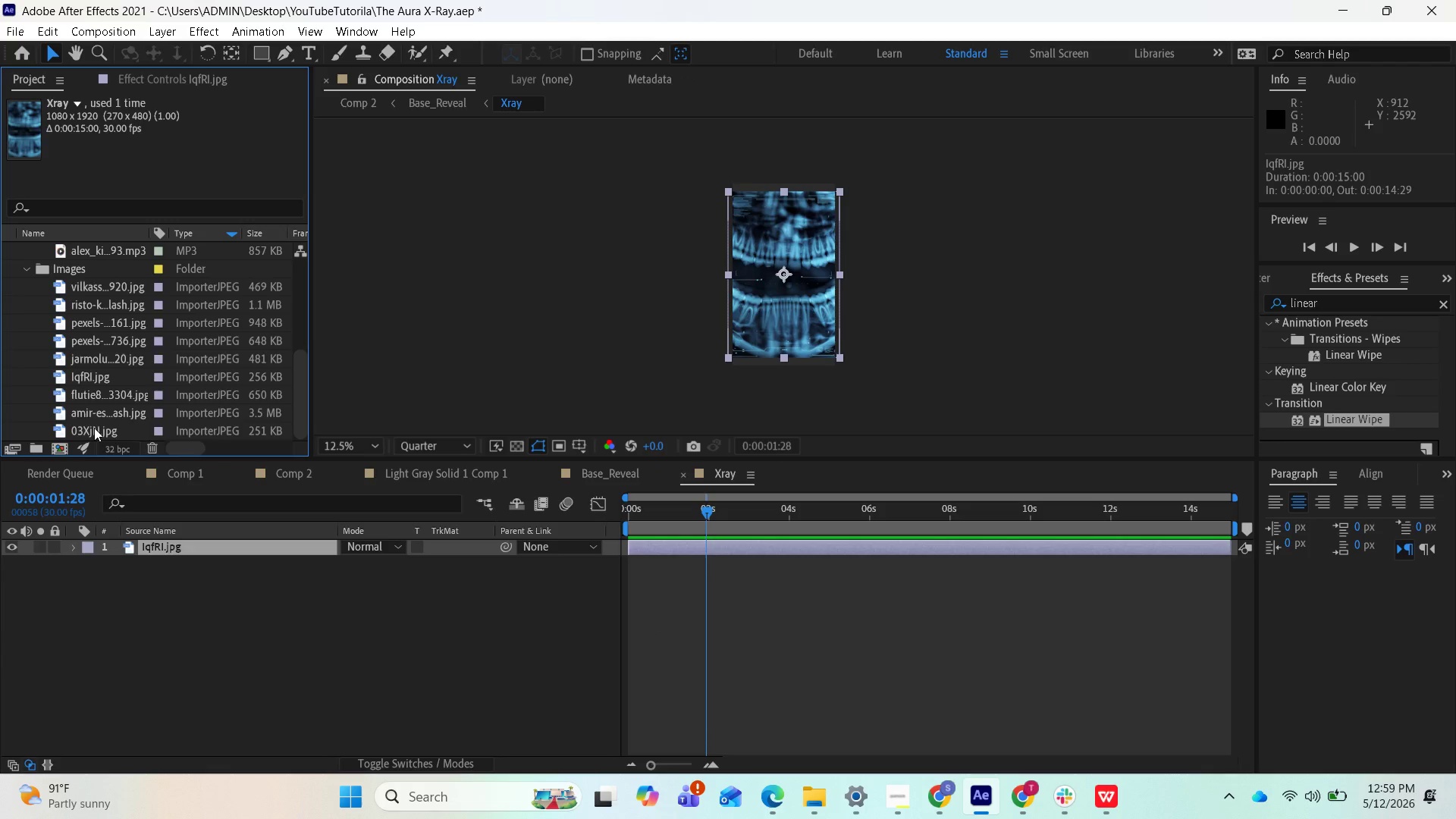 
left_click_drag(start_coordinate=[95, 428], to_coordinate=[110, 559])
 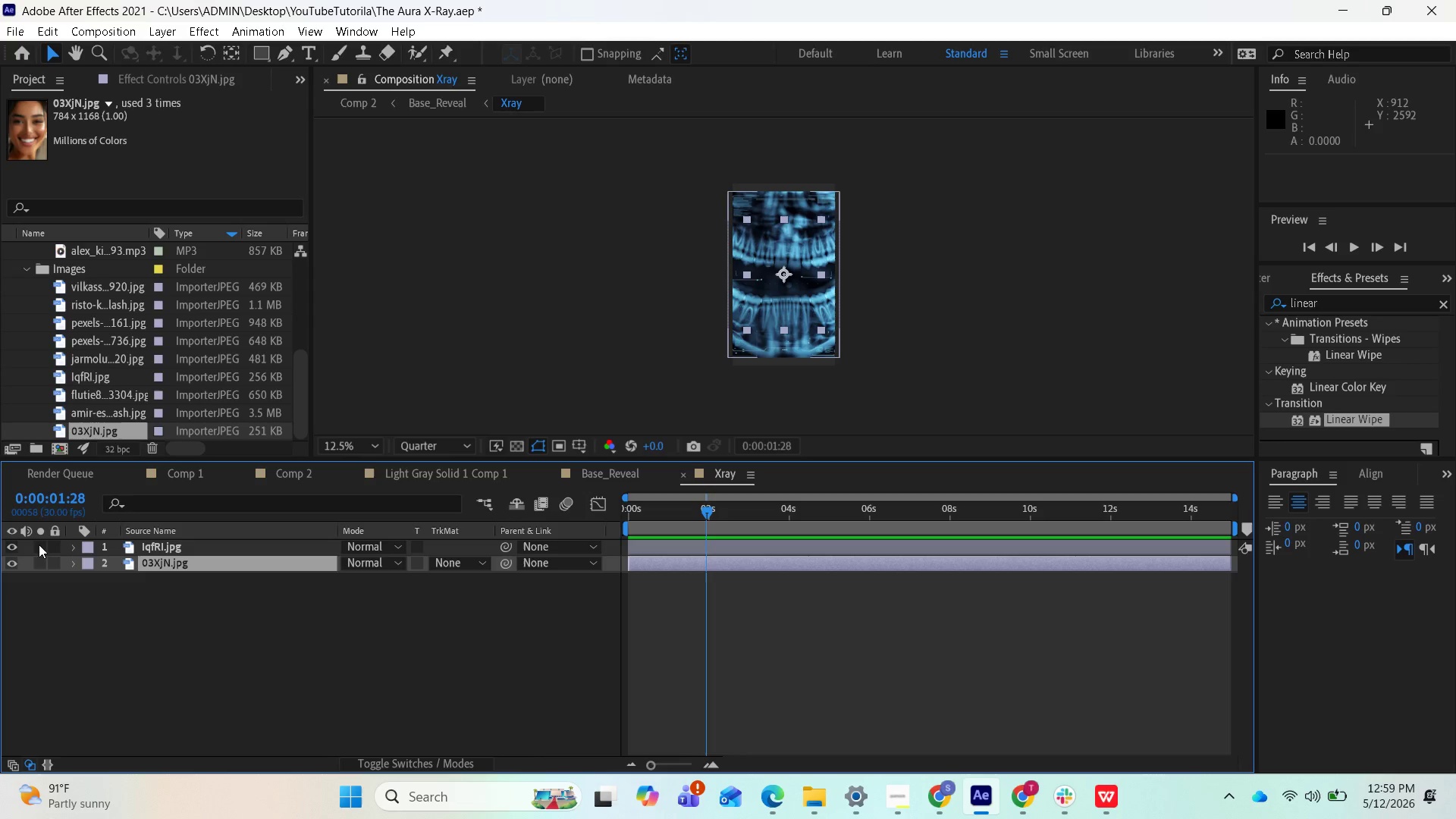 
mouse_move([33, 544])
 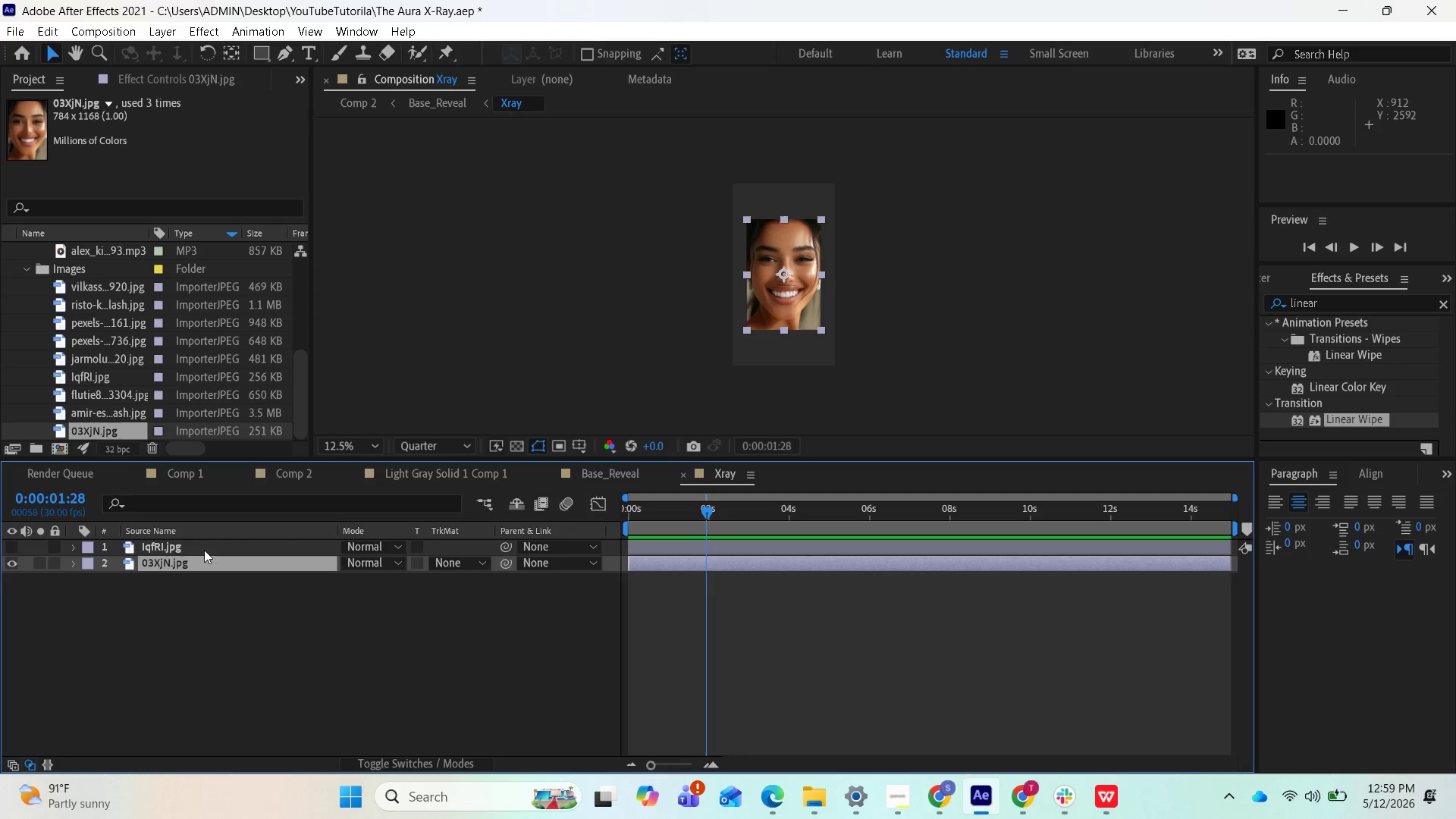 
left_click([204, 550])
 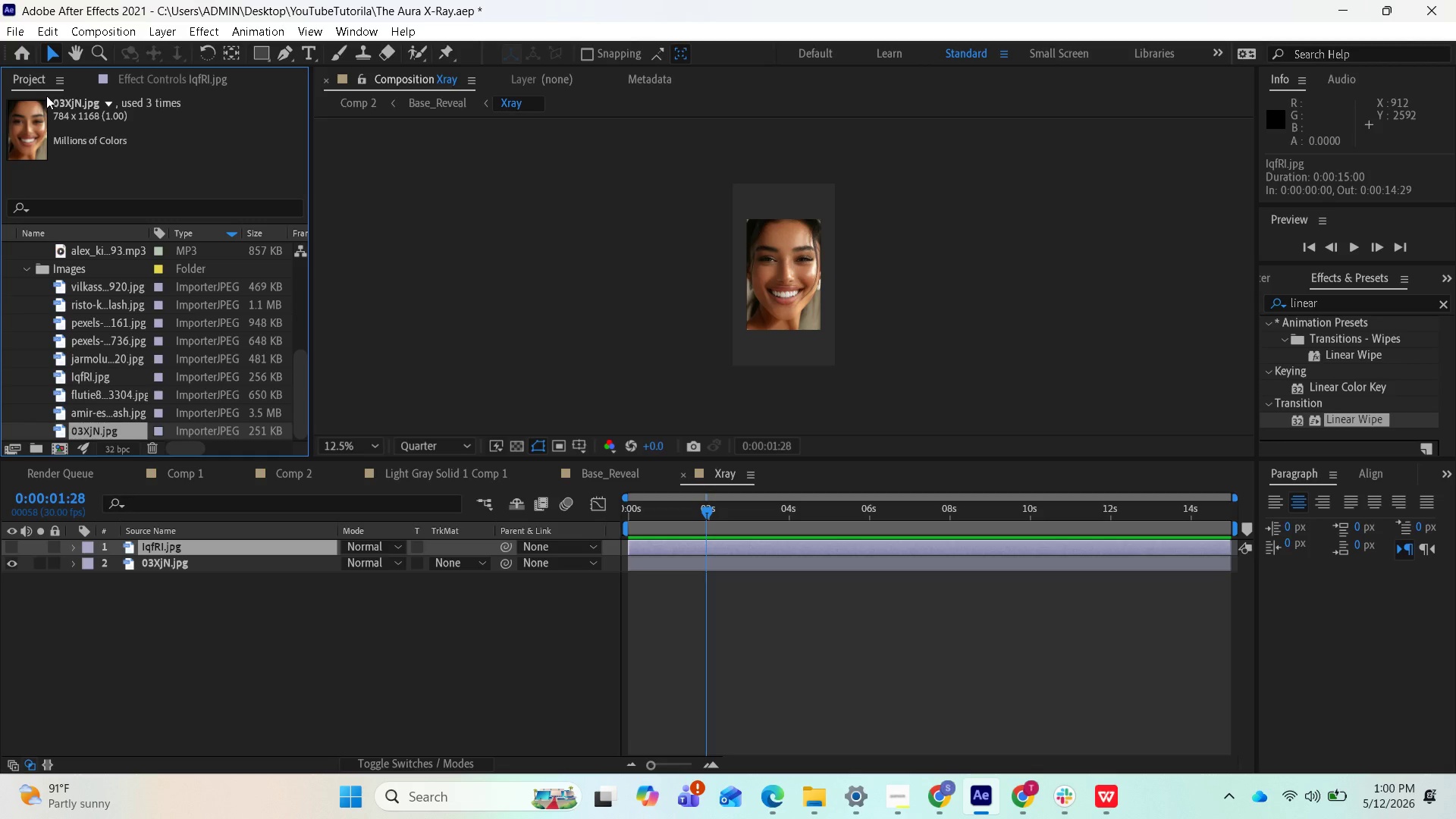 
wait(5.66)
 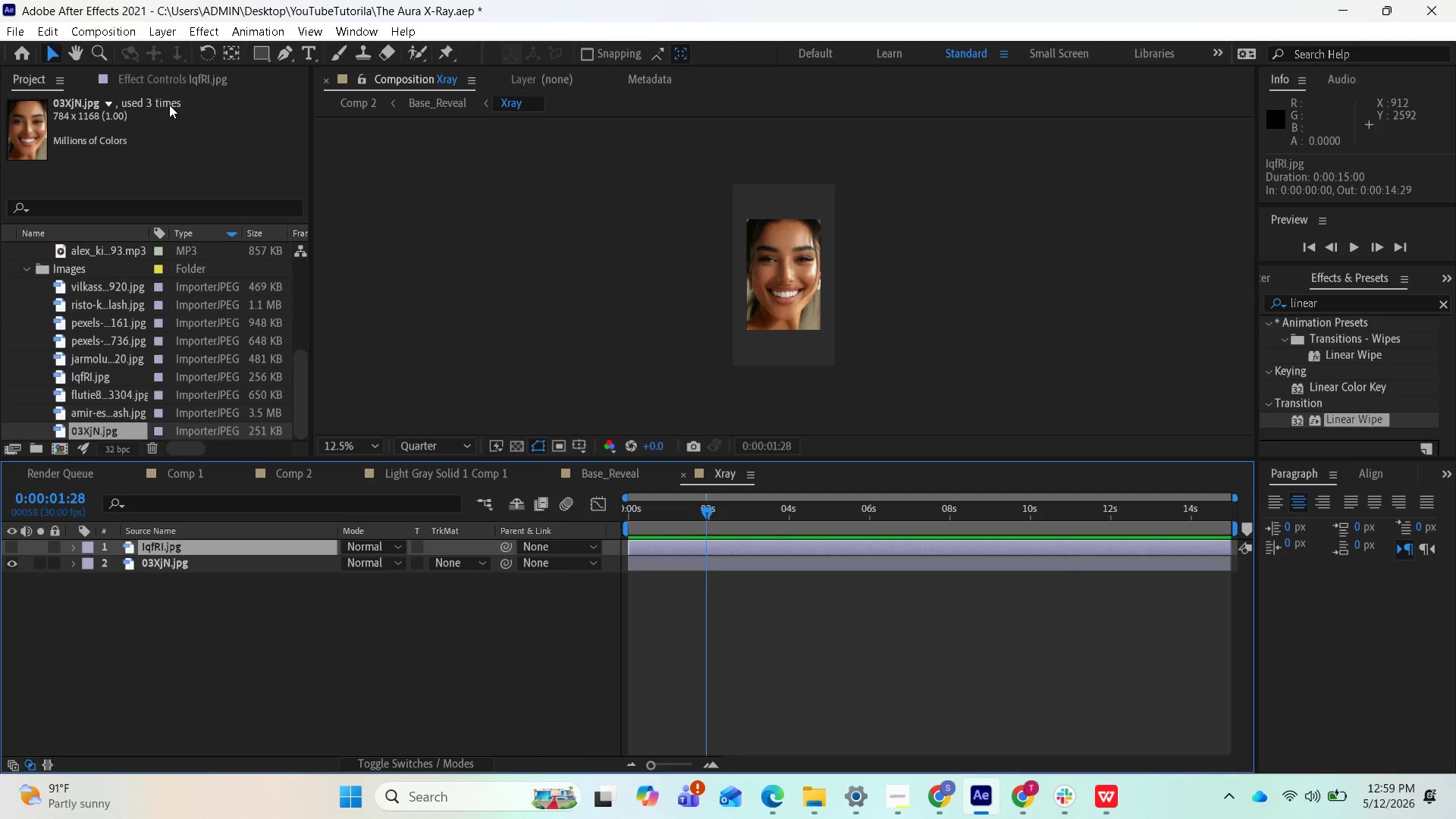 
left_click([162, 564])
 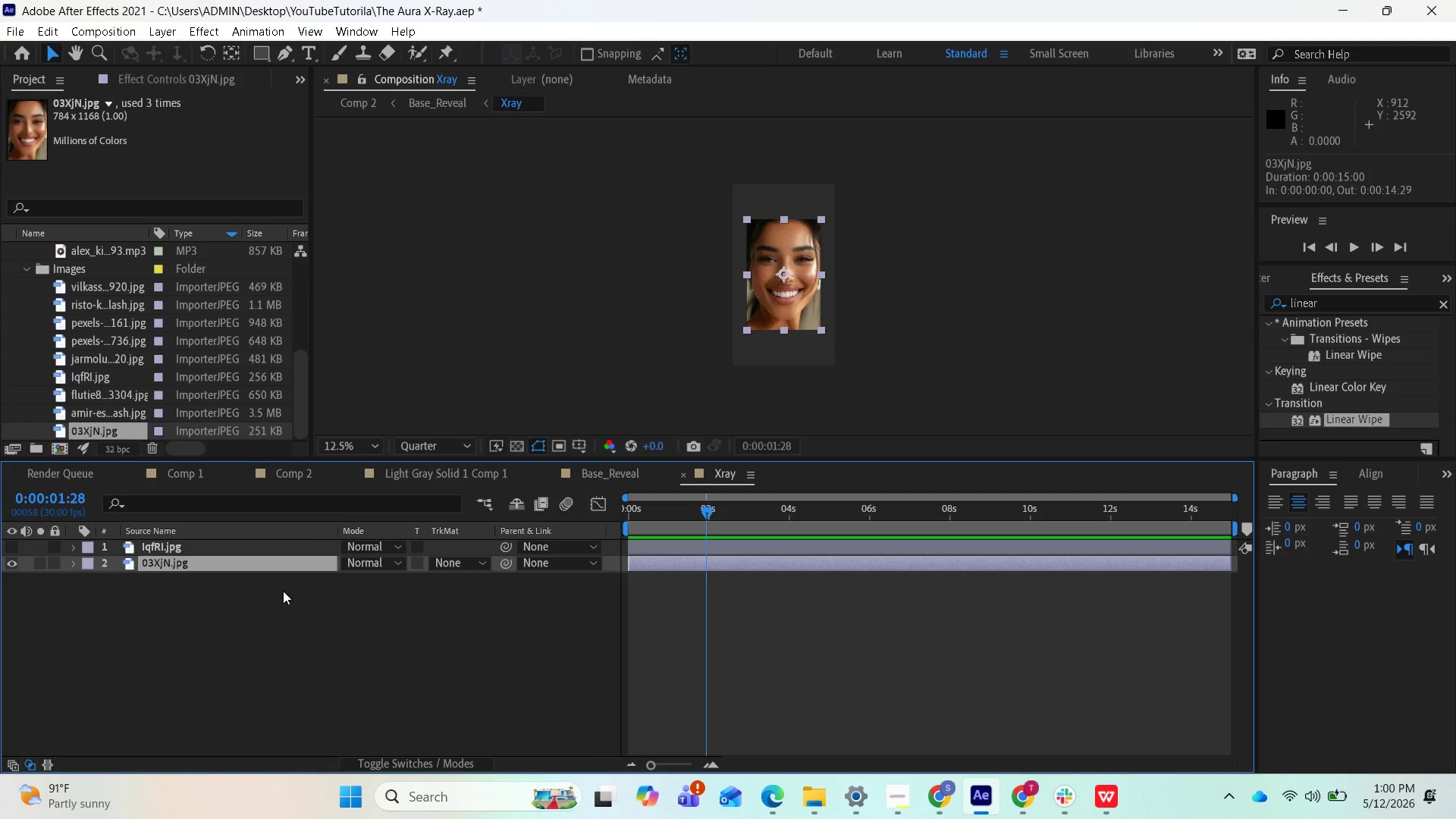 
key(S)
 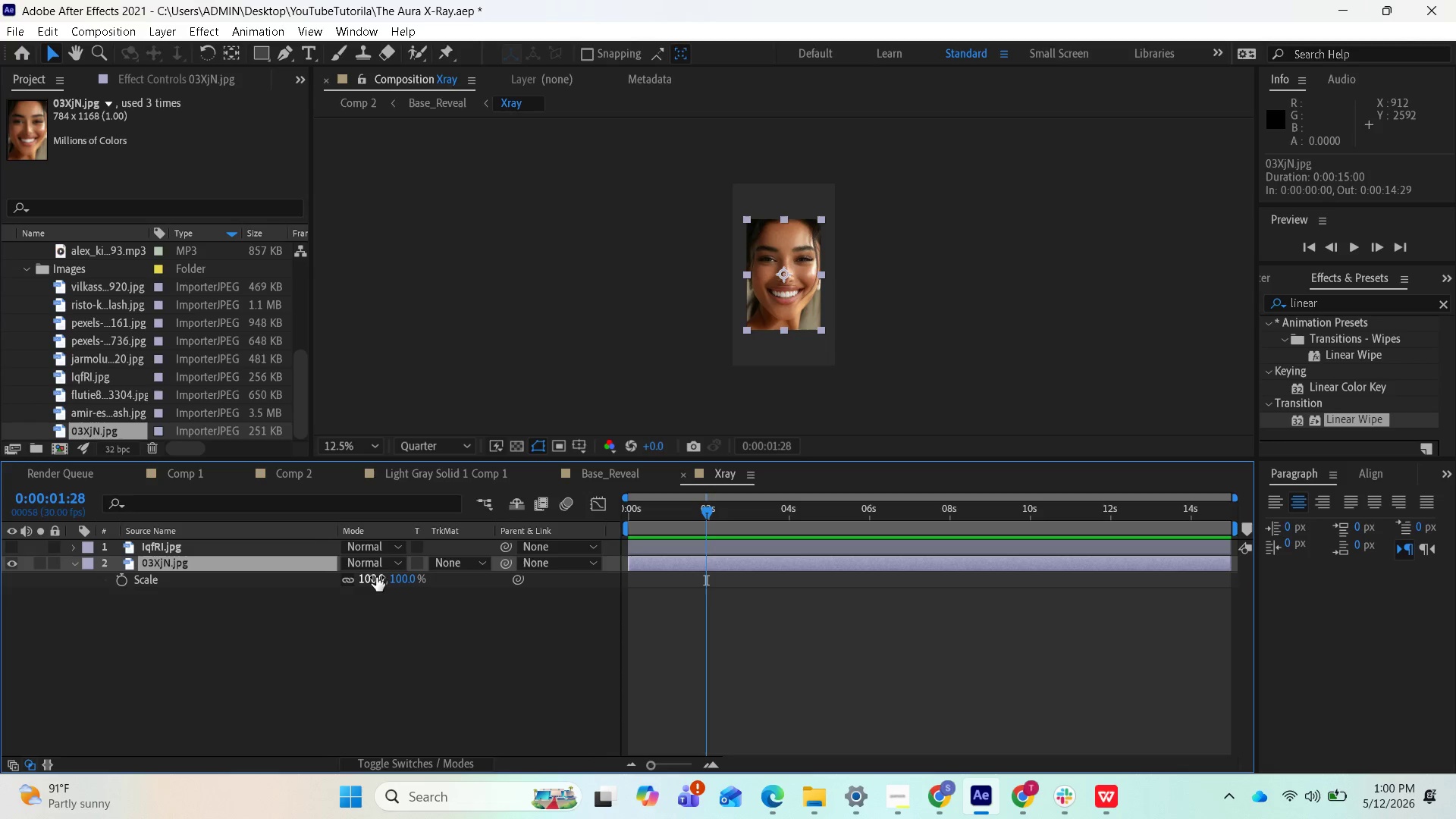 
left_click([375, 579])
 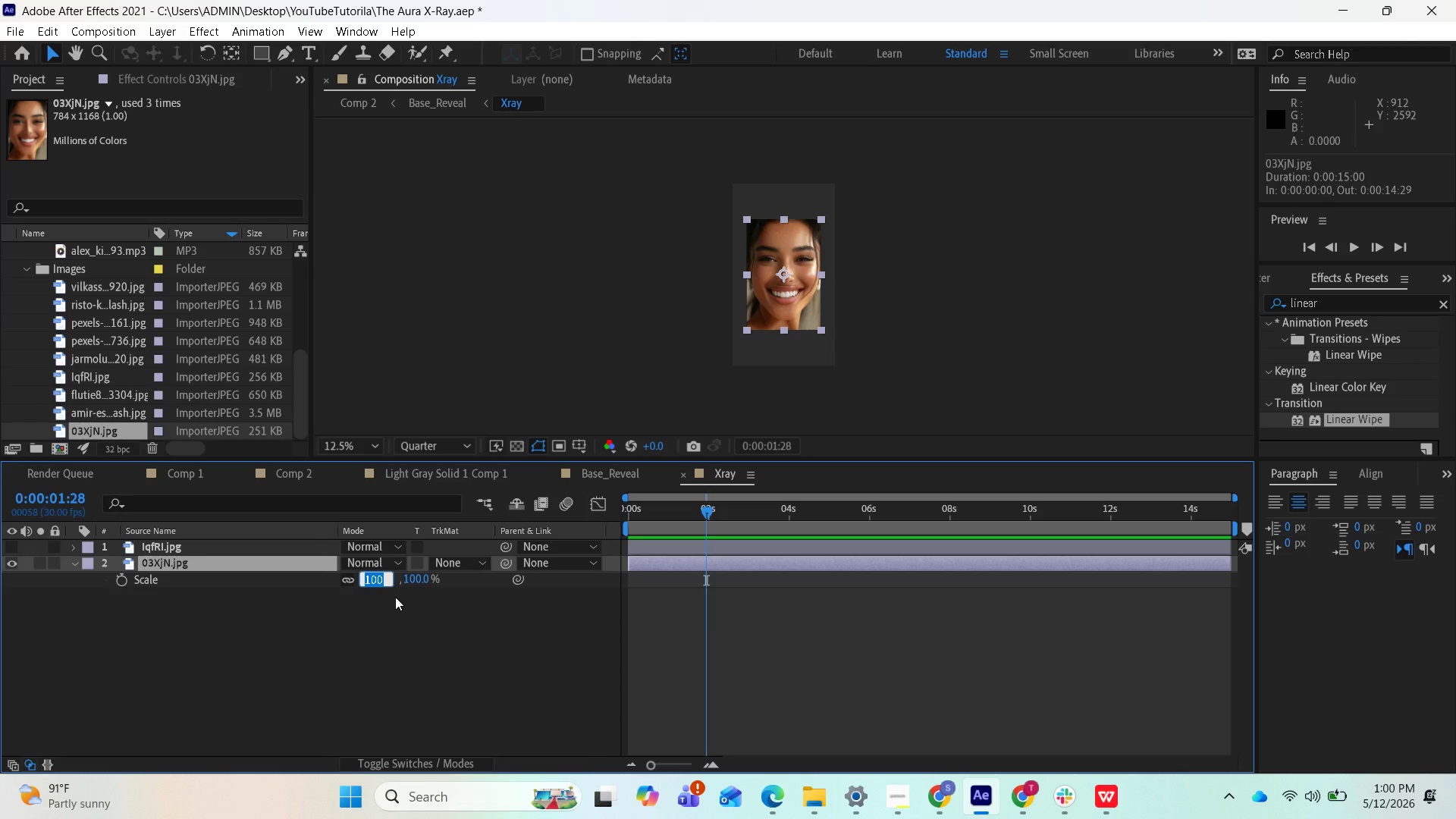 
type(150)
 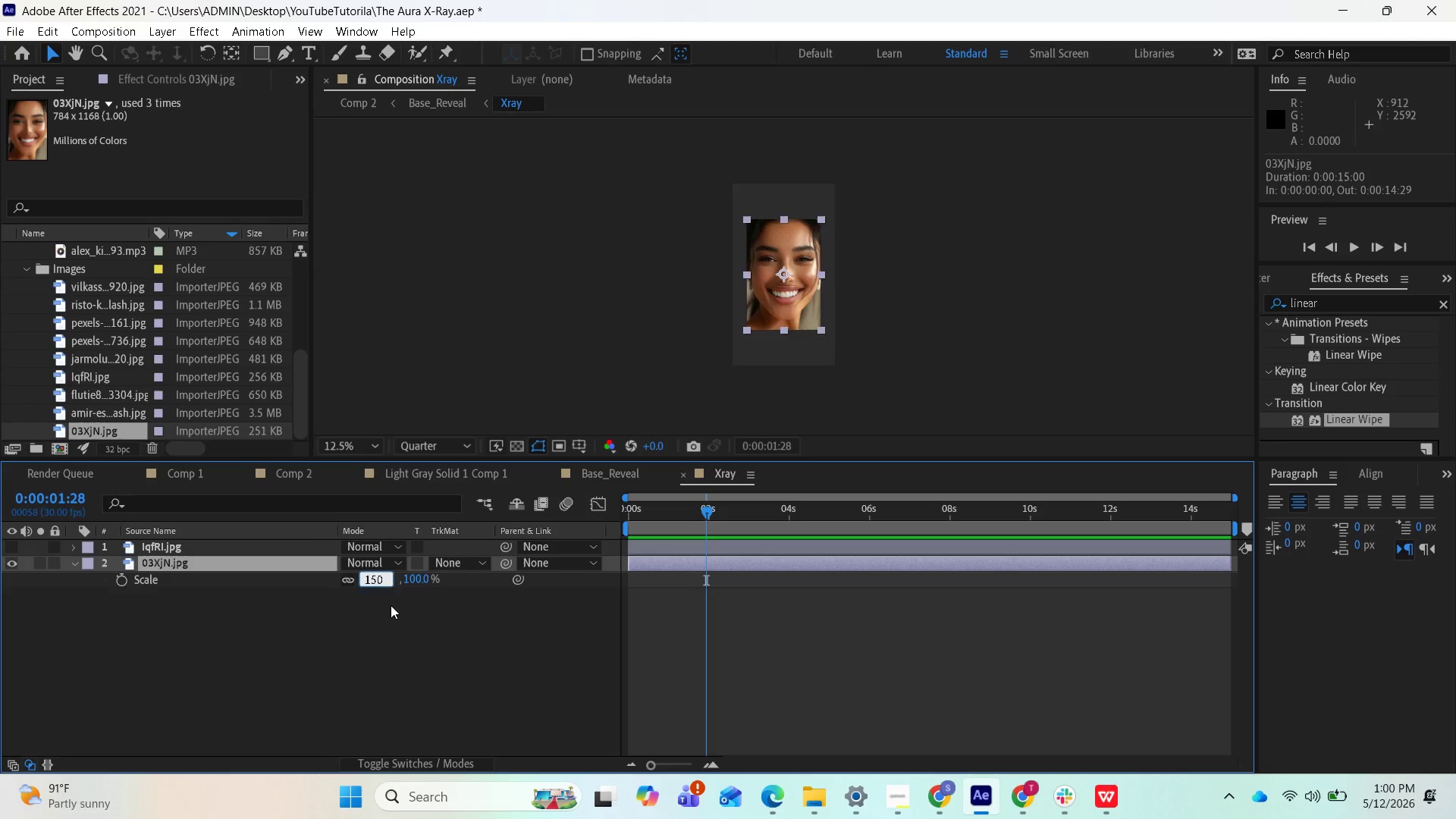 
key(Enter)
 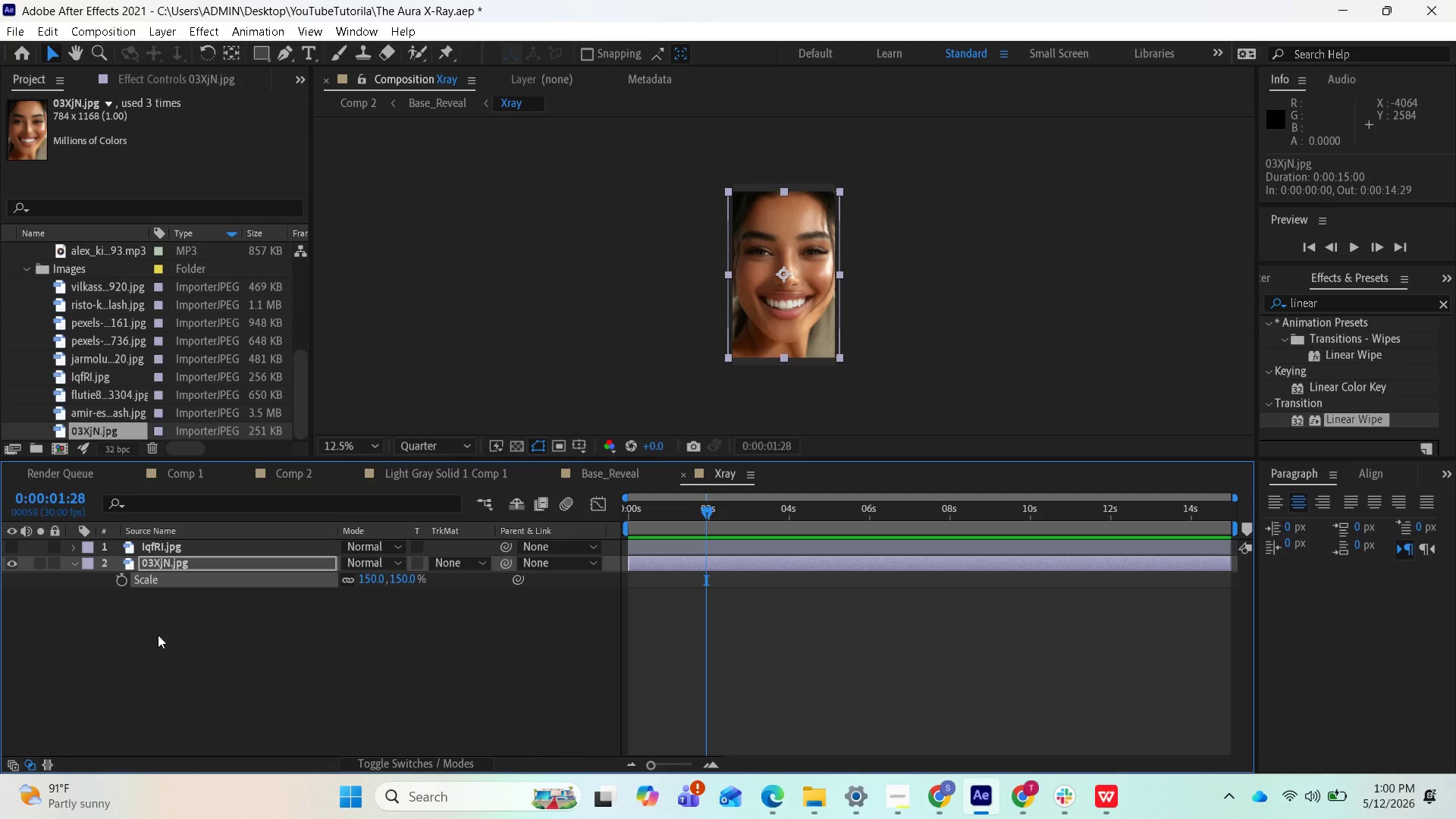 
wait(12.77)
 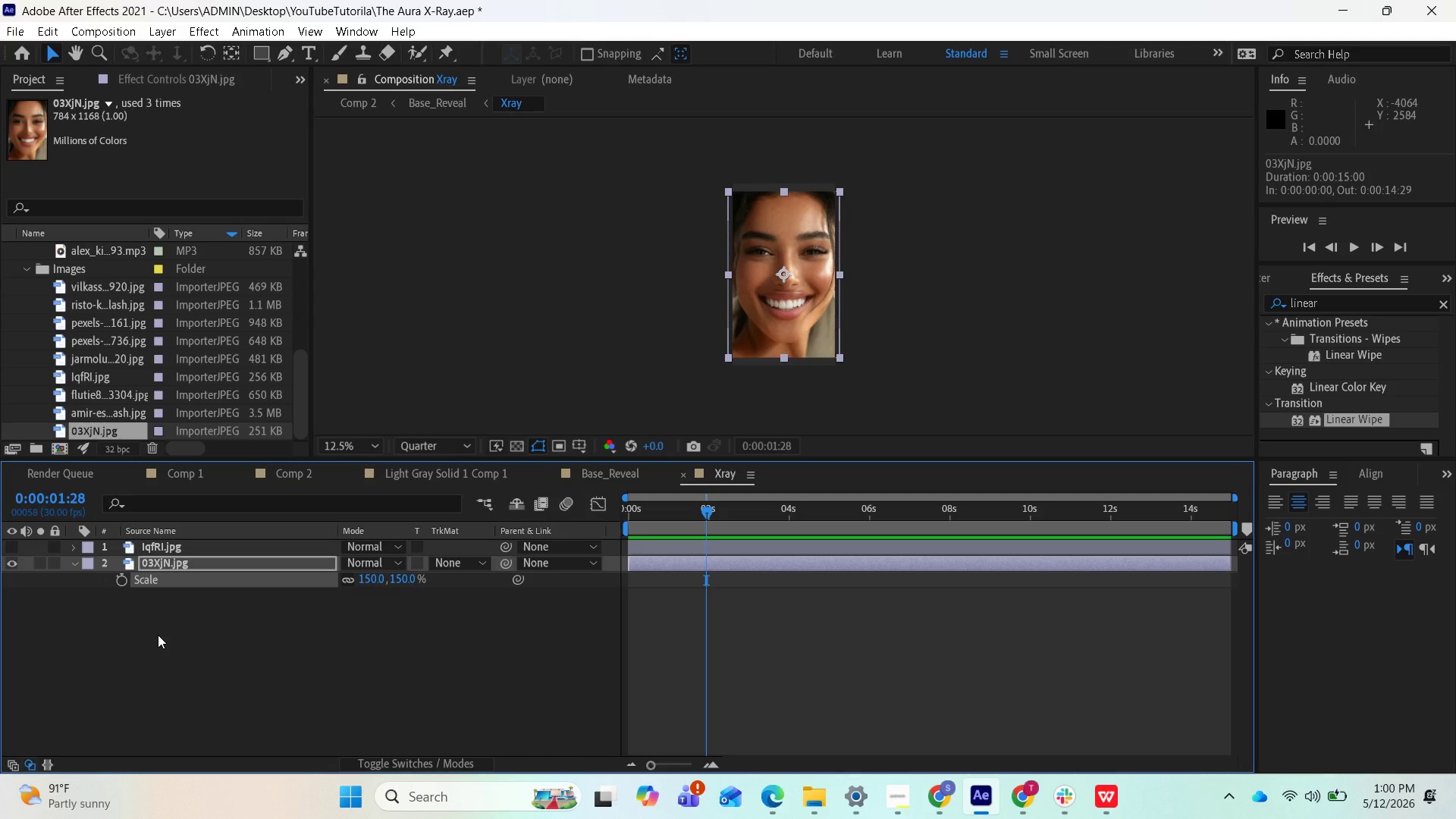 
key(Control+Z)
 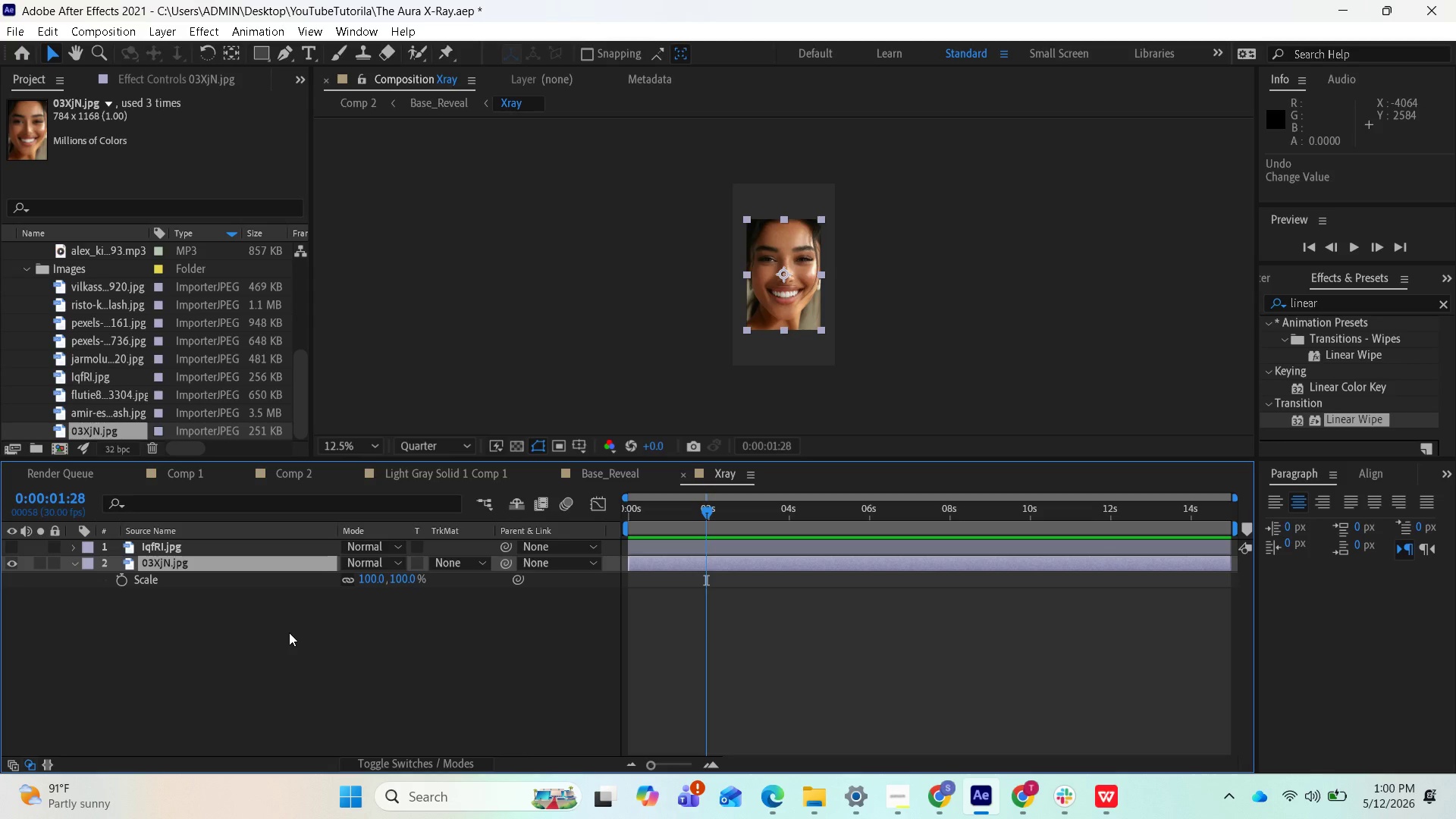 
key(Control+Z)
 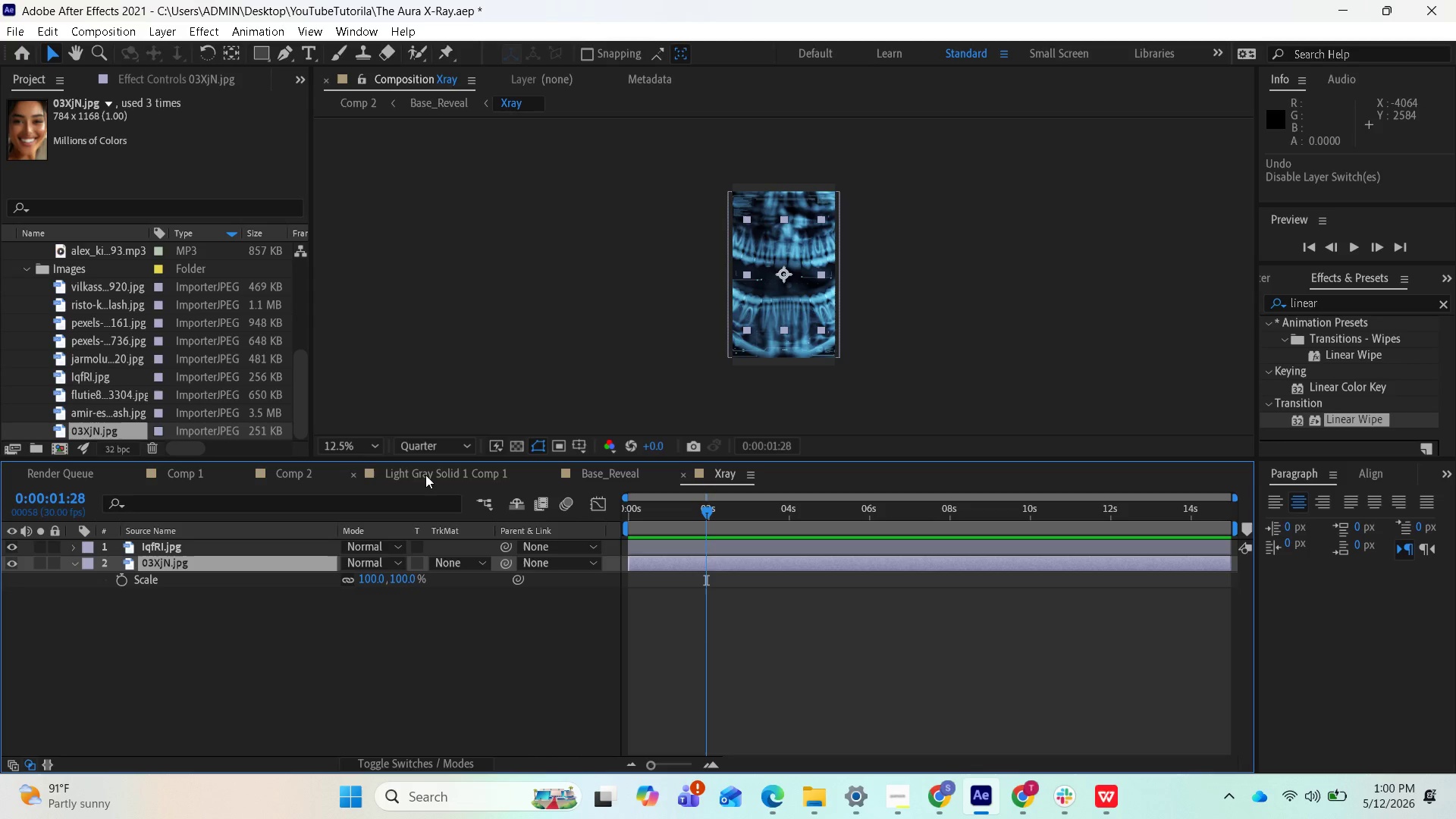 
wait(5.5)
 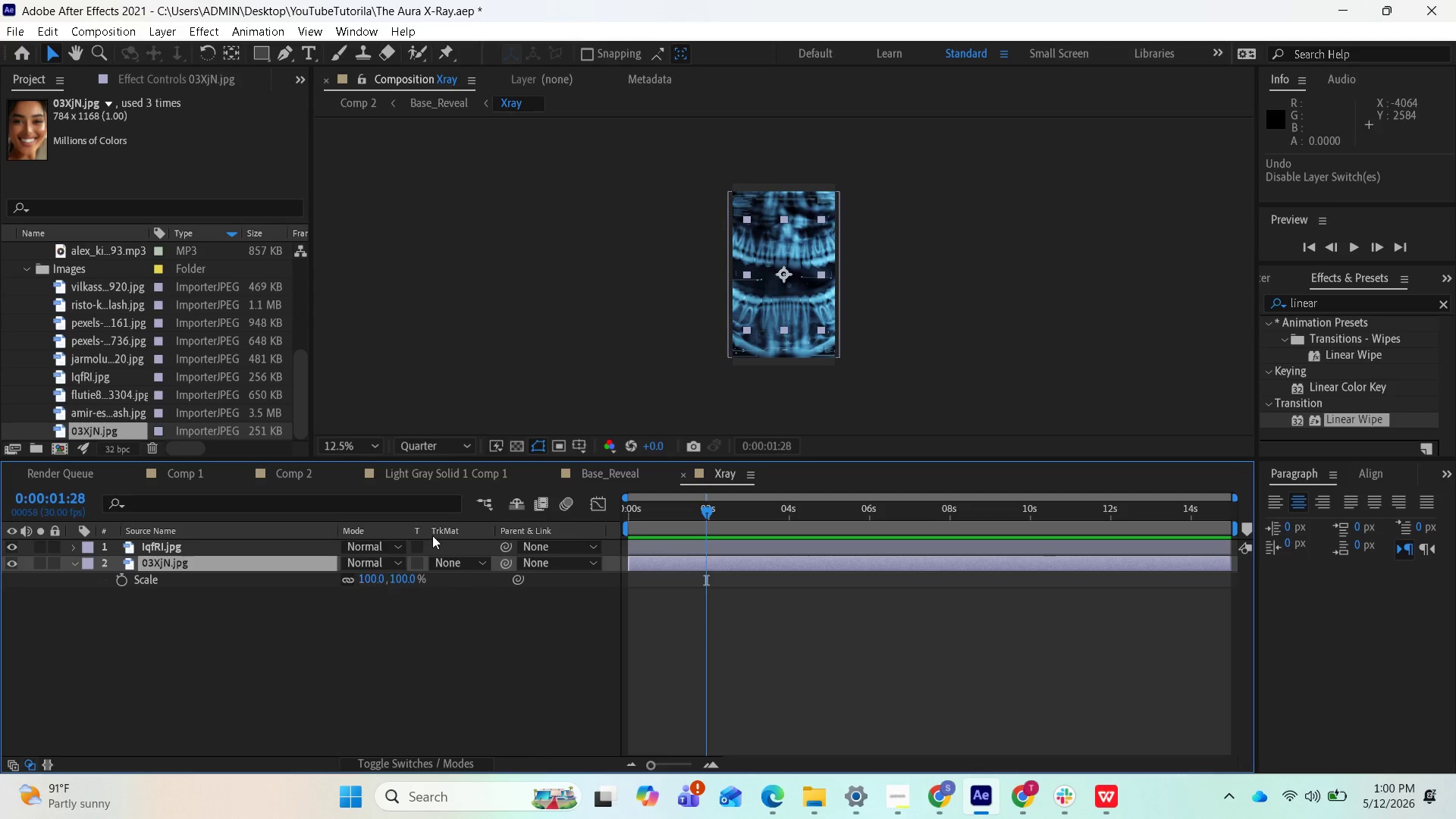 
left_click([591, 471])
 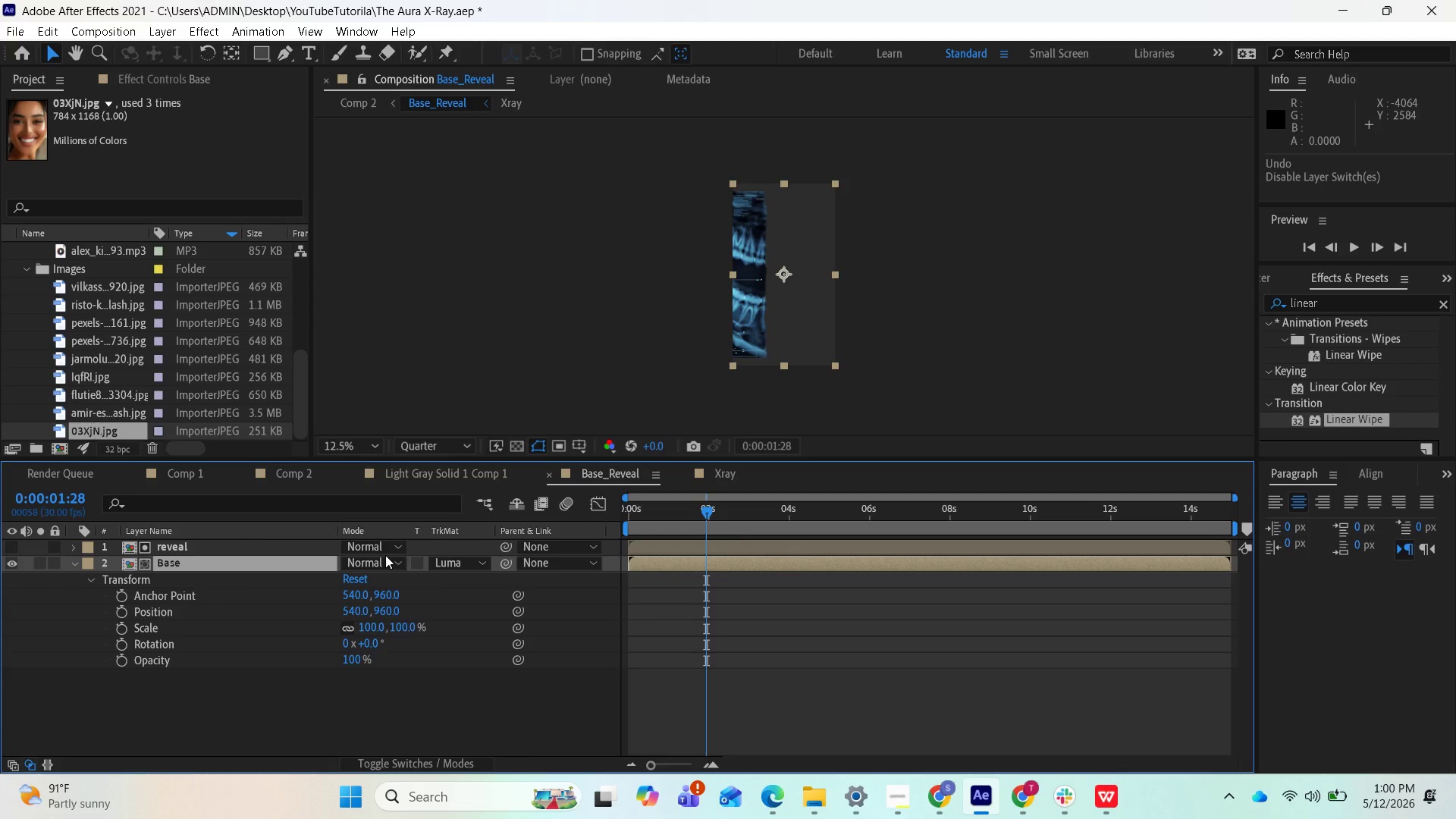 
wait(7.31)
 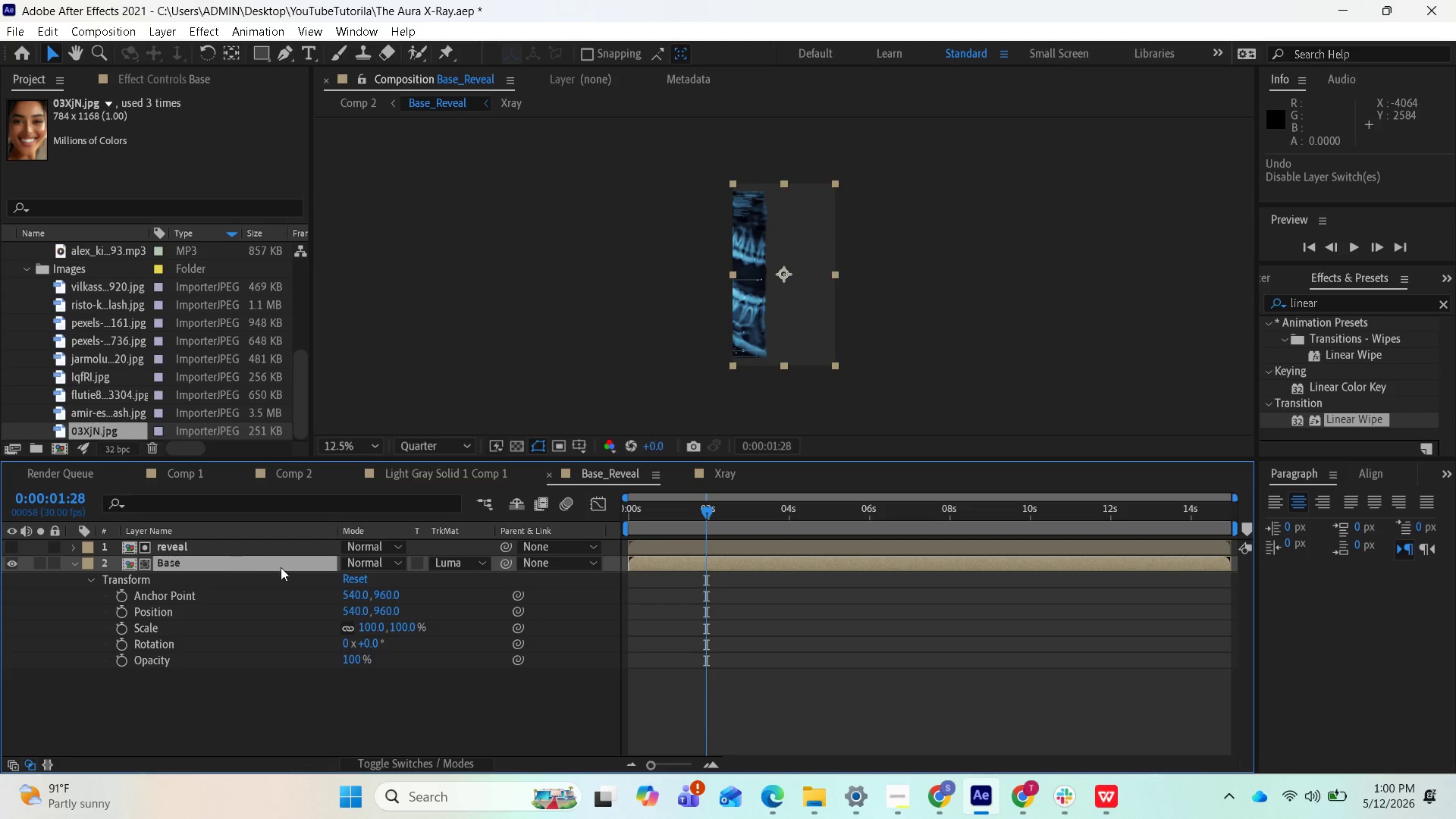 
left_click_drag(start_coordinate=[701, 506], to_coordinate=[582, 560])
 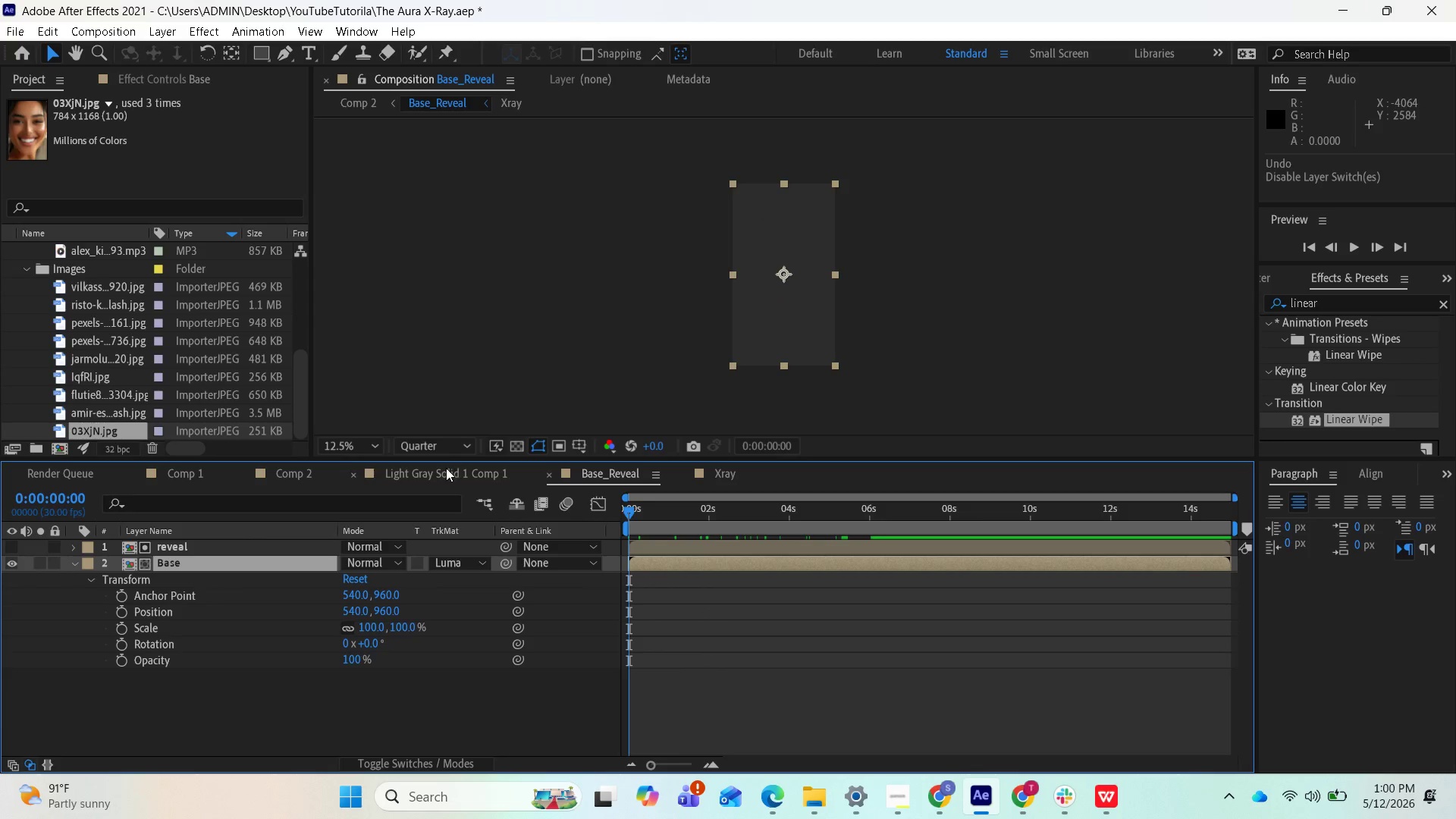 
left_click([445, 469])
 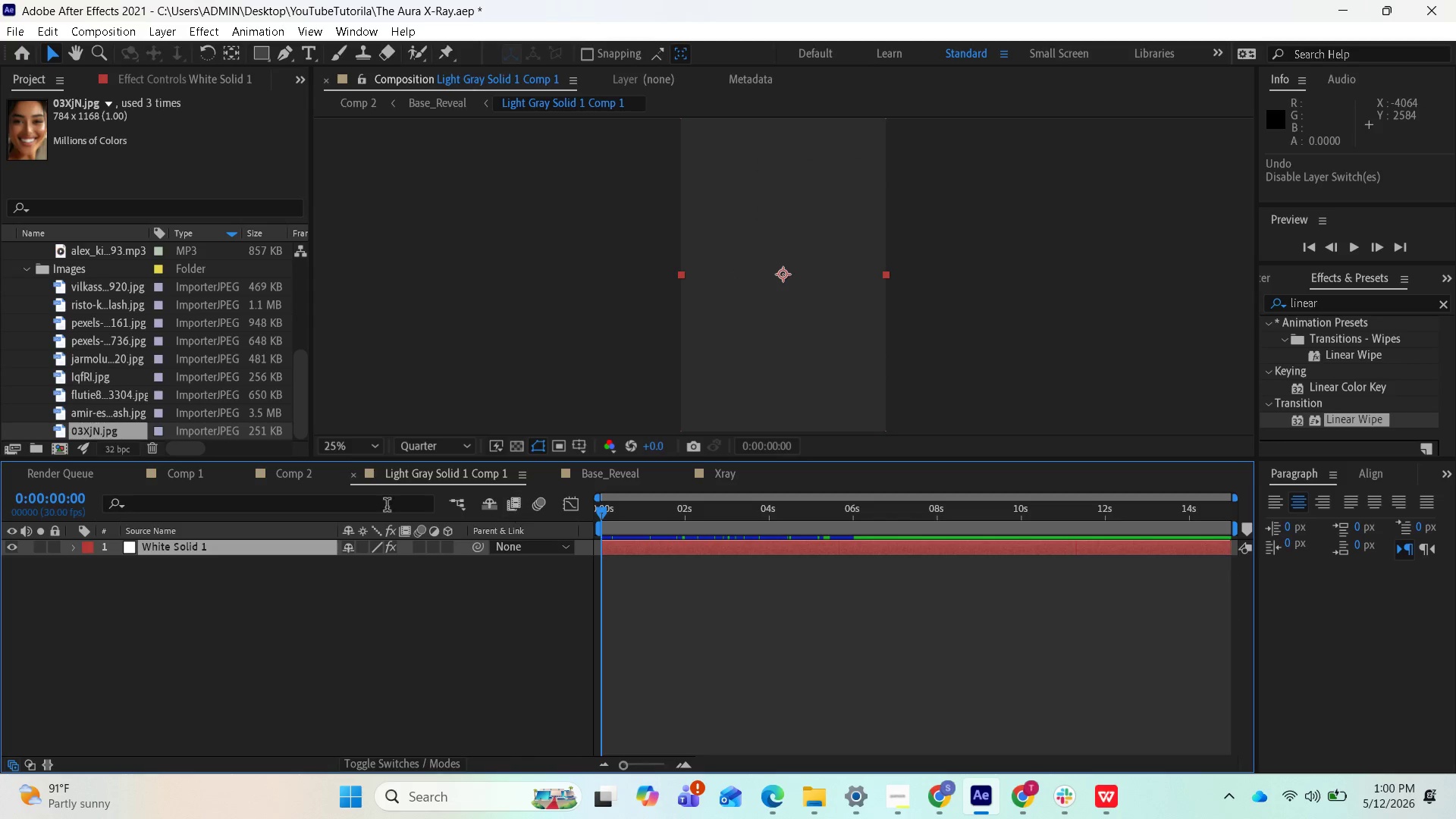 
left_click([290, 471])
 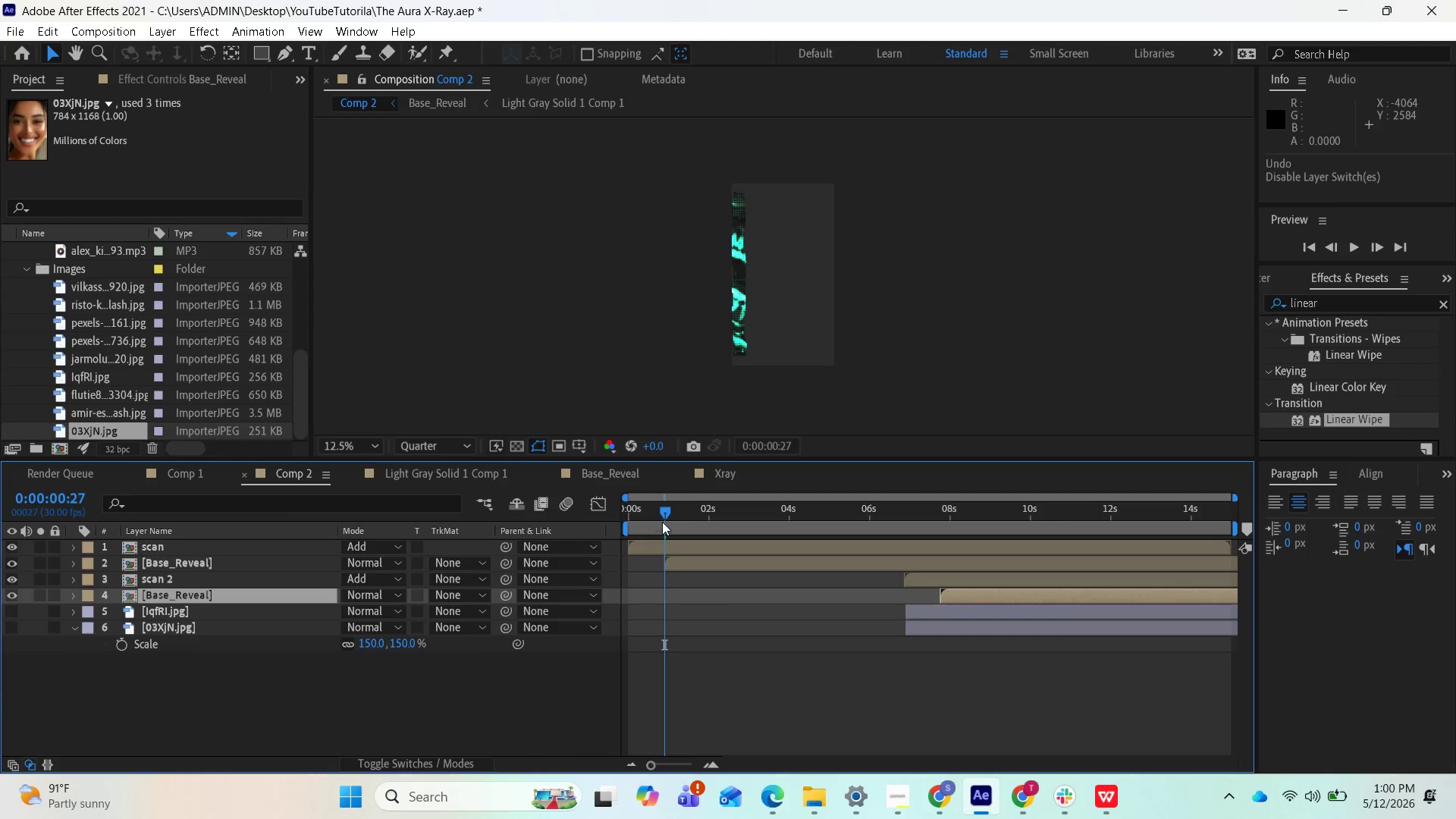 
left_click_drag(start_coordinate=[668, 513], to_coordinate=[1017, 604])
 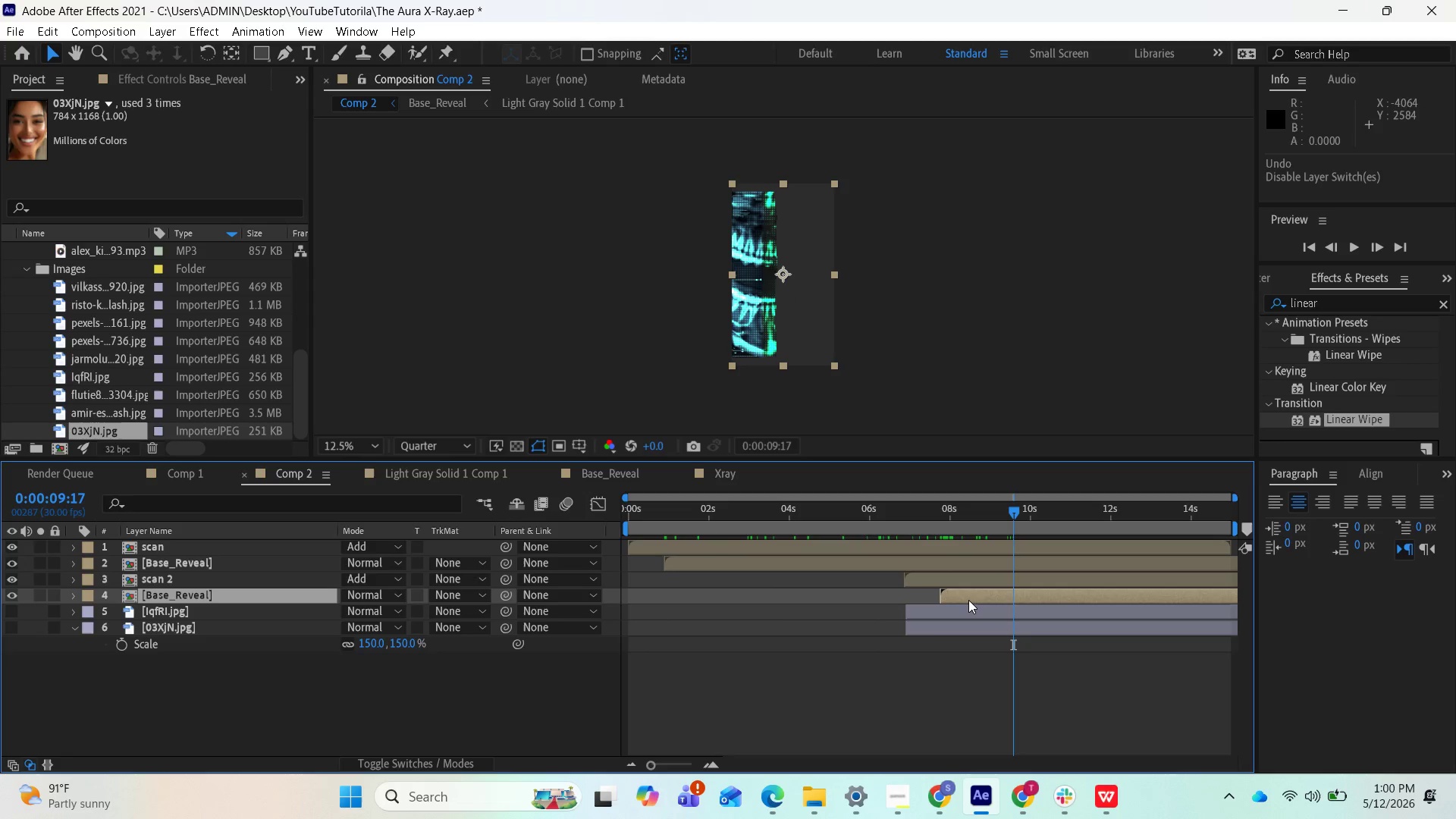 
left_click([968, 600])
 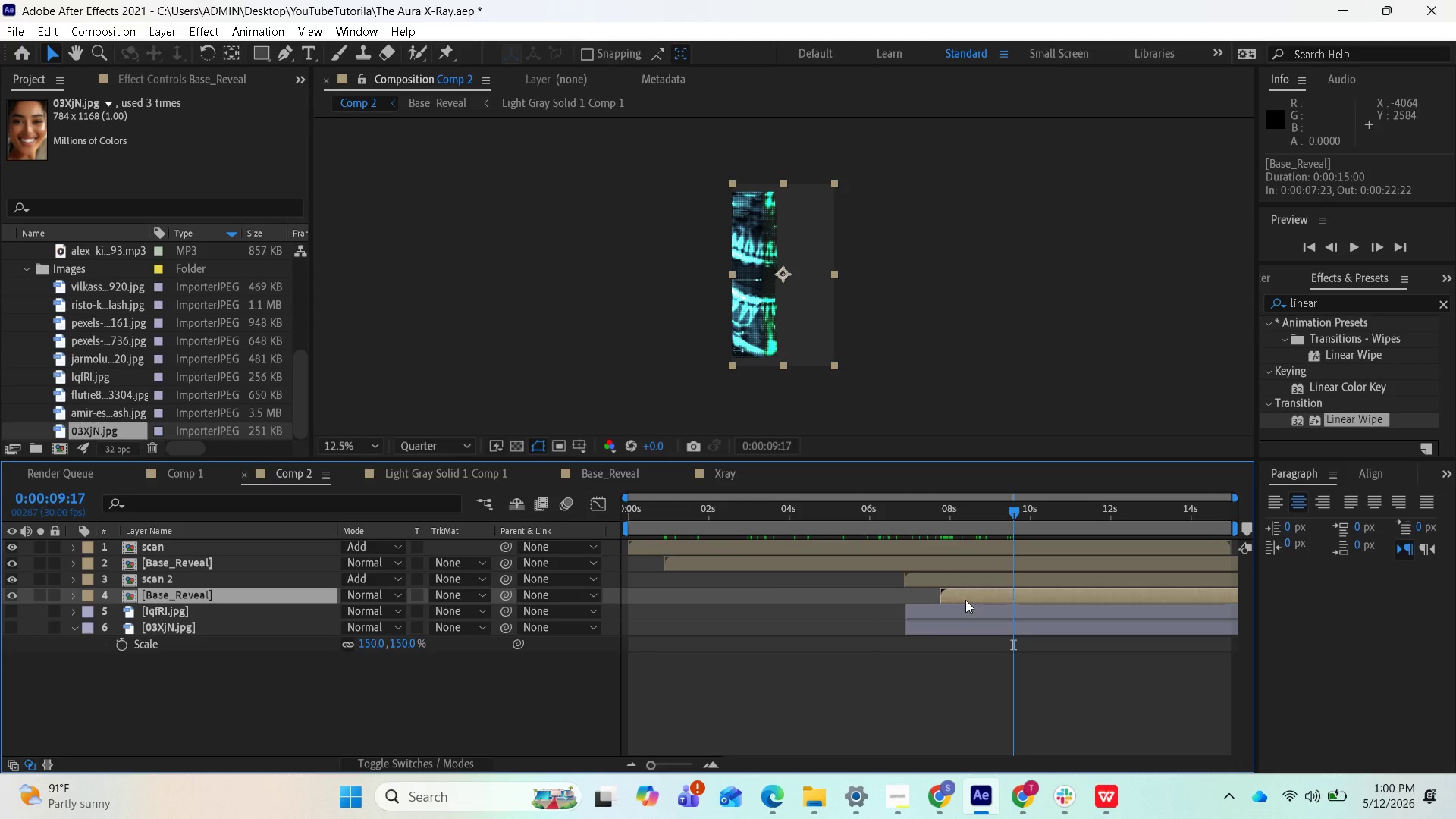 
wait(10.3)
 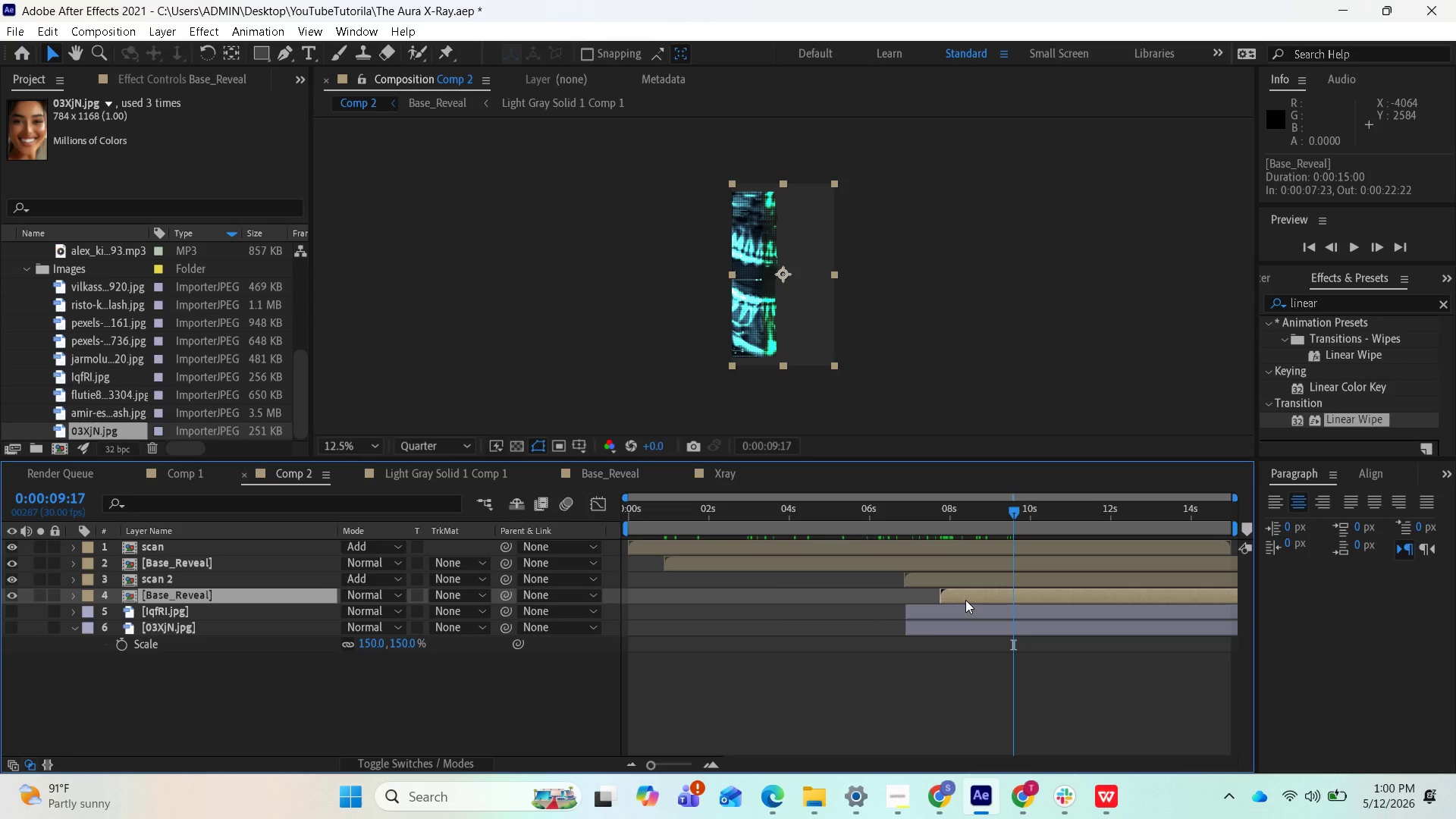 
double_click([964, 600])
 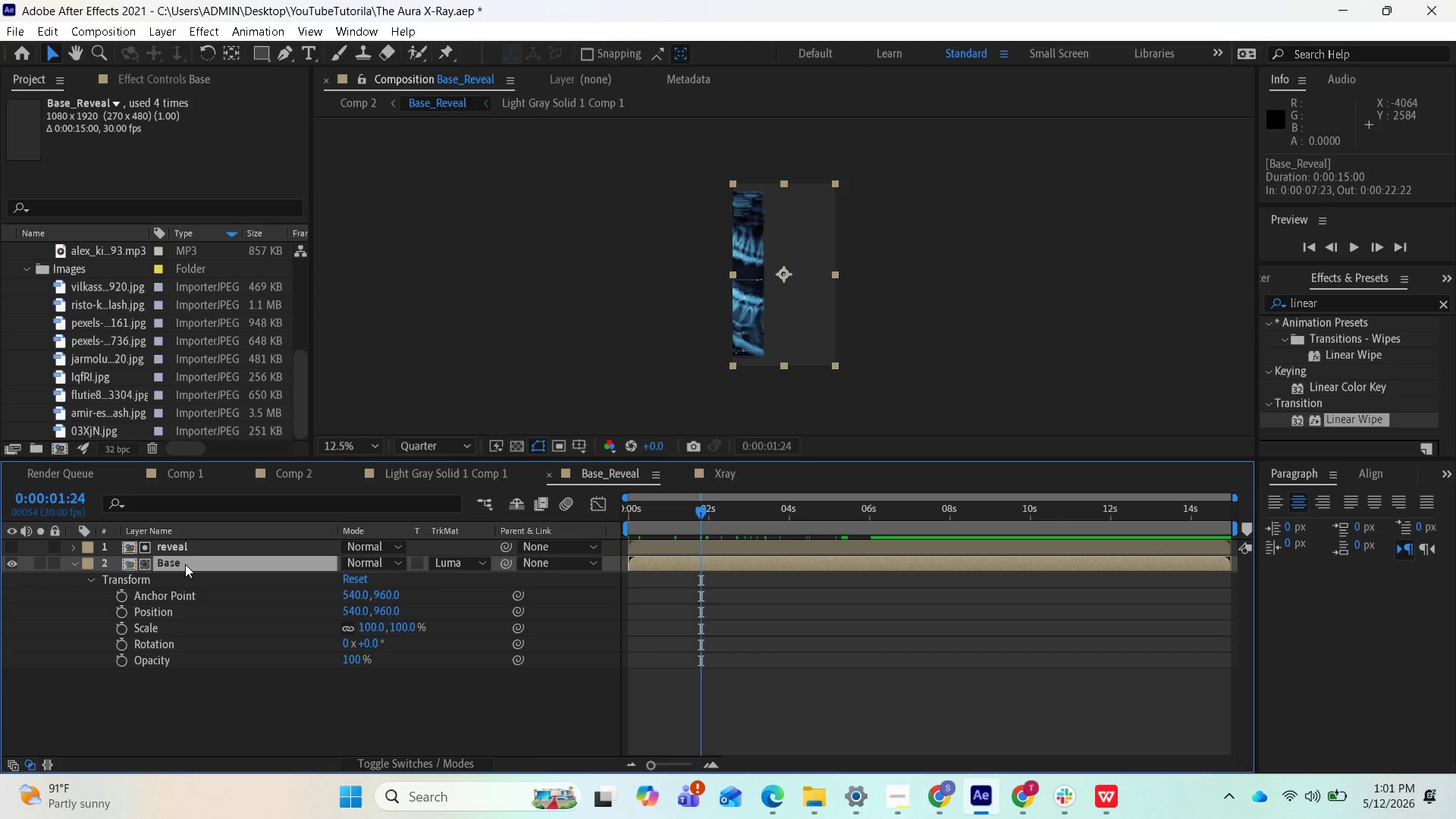 
wait(14.47)
 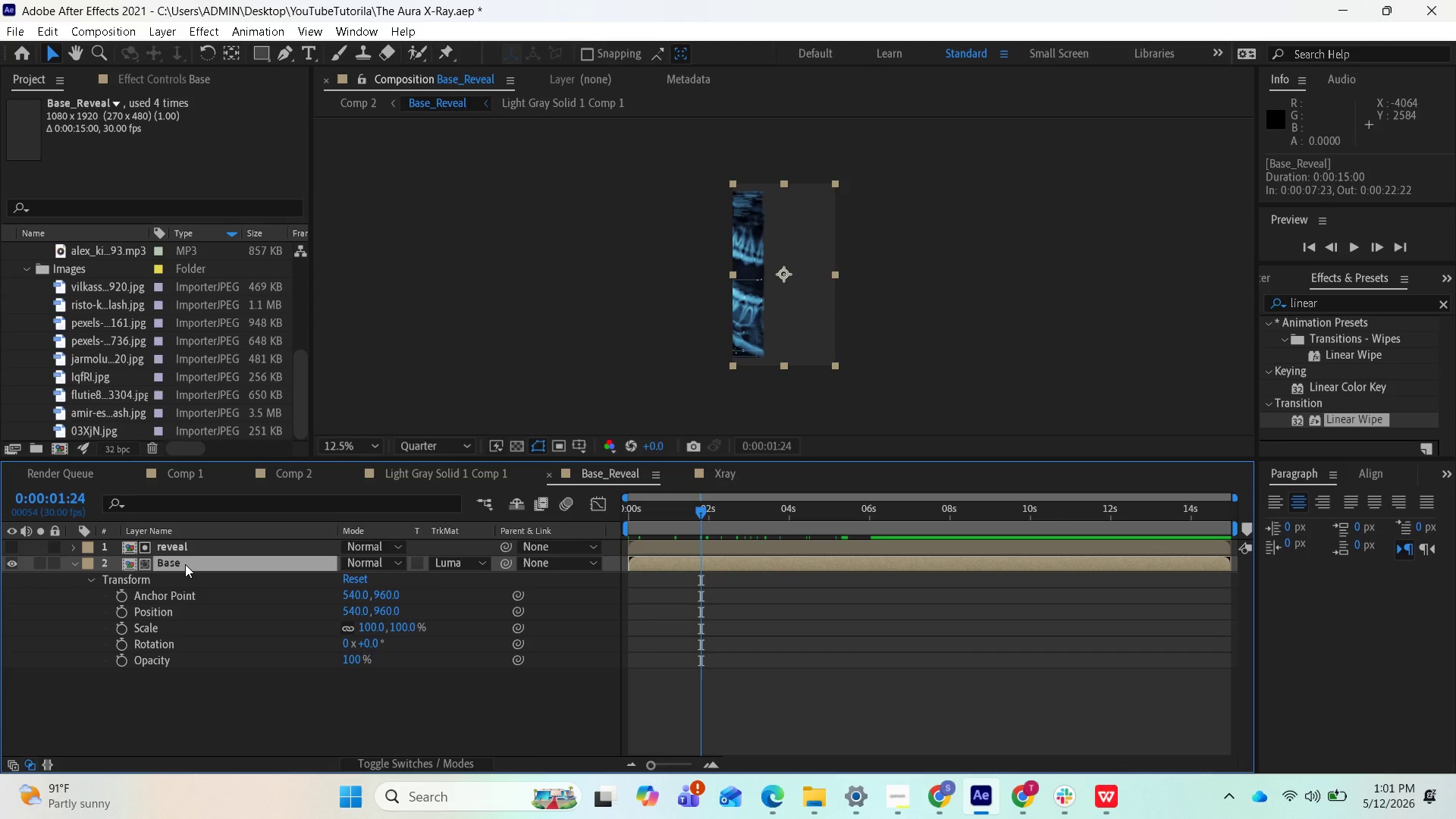 
double_click([187, 563])
 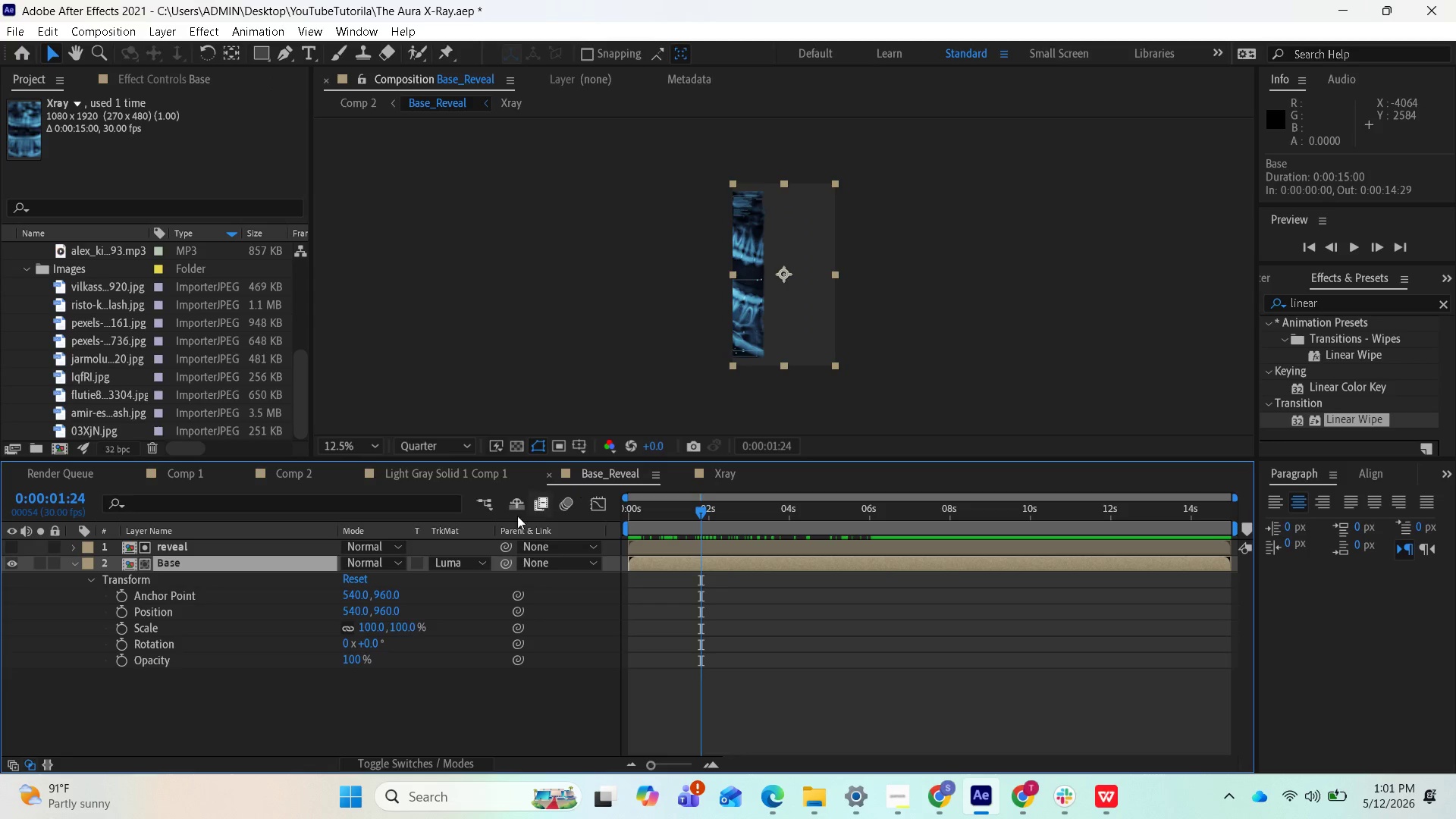 
right_click([198, 565])
 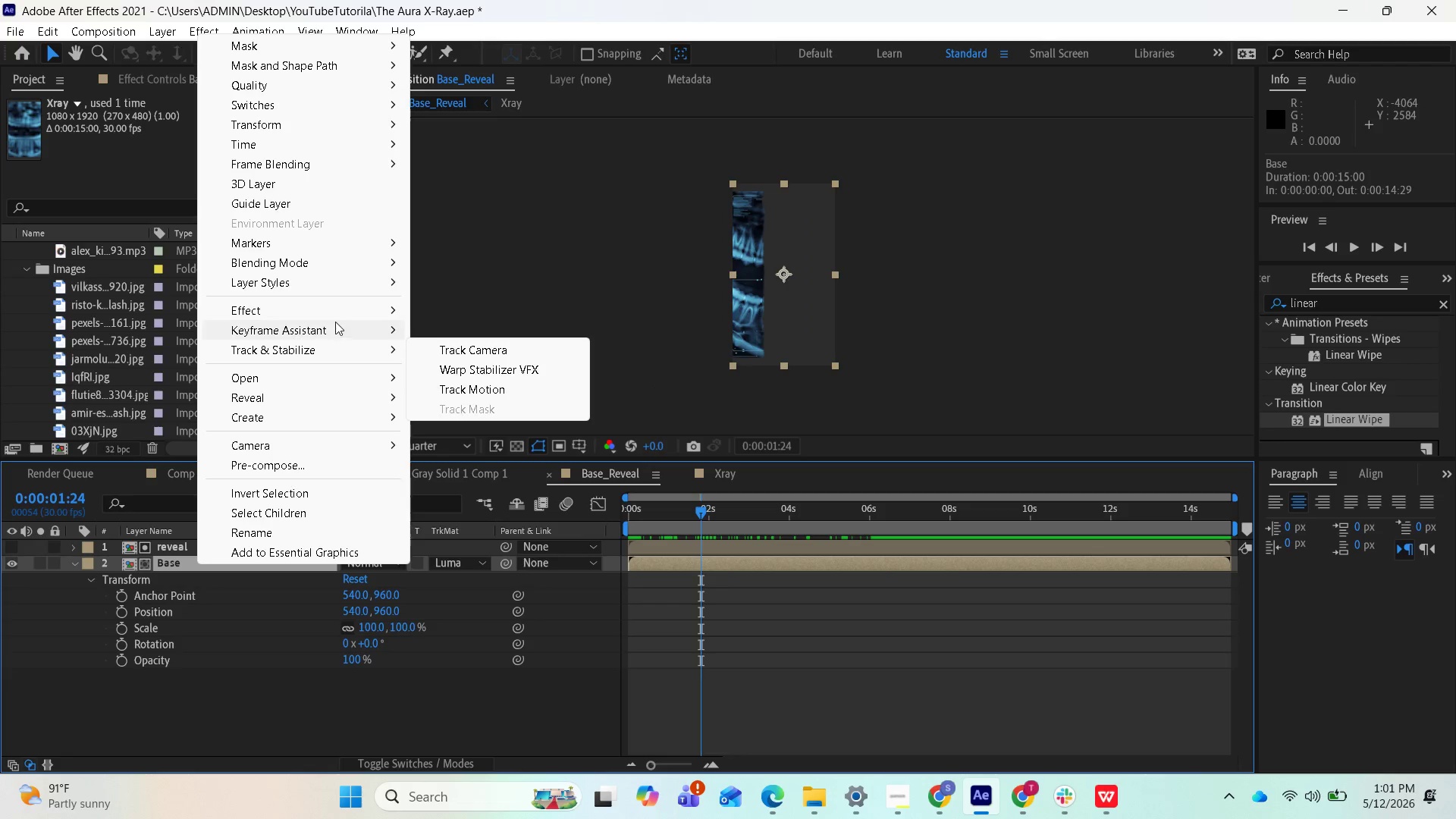 
left_click([256, 527])
 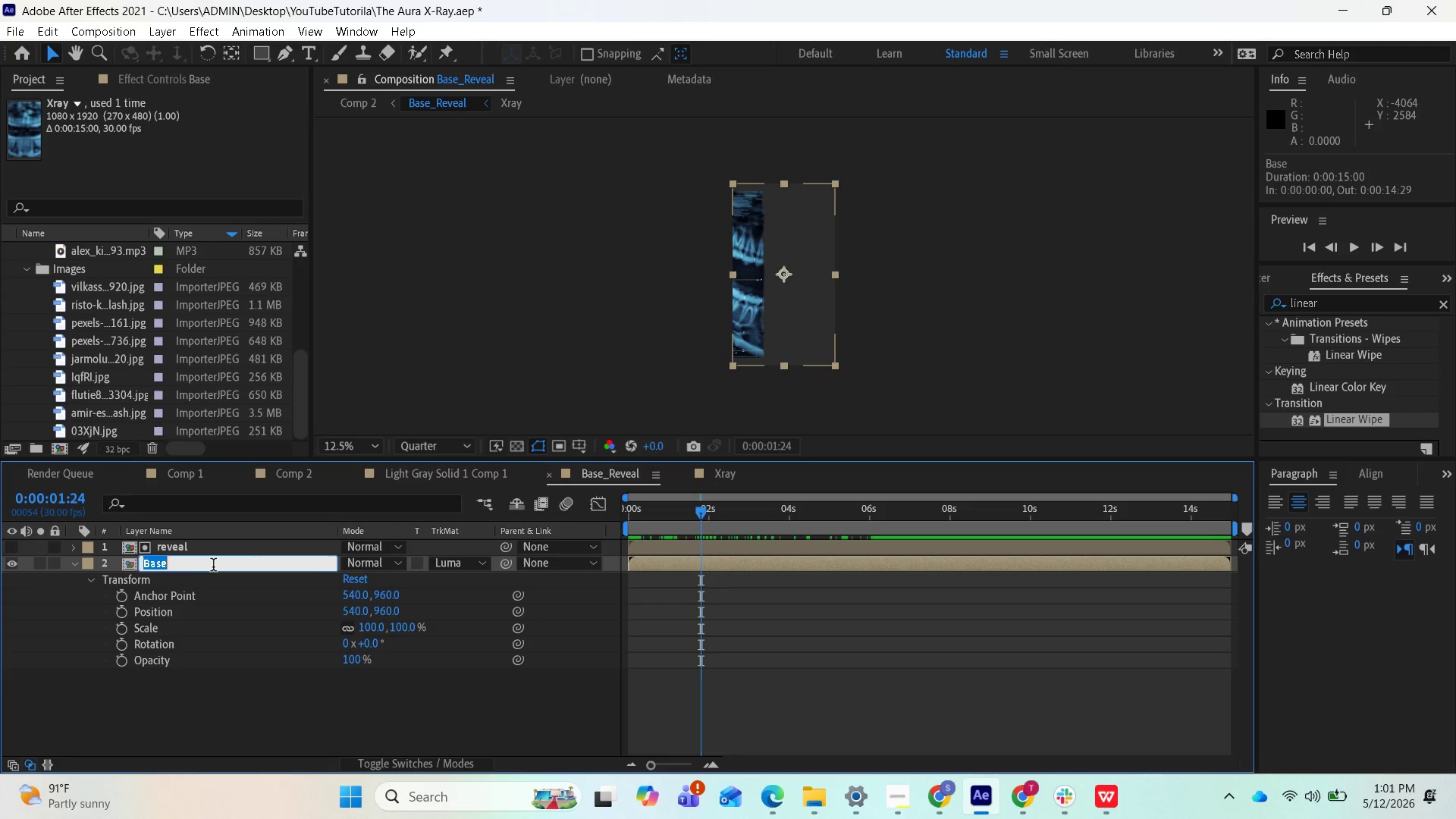 
left_click([214, 566])
 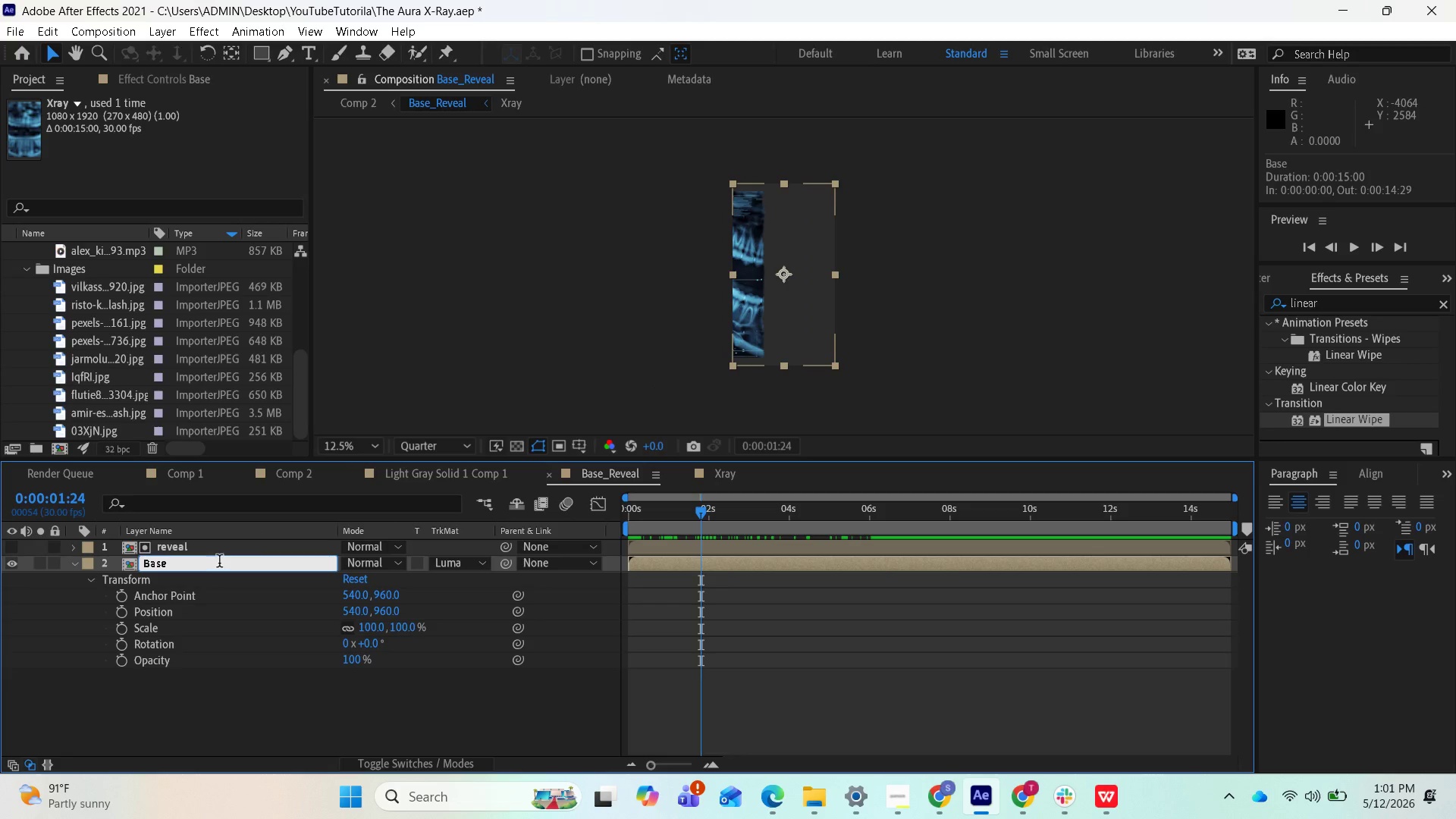 
key(2)
 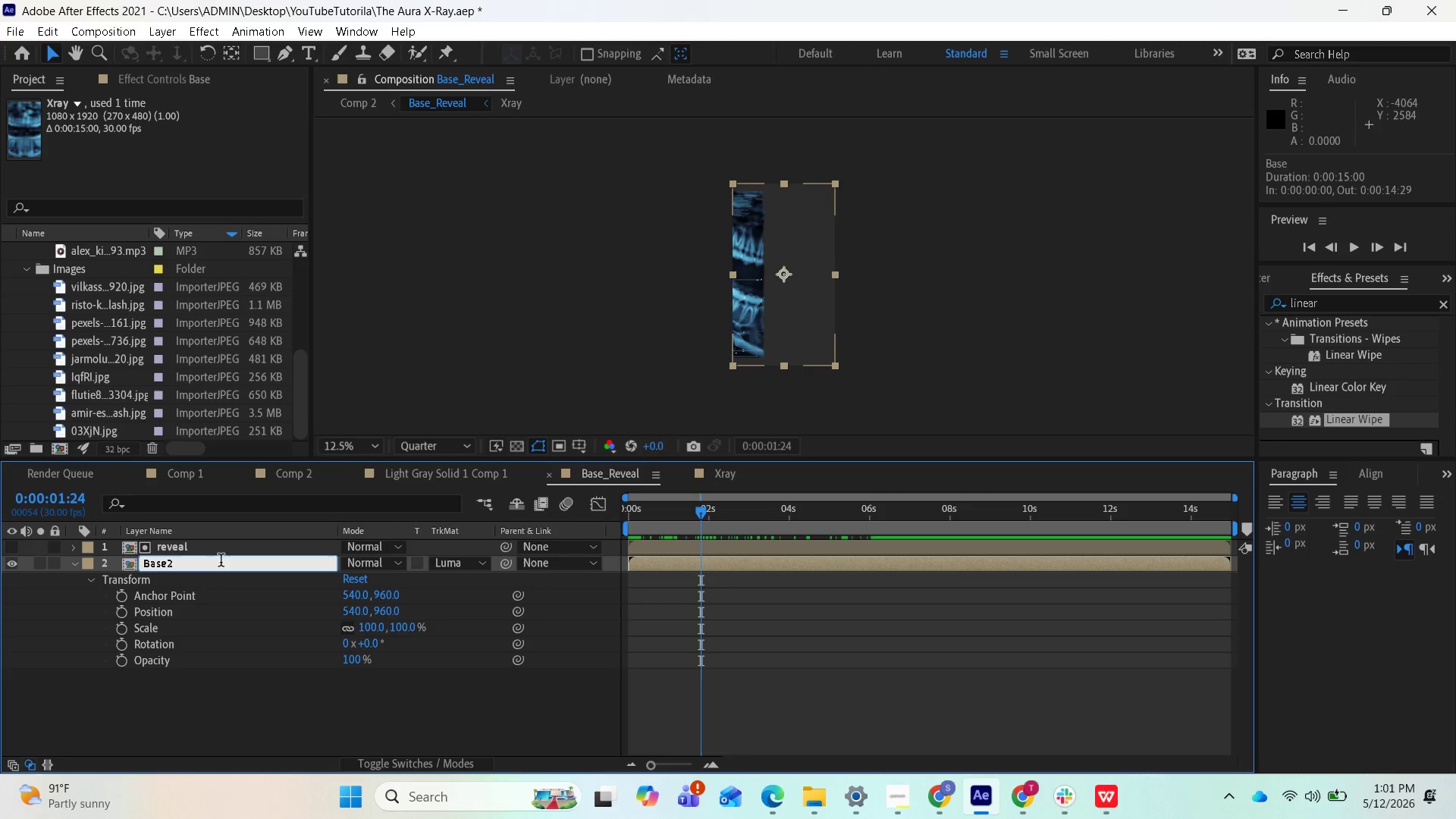 
key(Enter)
 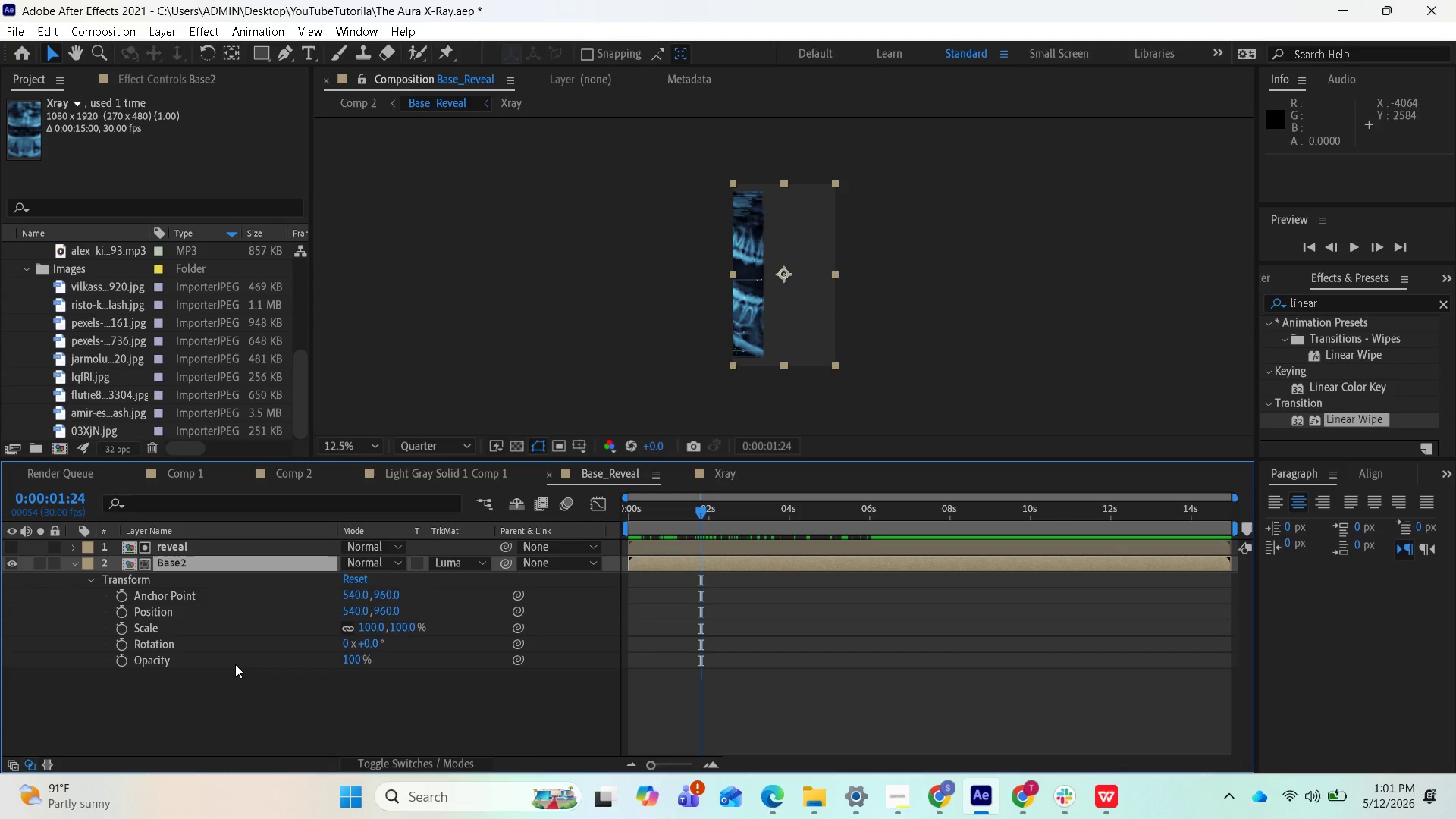 
left_click([174, 710])
 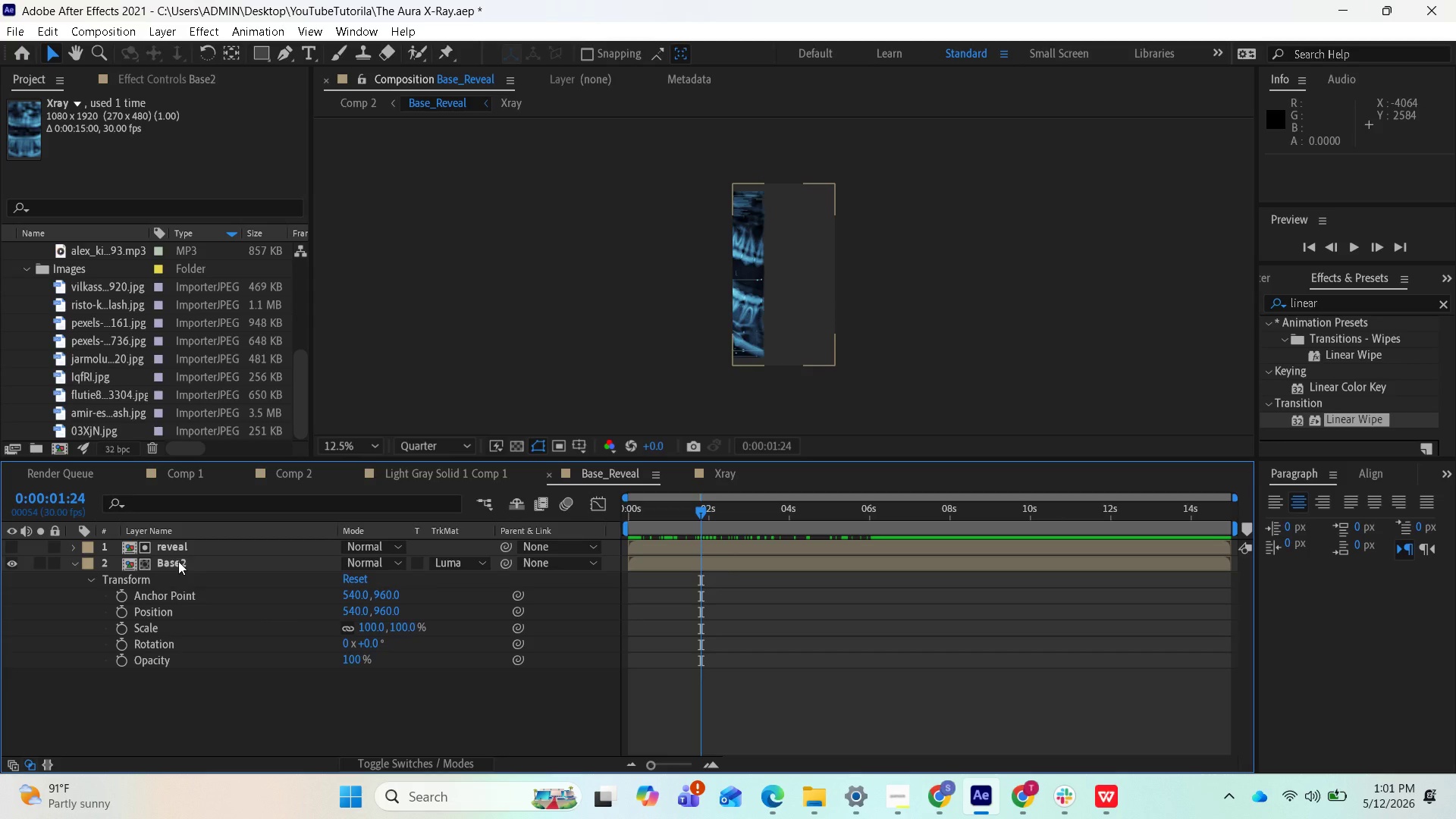 
double_click([179, 561])
 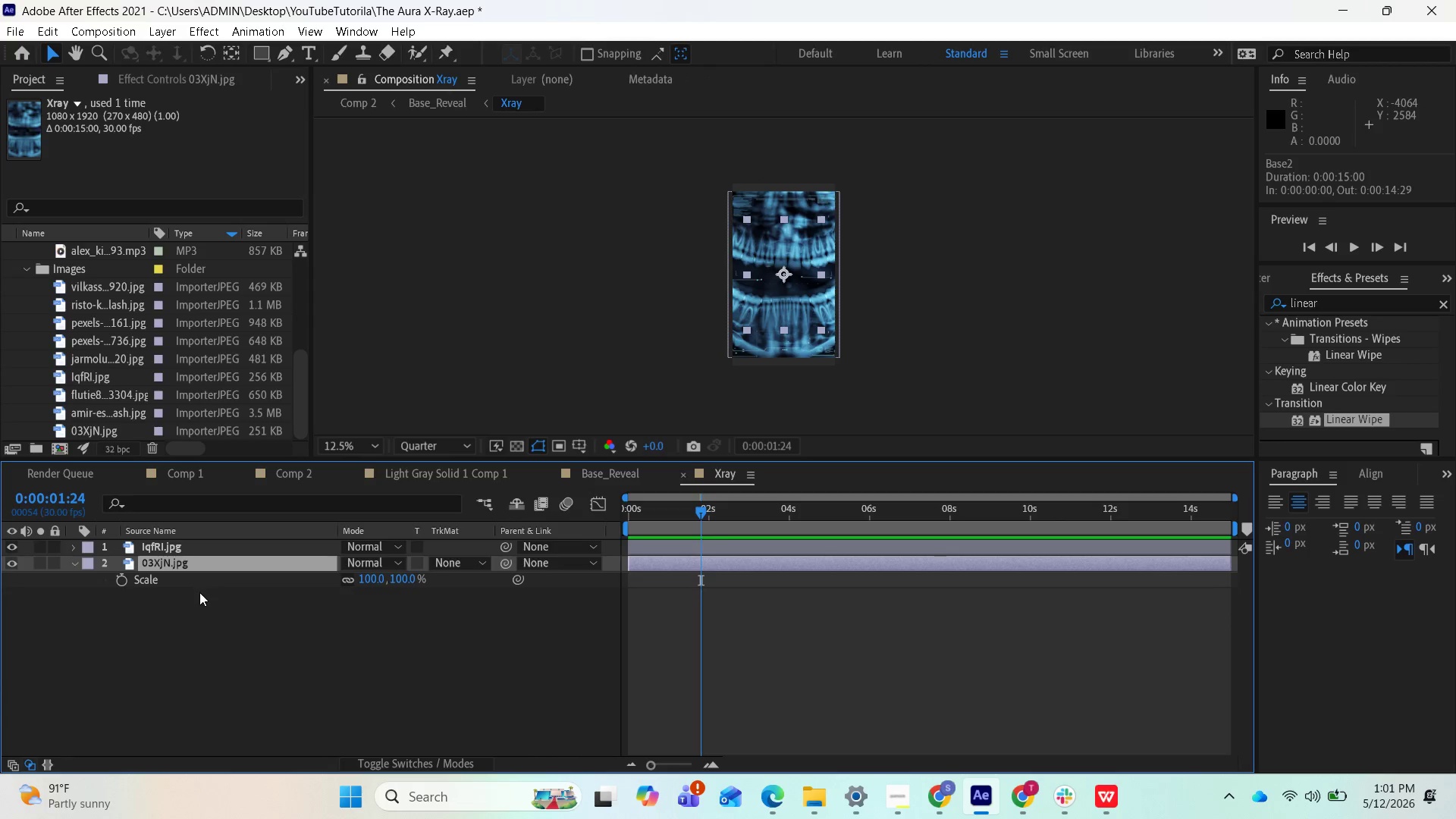 
key(Control+Z)
 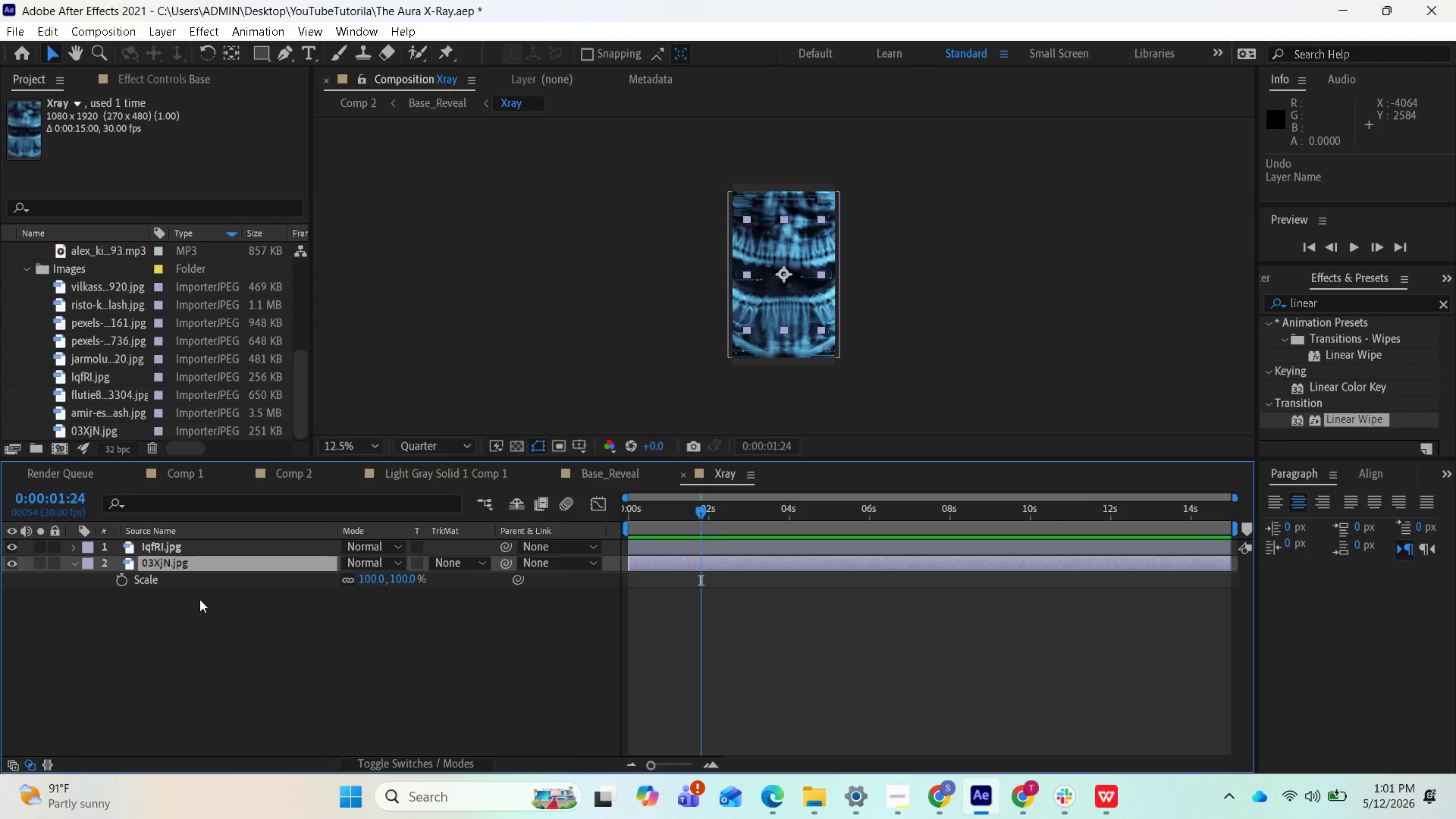 
key(Control+Z)
 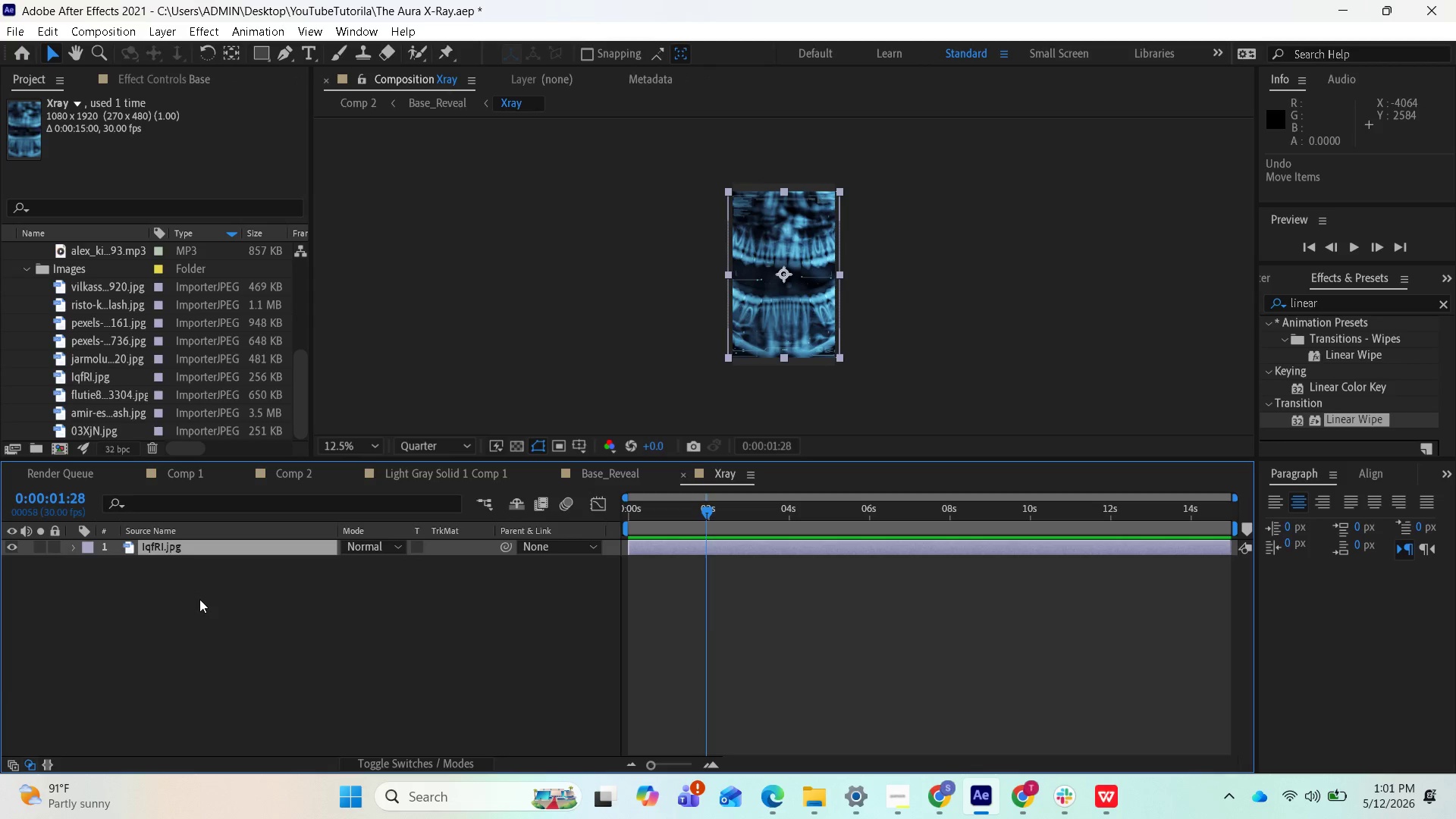 
key(Control+Z)
 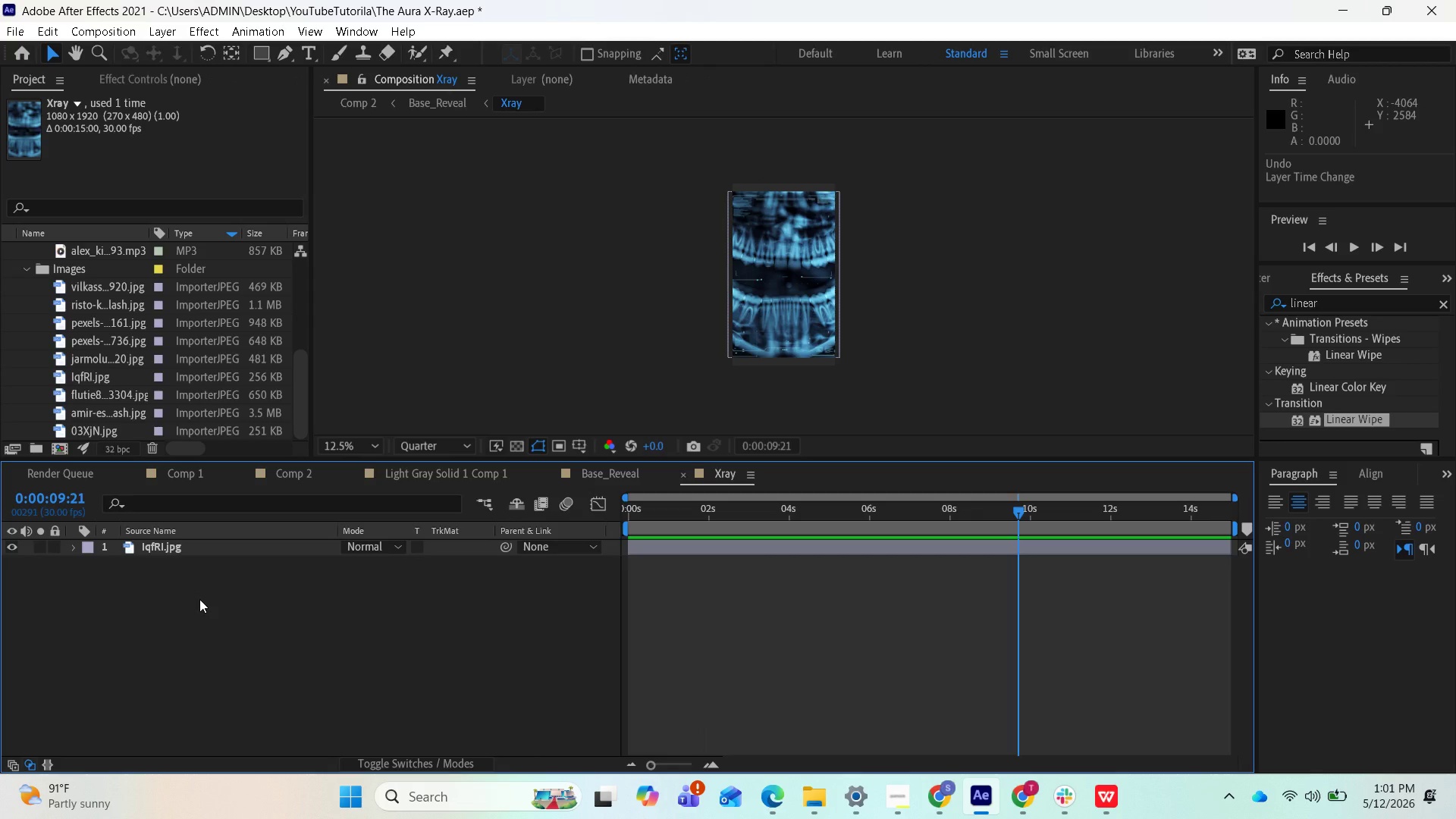 
hold_key(key=ControlLeft, duration=0.53)
 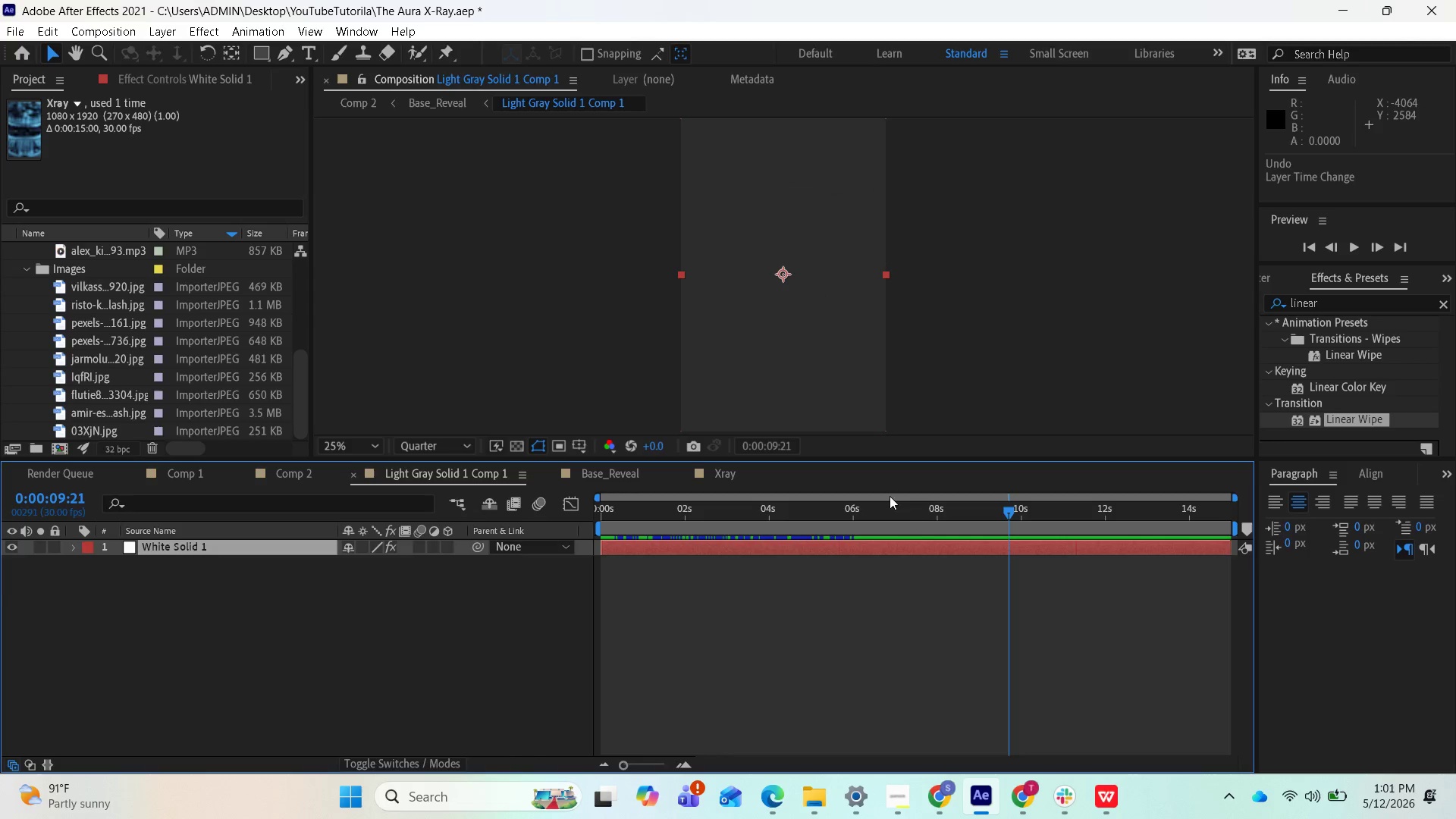 
left_click([300, 472])
 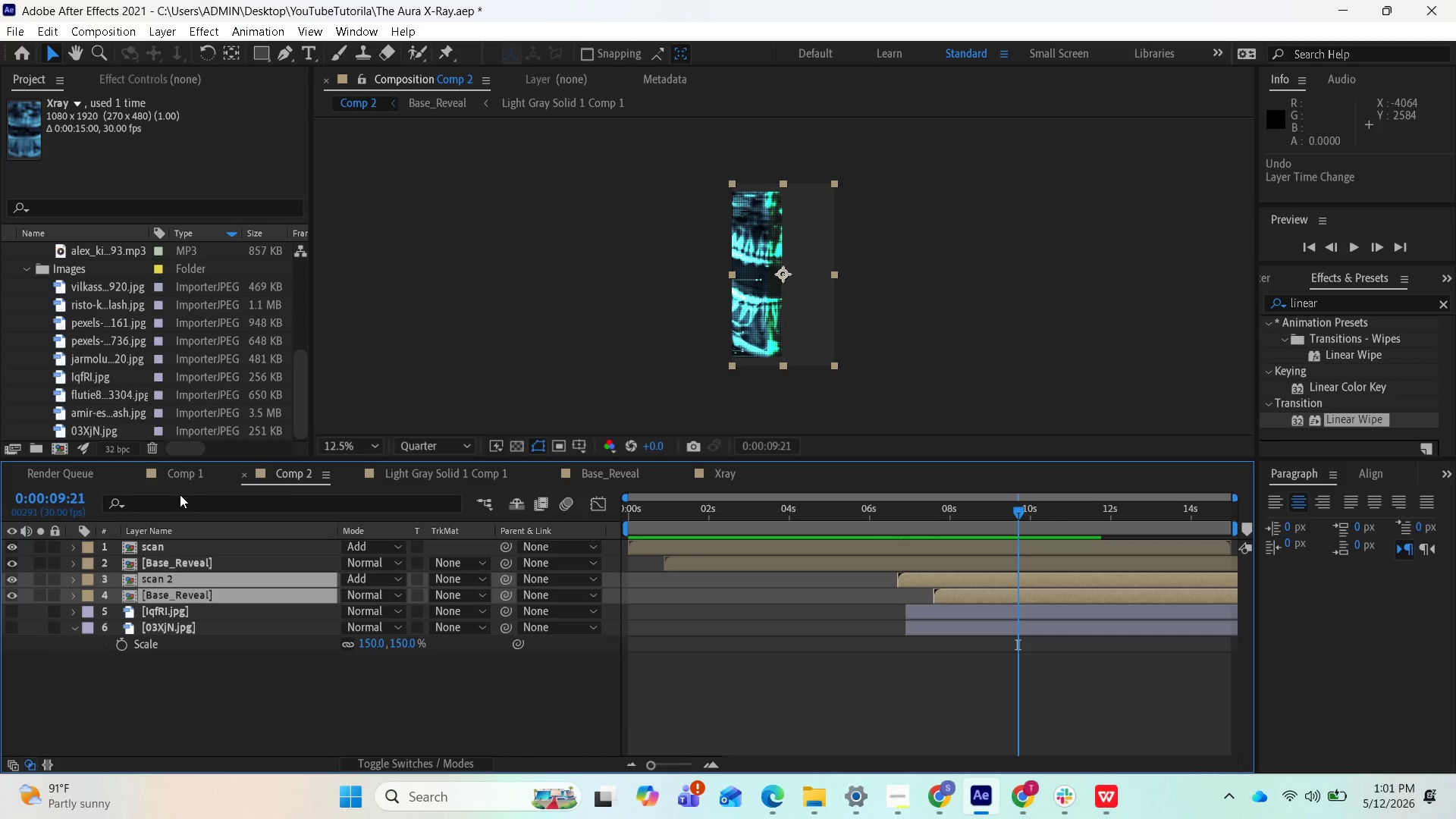 
wait(6.0)
 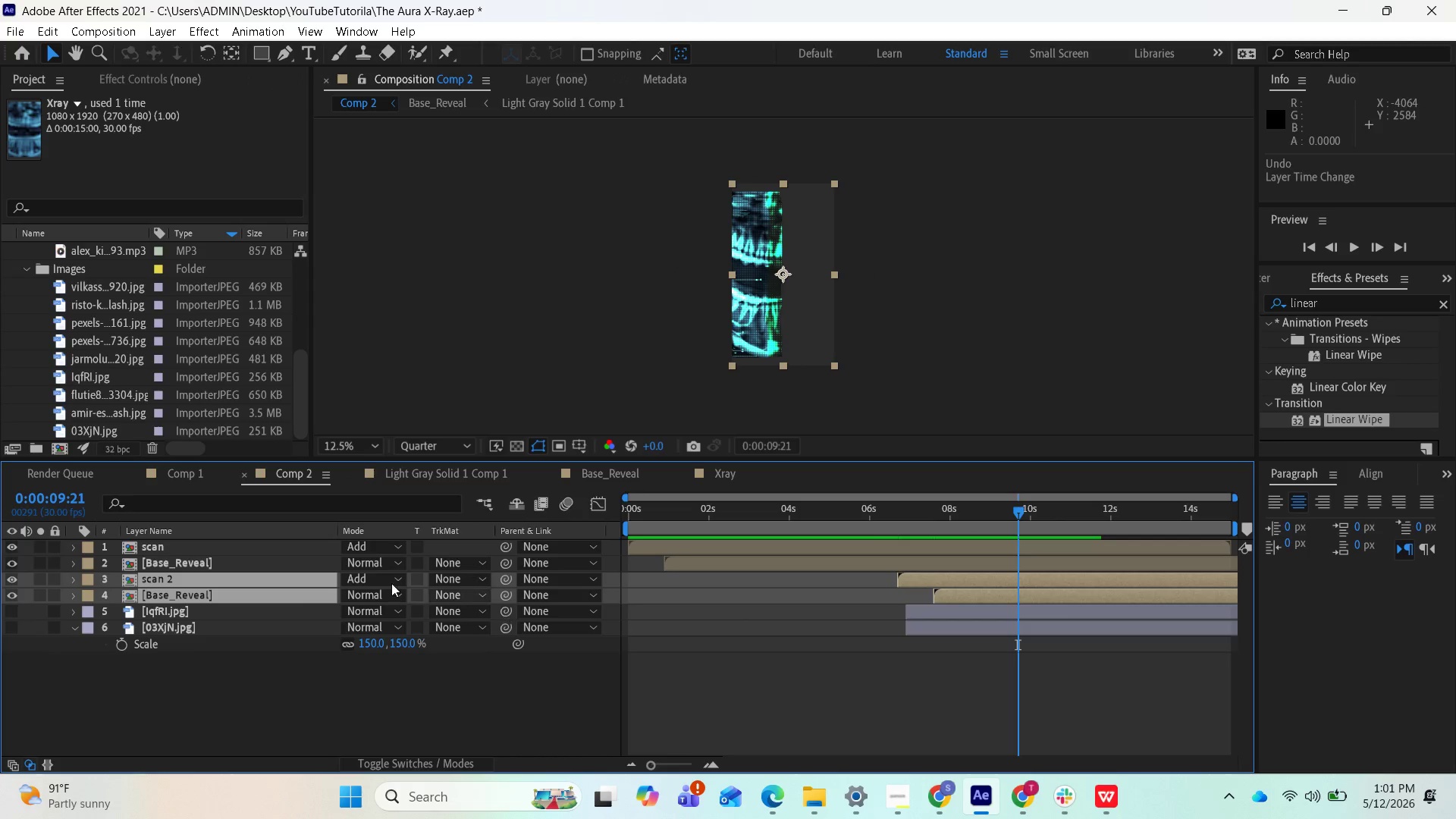 
mouse_move([518, 786])
 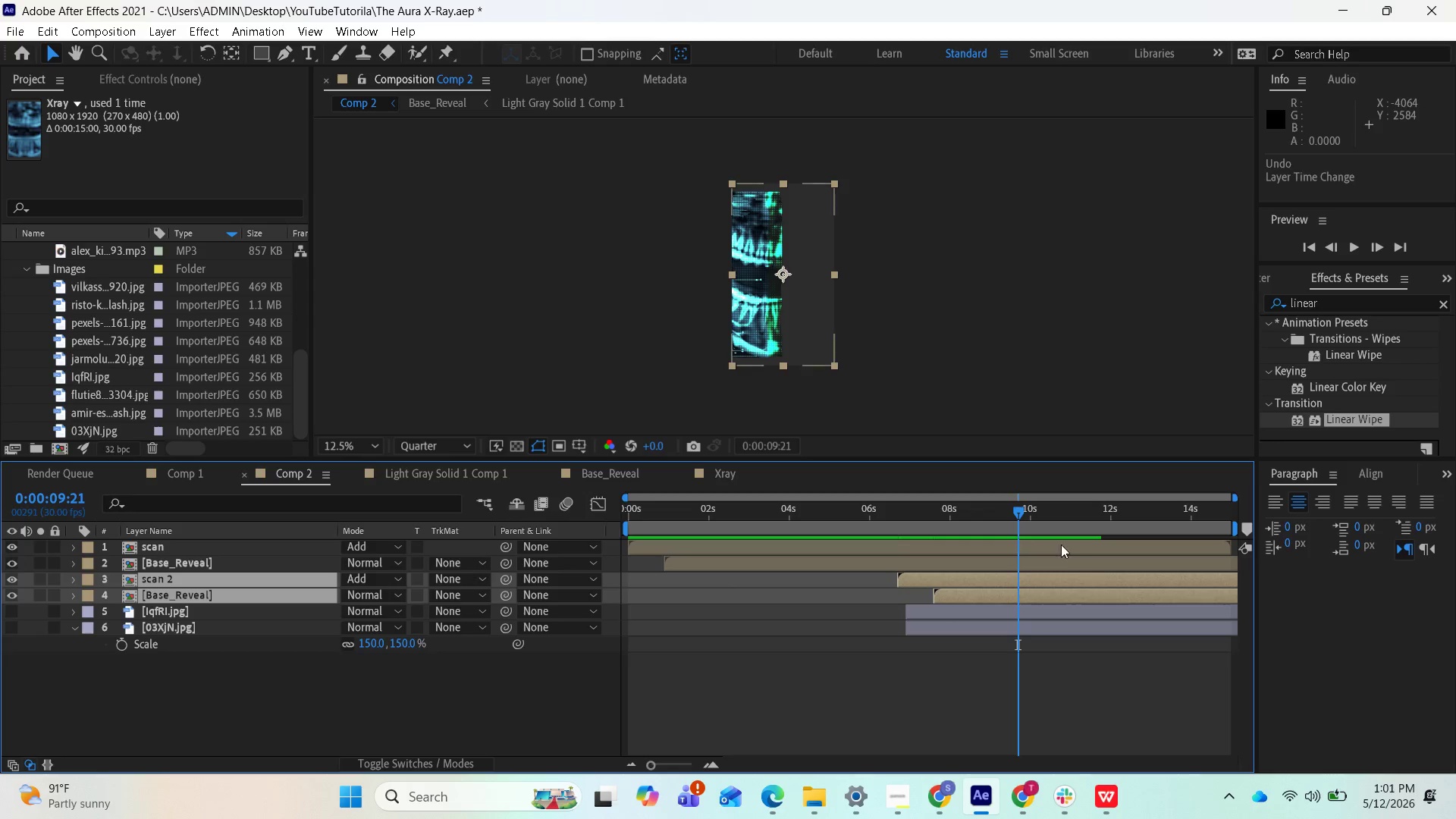 
left_click_drag(start_coordinate=[1008, 503], to_coordinate=[940, 513])
 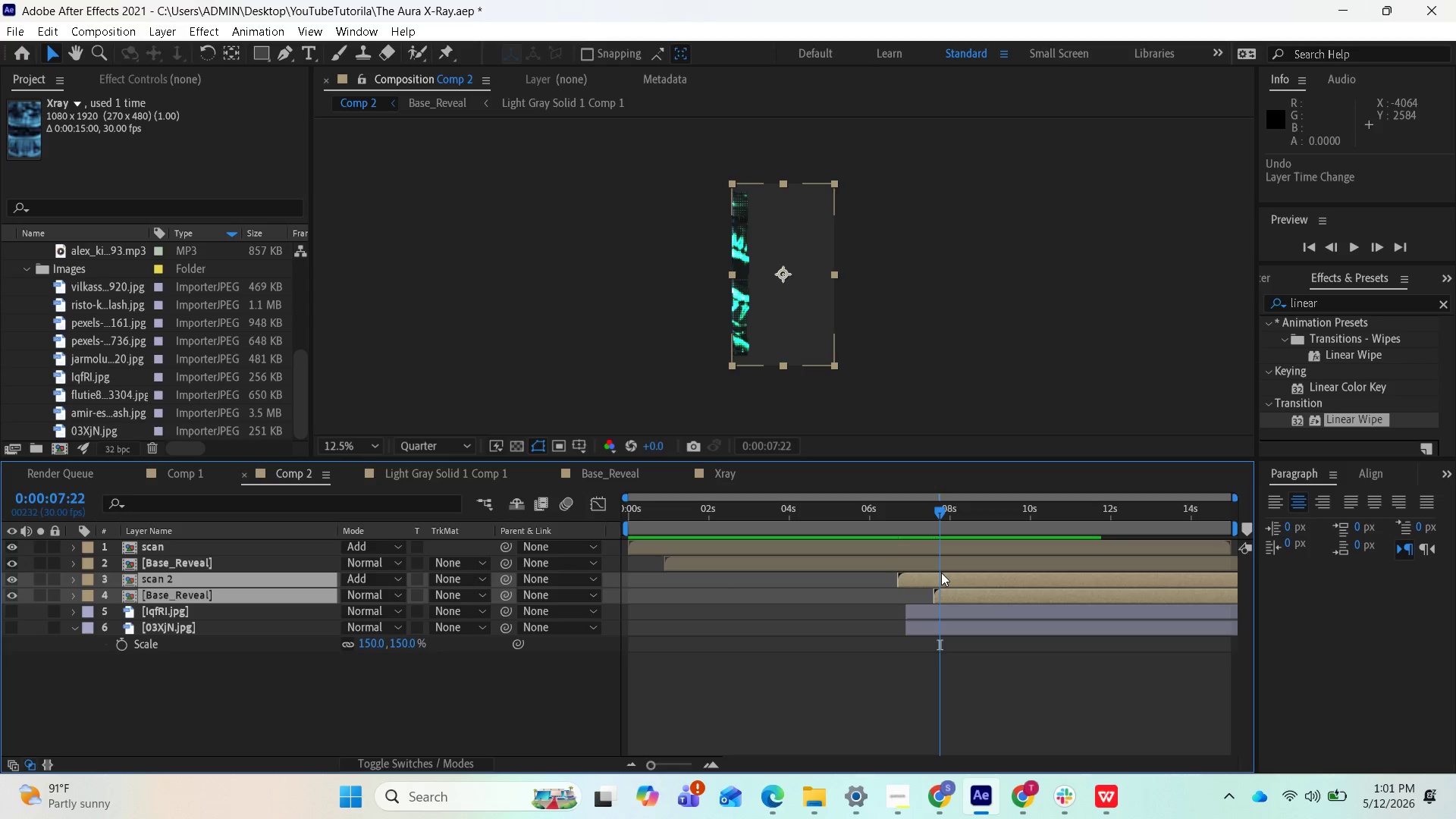 
double_click([941, 573])
 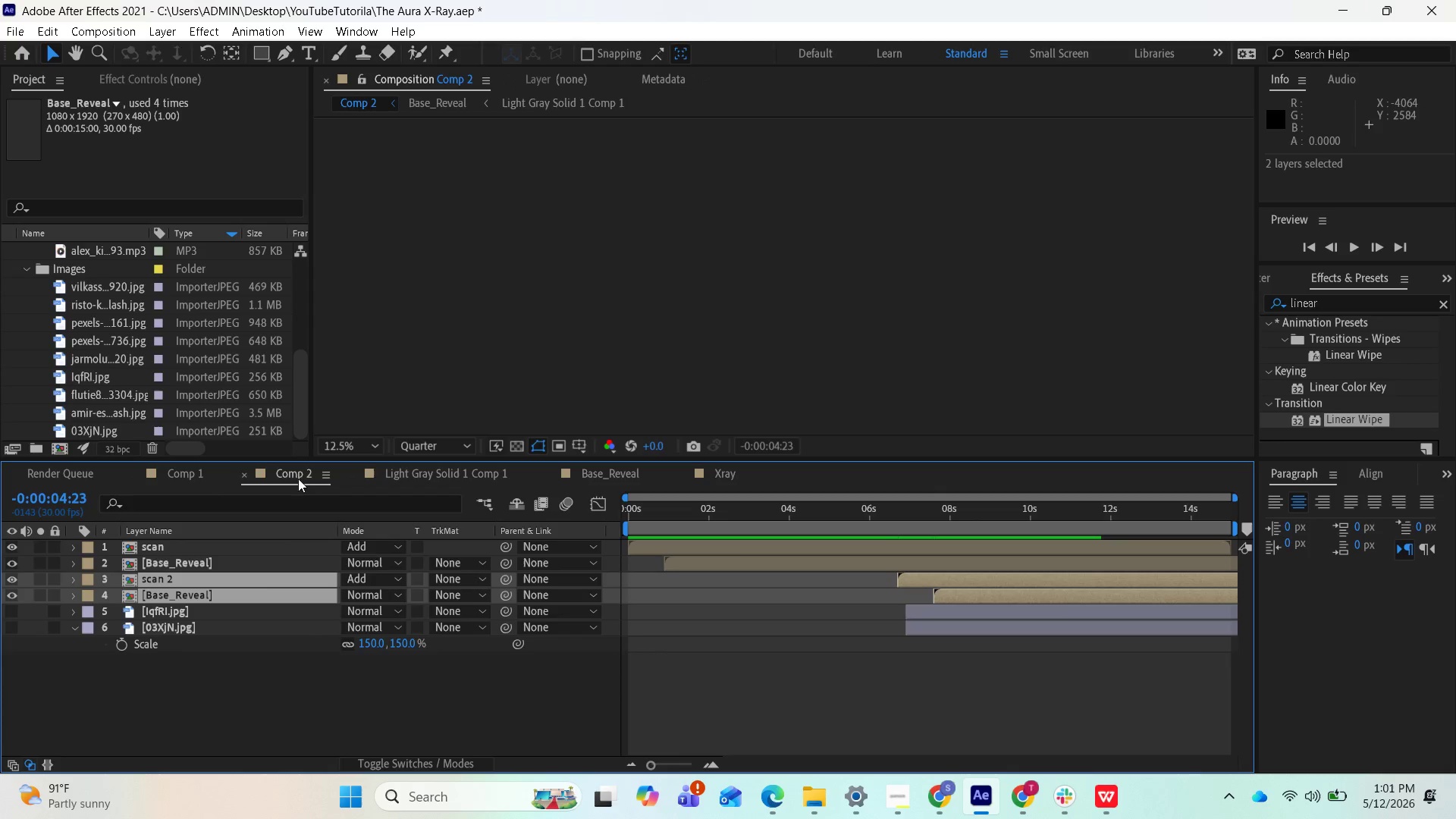 
left_click([218, 582])
 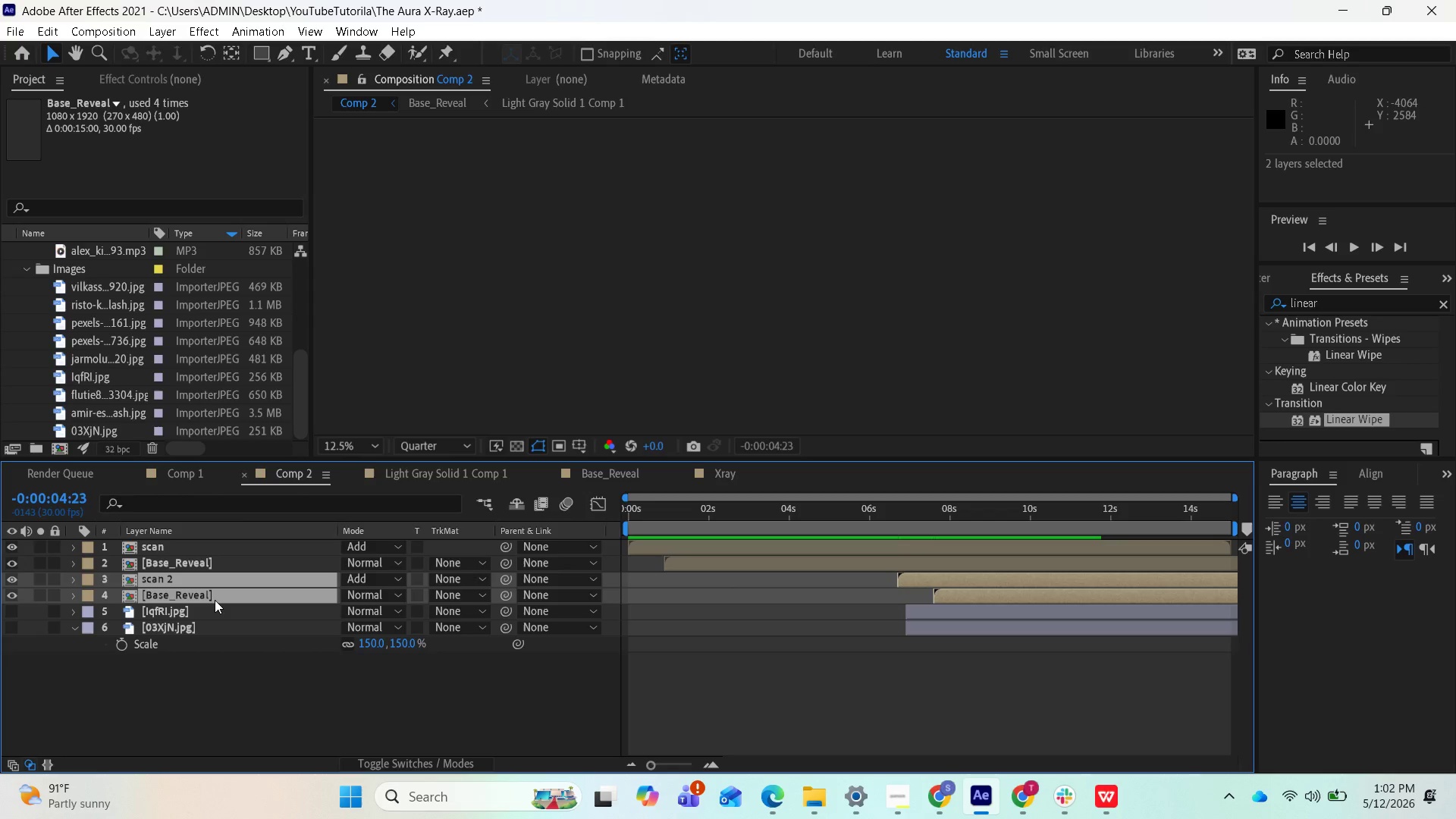 
left_click([215, 600])
 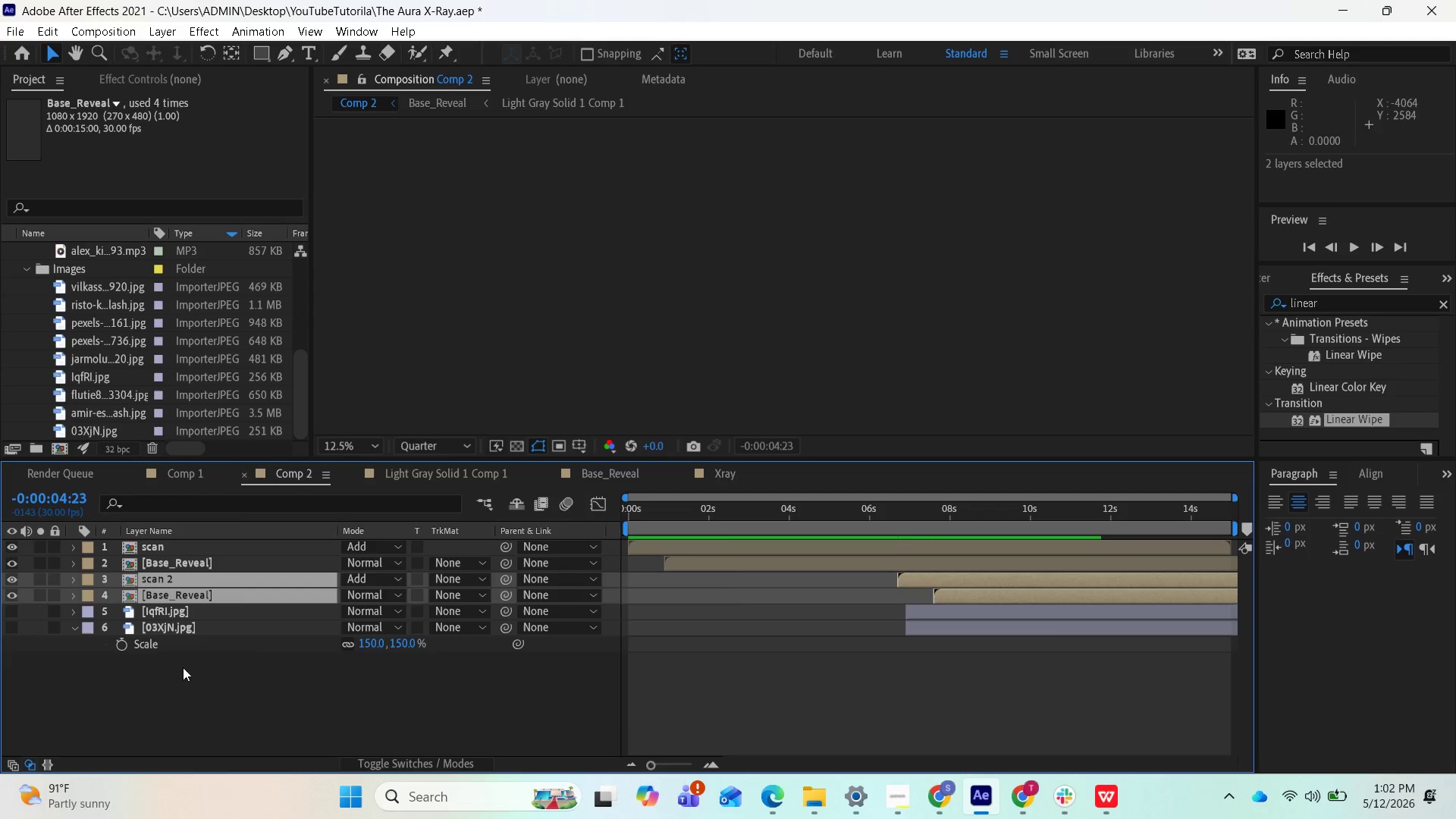 
left_click_drag(start_coordinate=[169, 693], to_coordinate=[180, 686])
 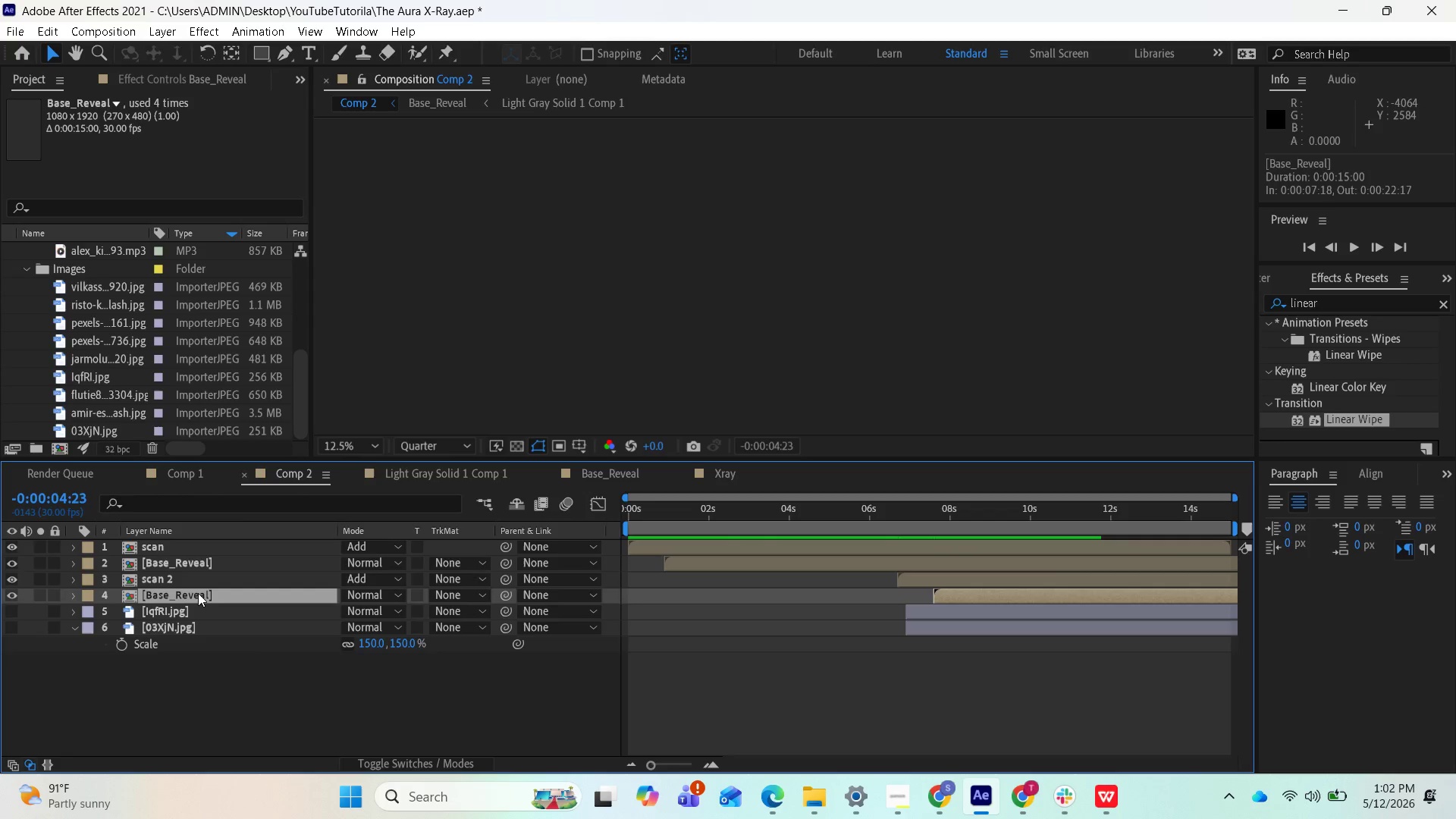 
left_click([198, 593])
 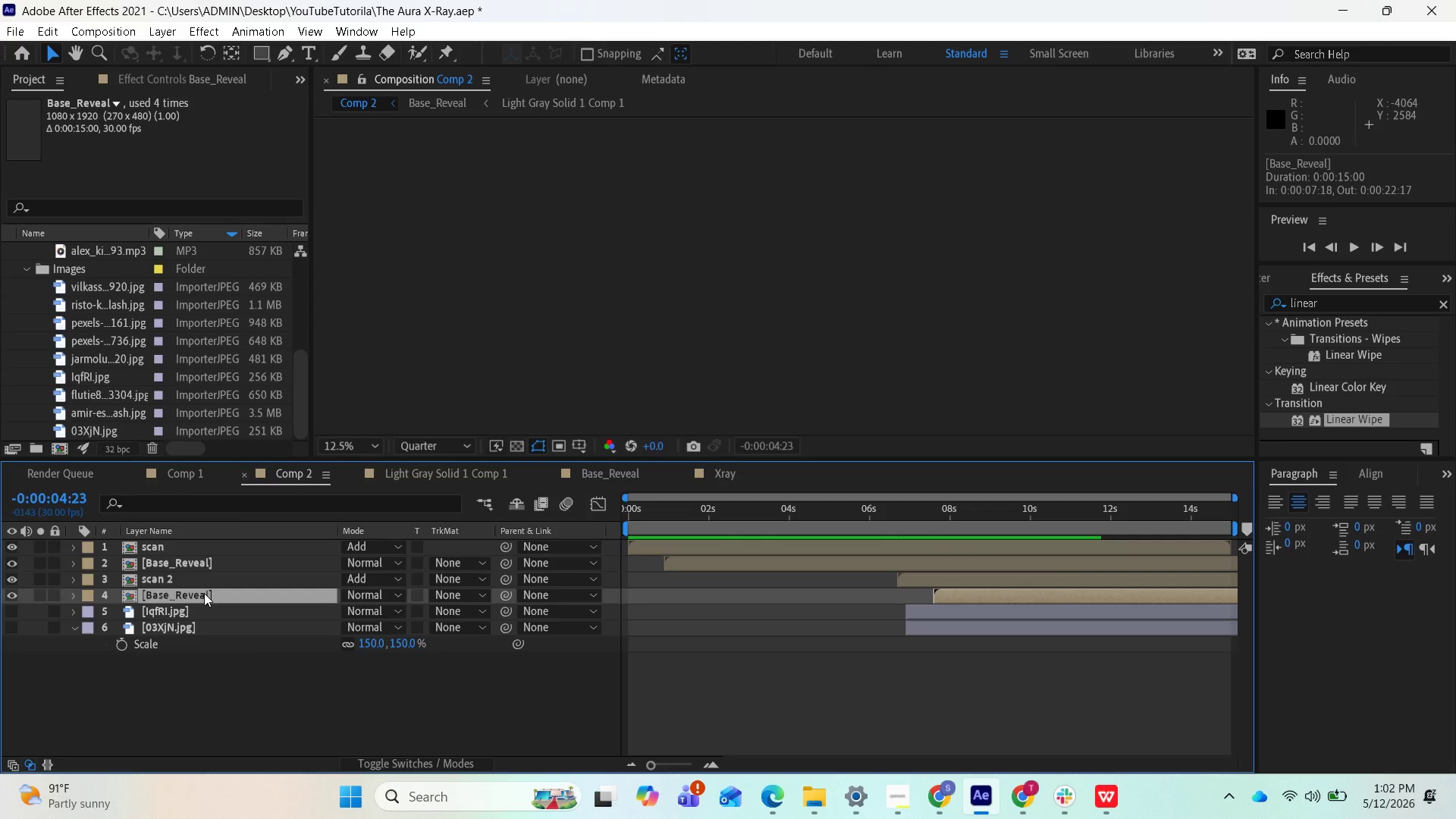 
right_click([204, 593])
 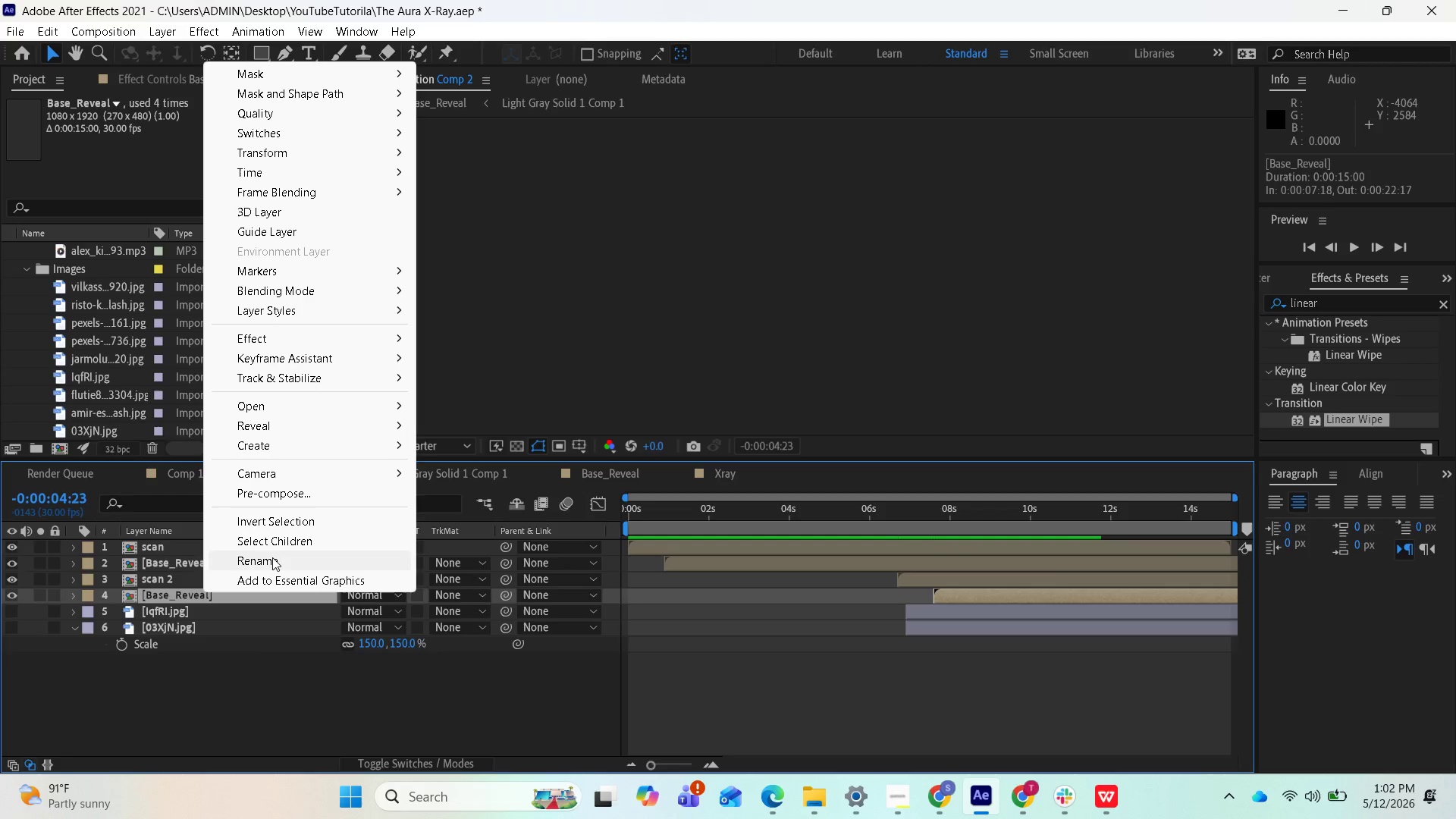 
left_click([272, 557])
 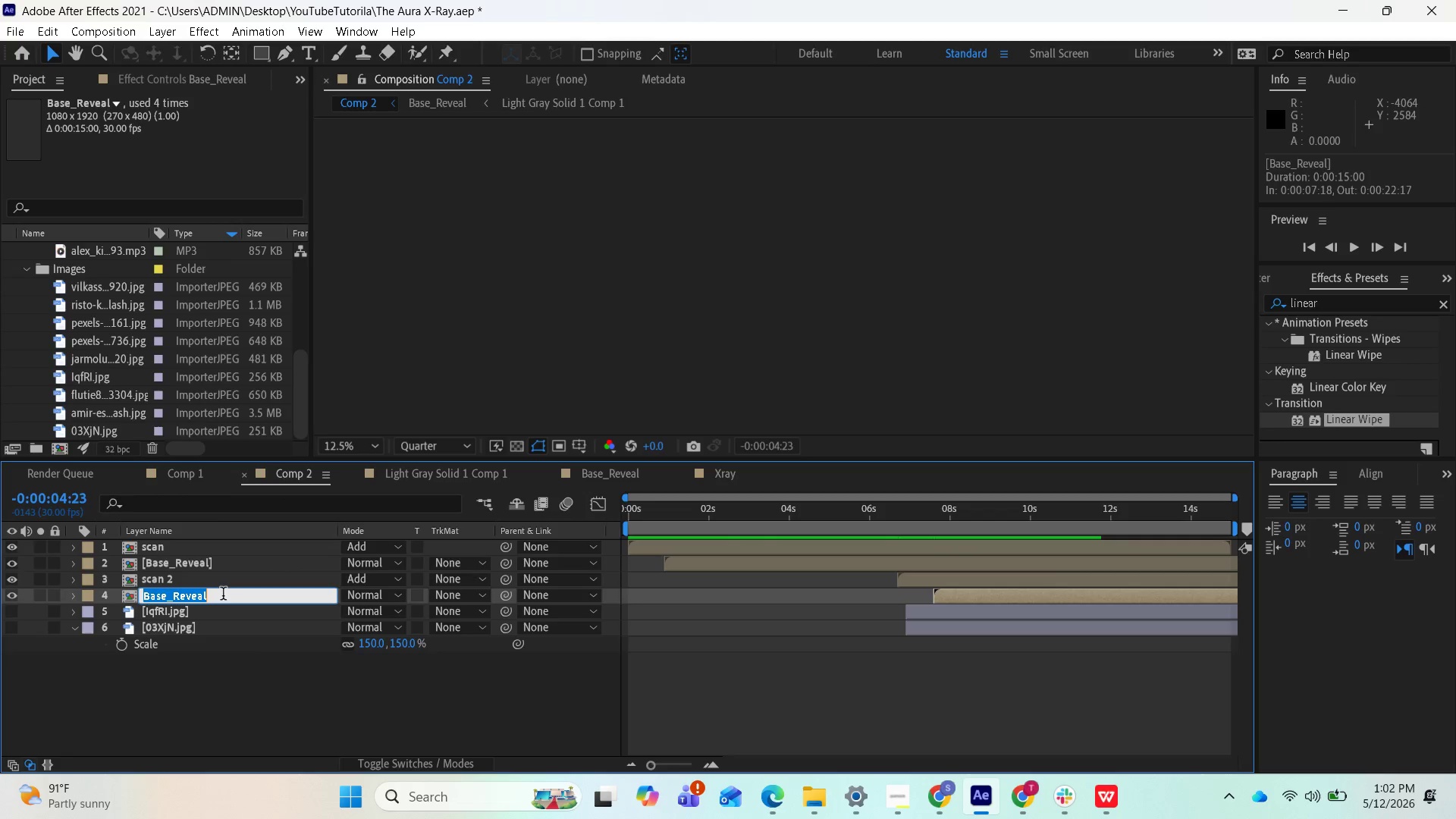 
left_click([223, 595])
 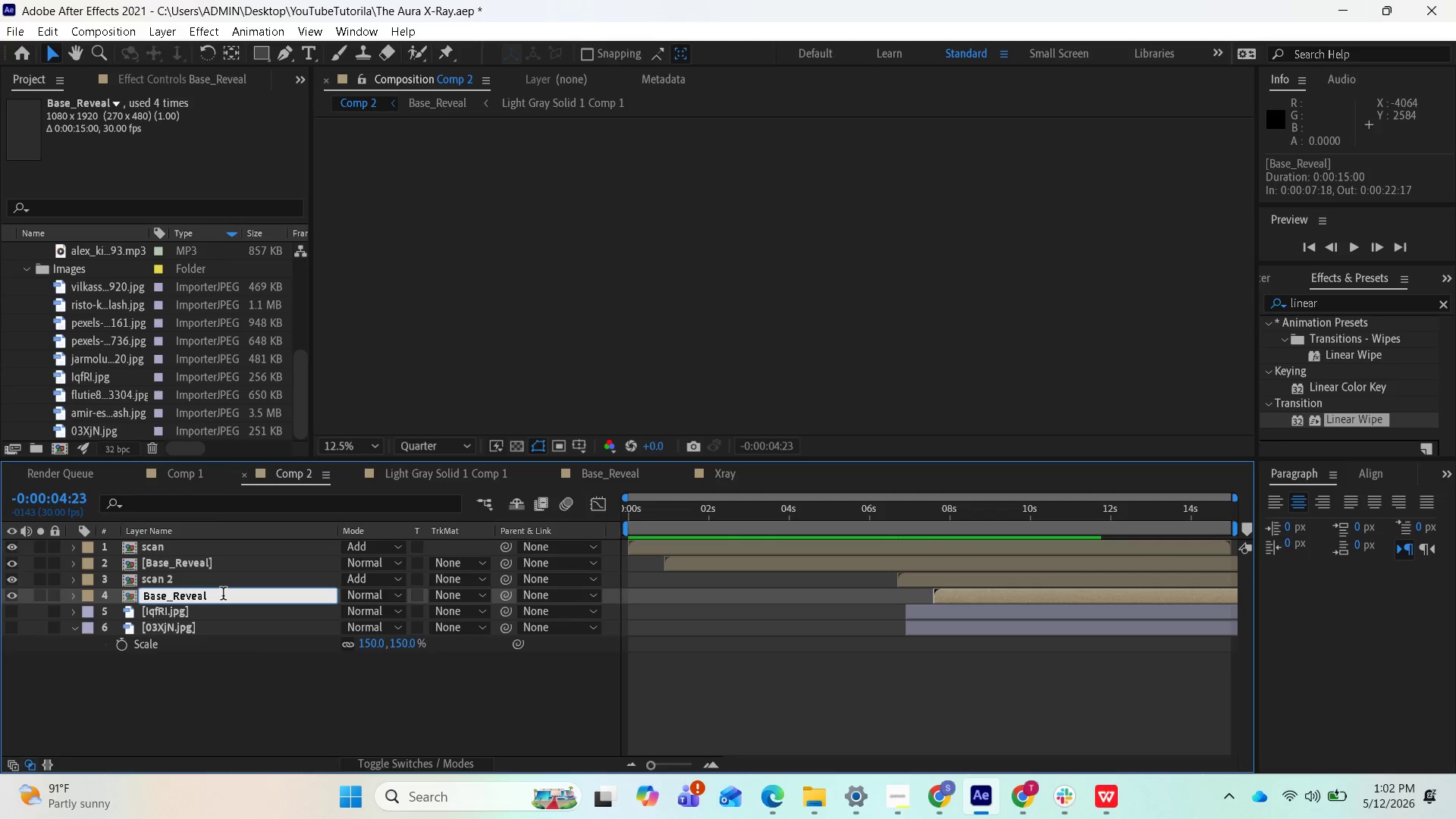 
key(2)
 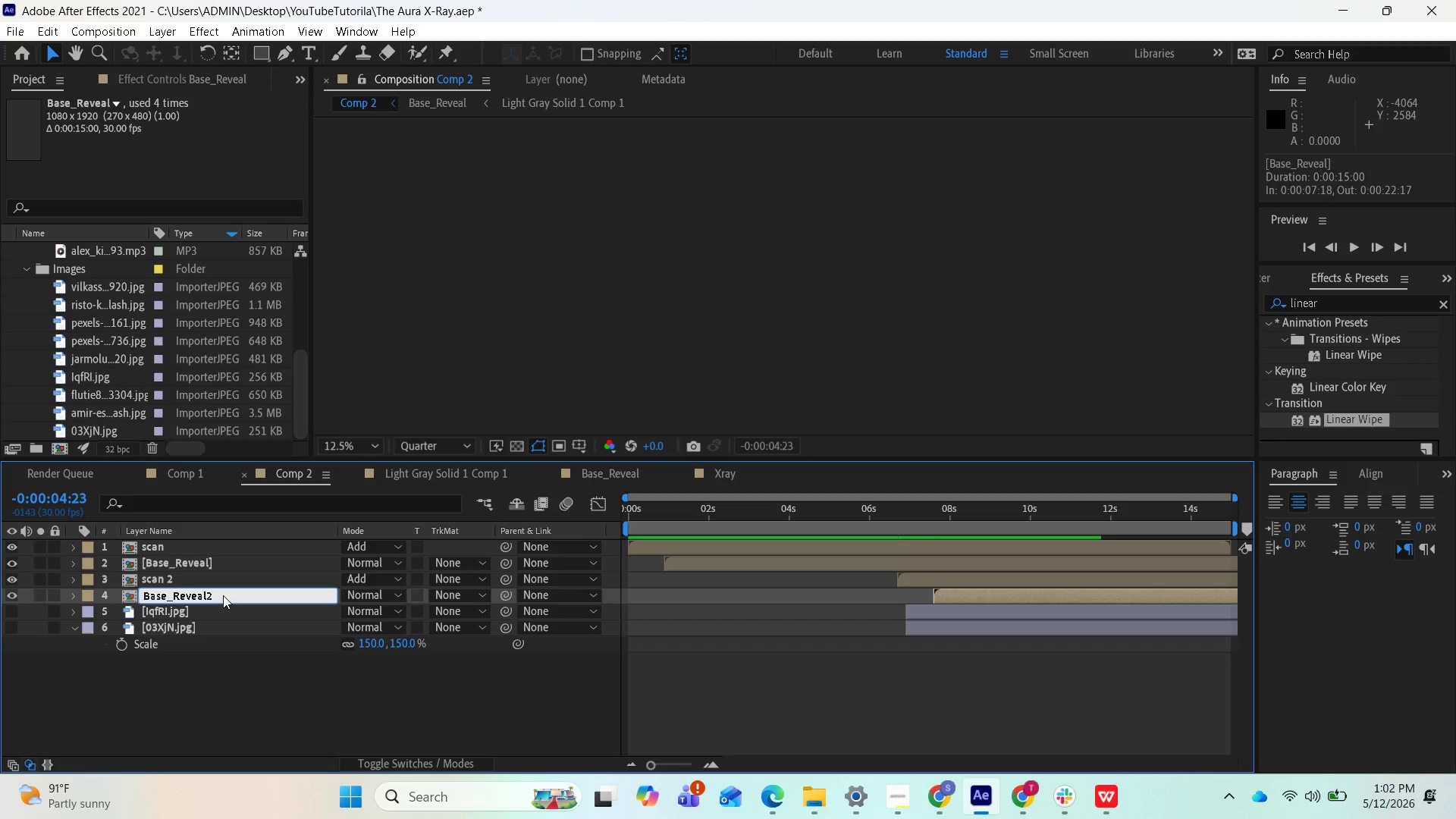 
key(Enter)
 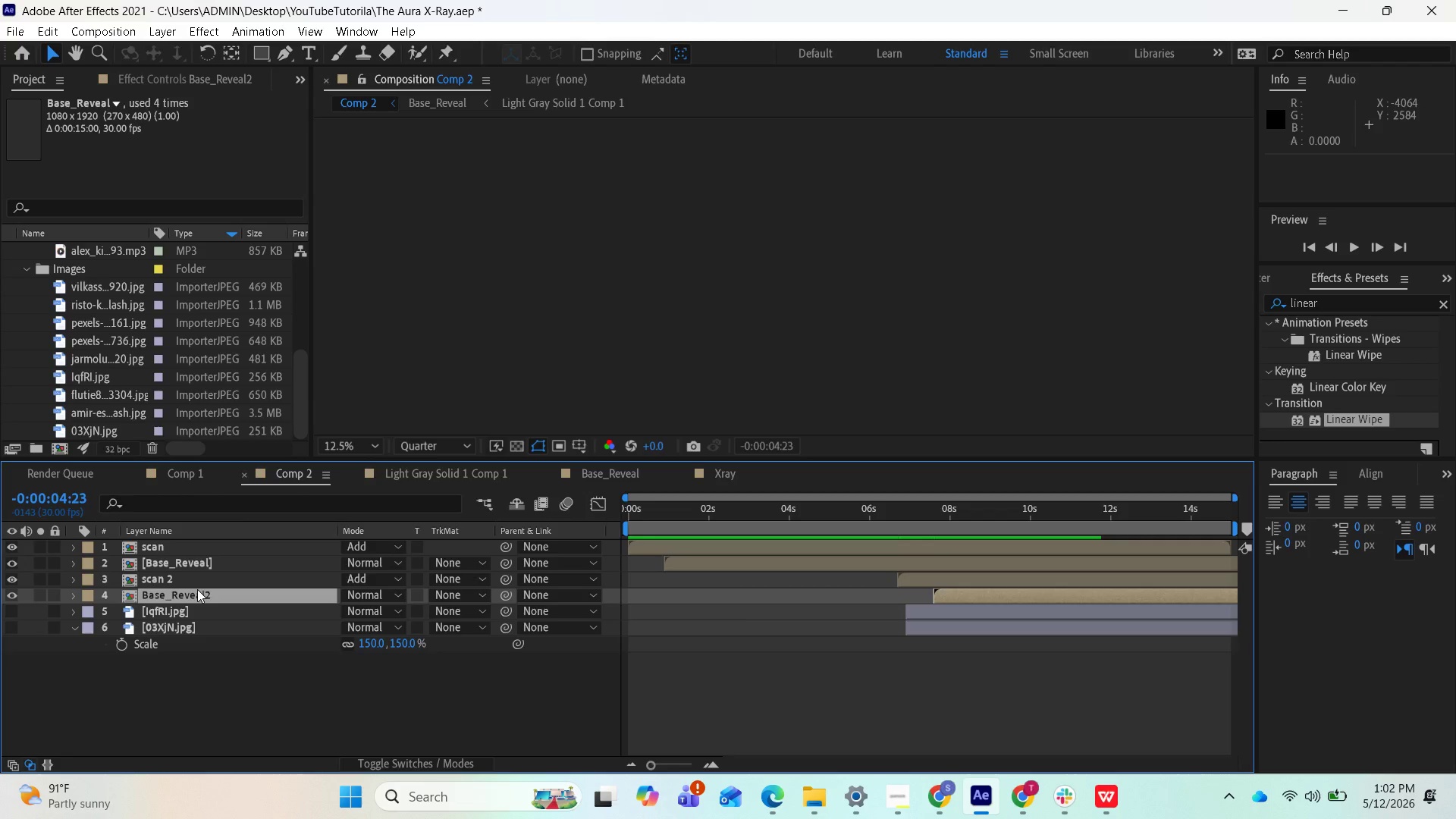 
left_click([196, 583])
 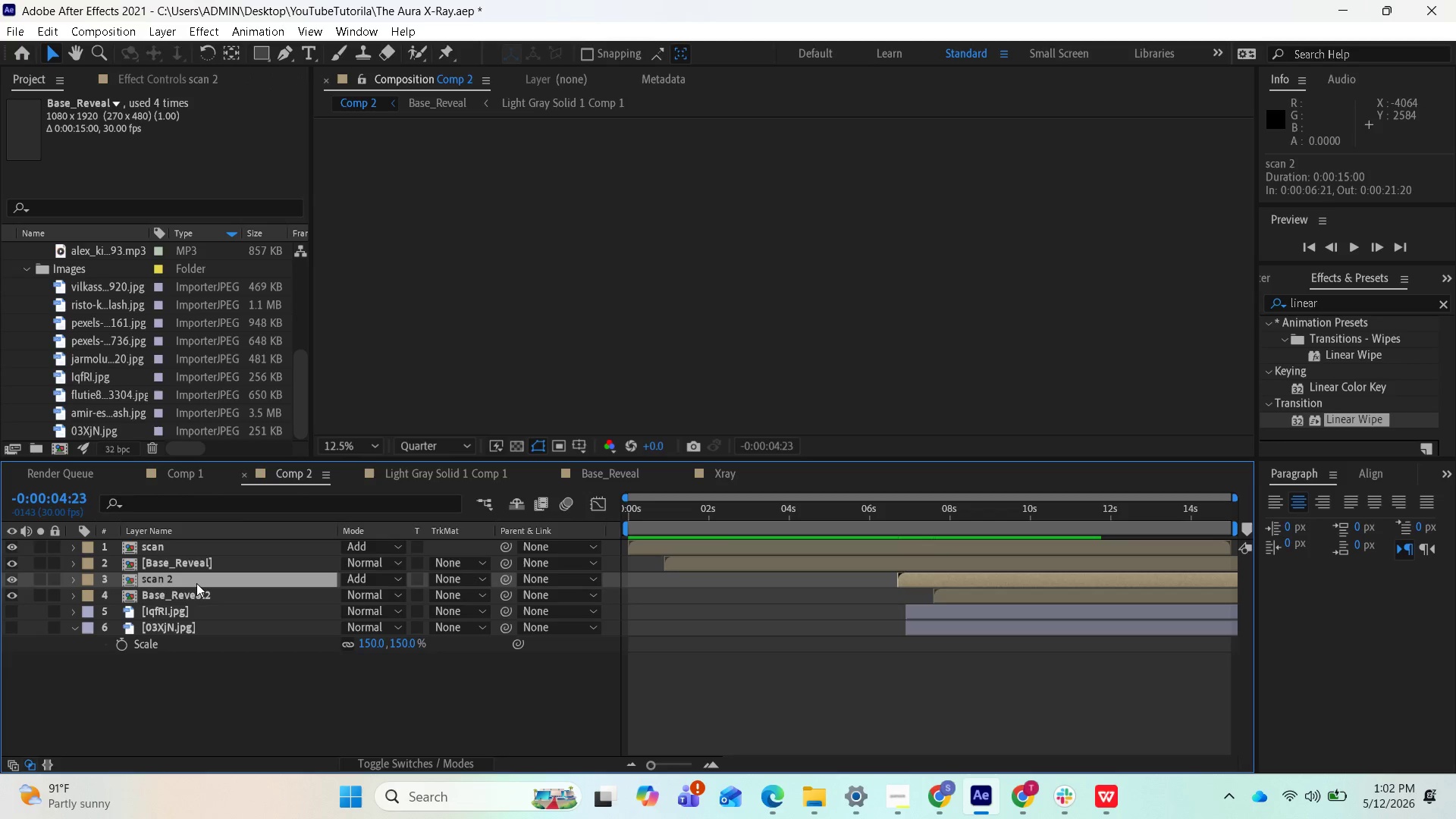 
double_click([196, 583])
 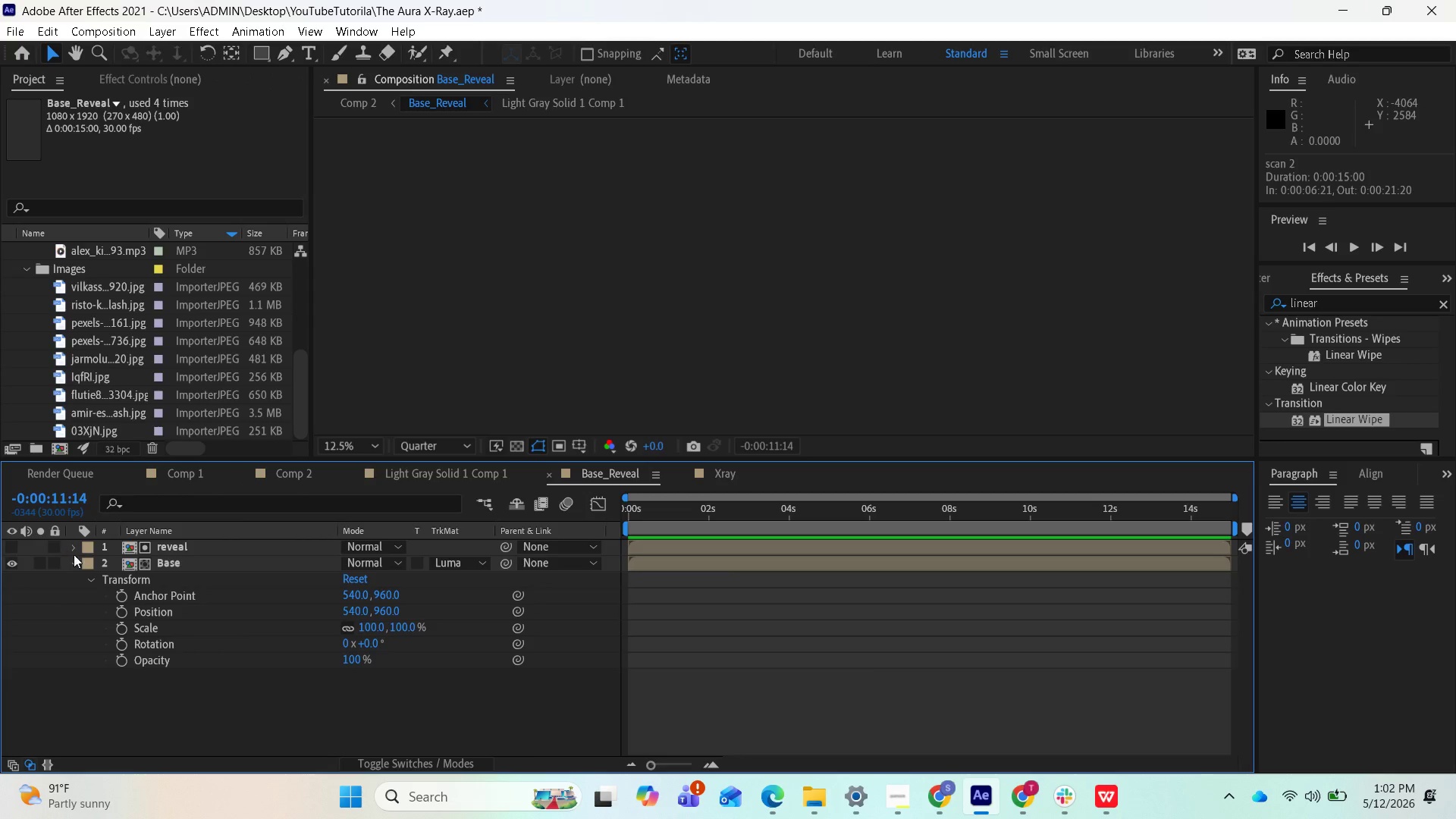 
wait(11.06)
 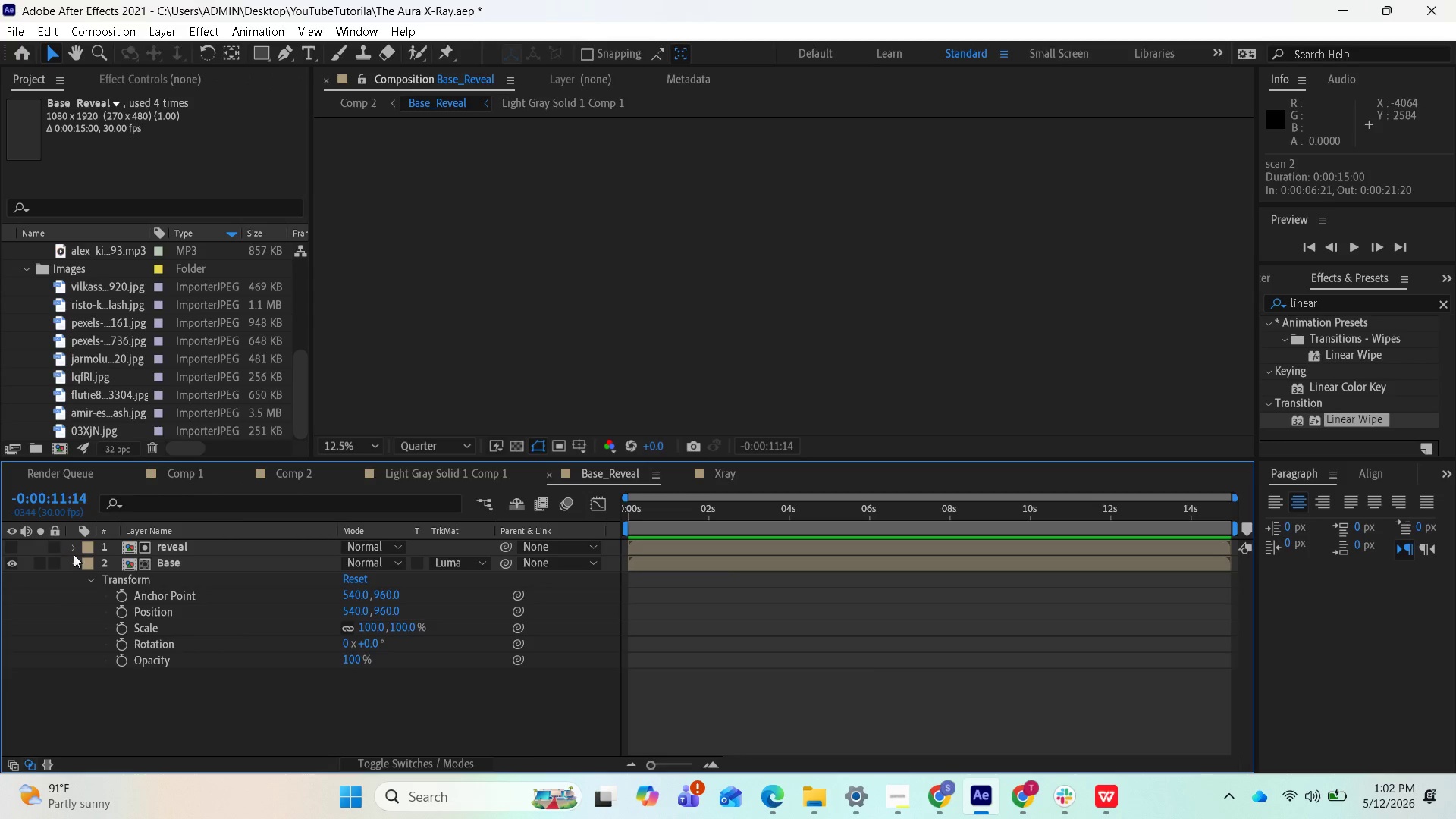 
left_click([893, 806])